 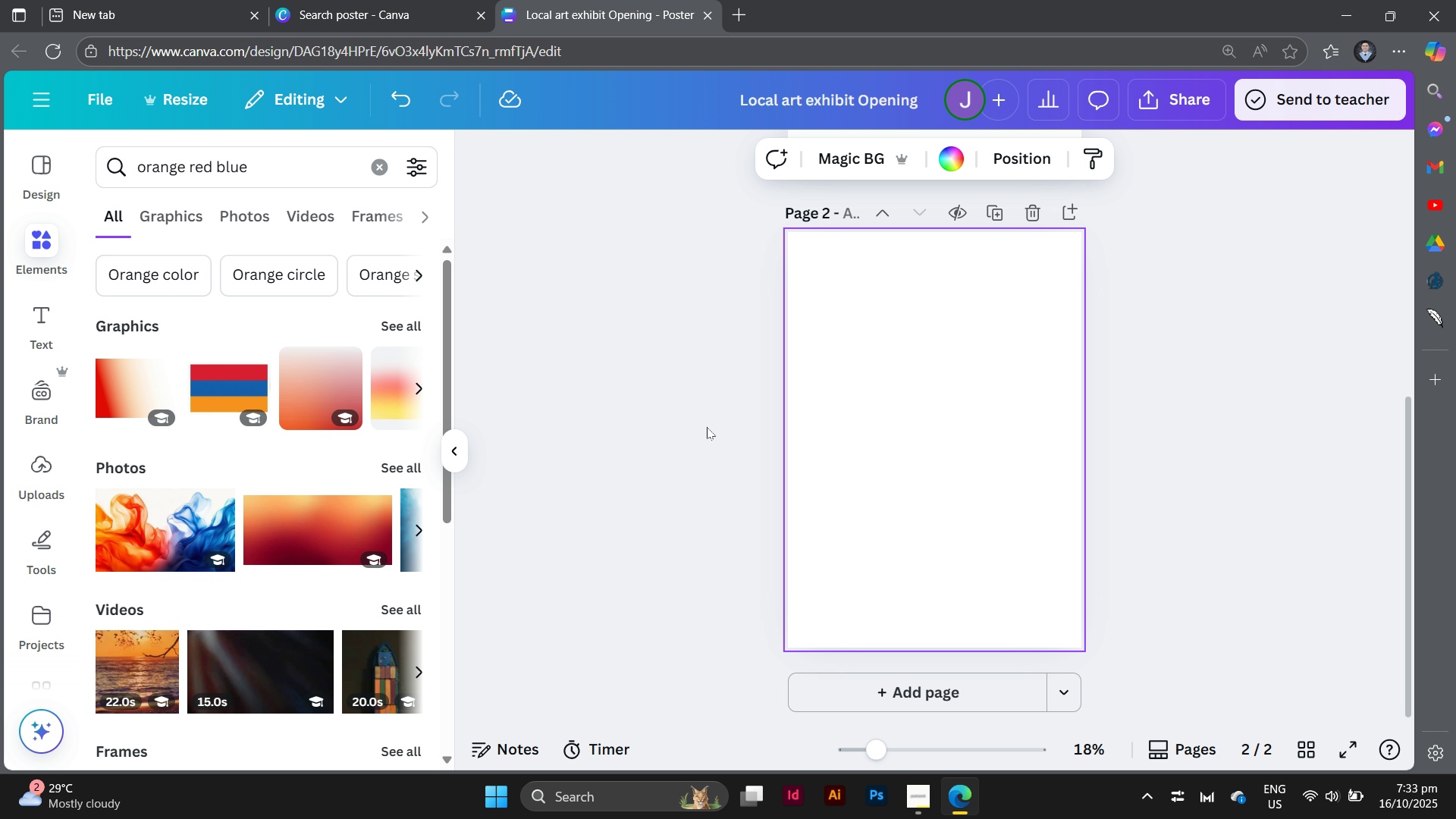 
left_click([698, 428])
 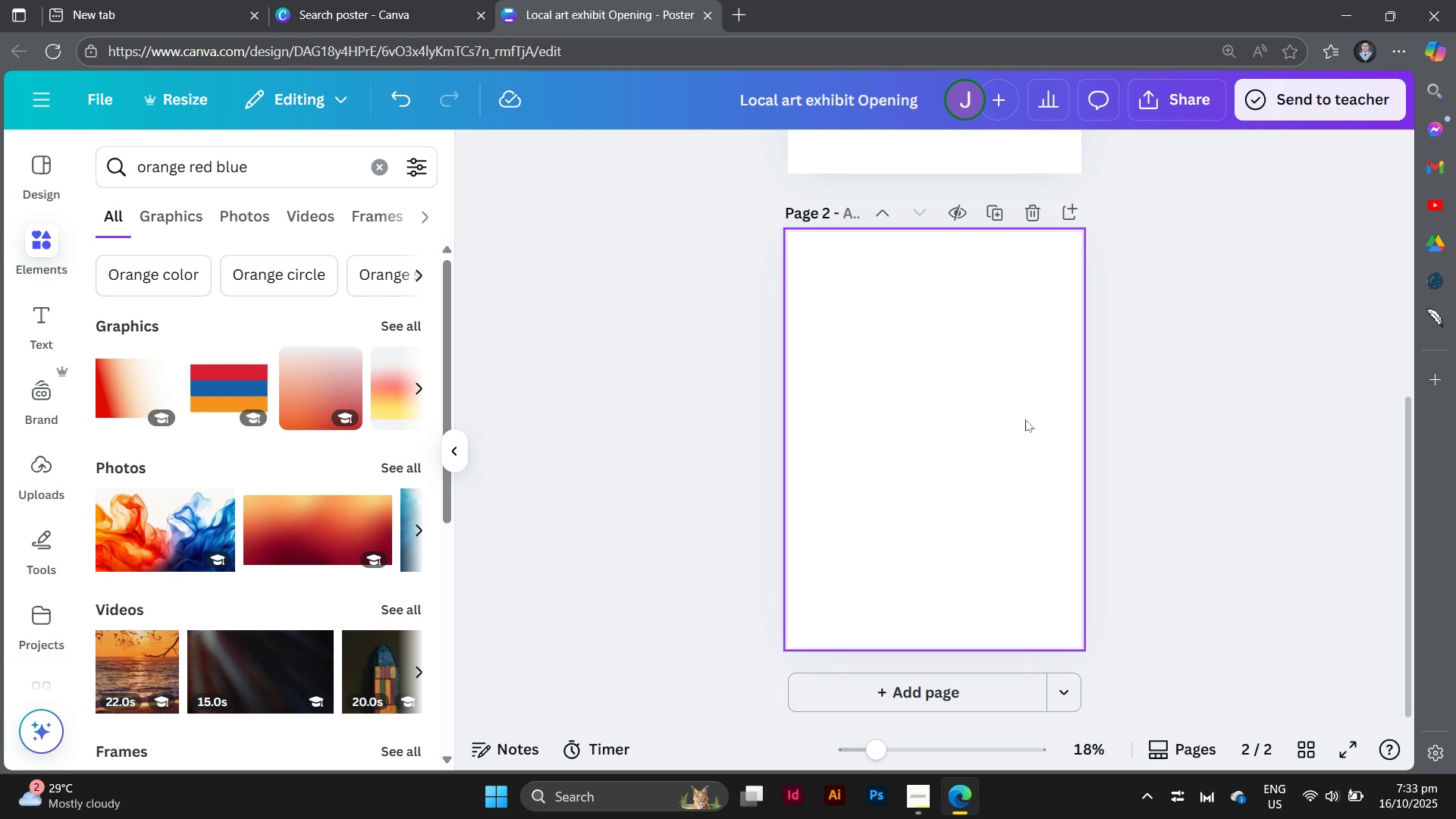 
left_click([1025, 419])
 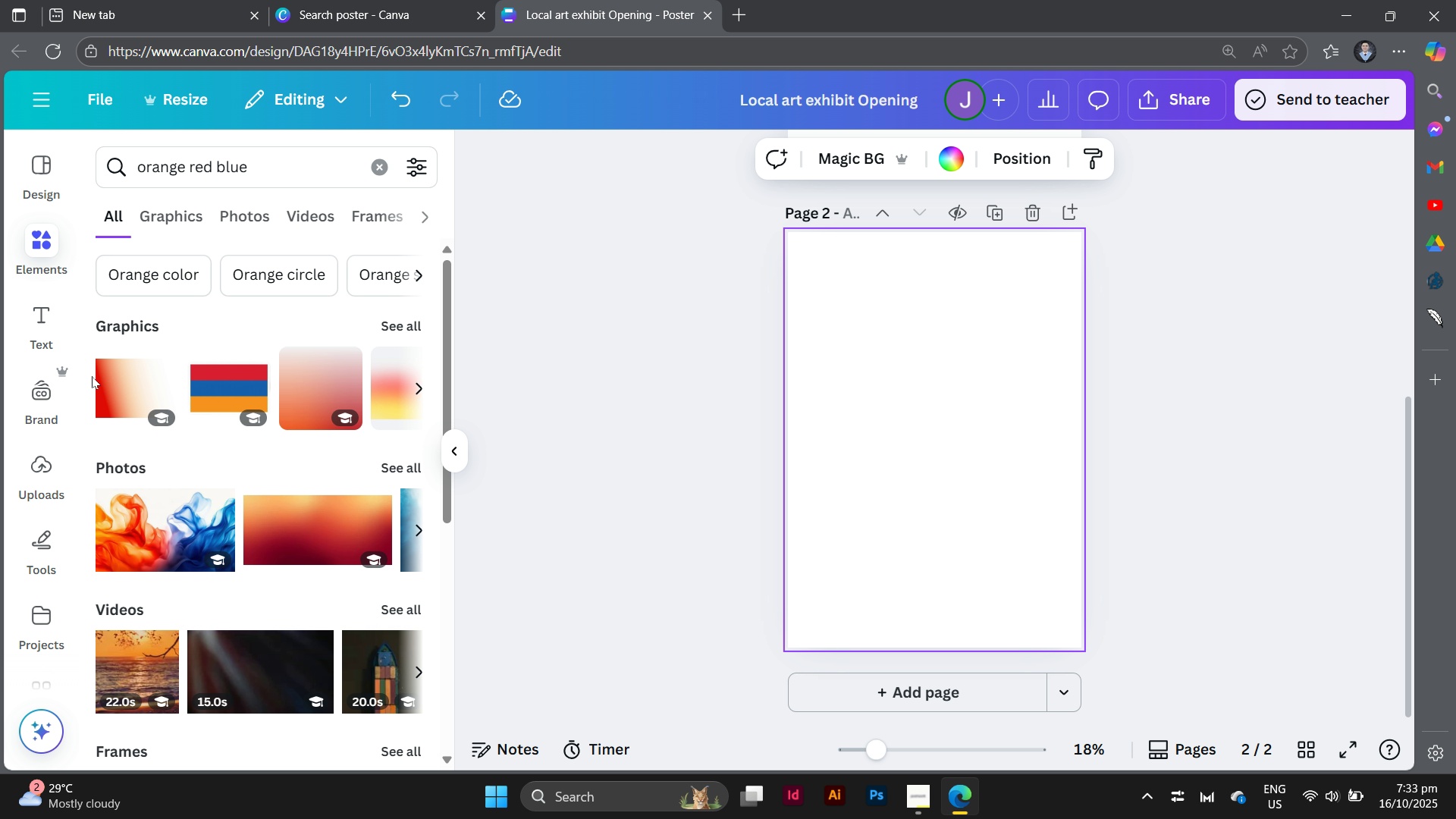 
wait(5.77)
 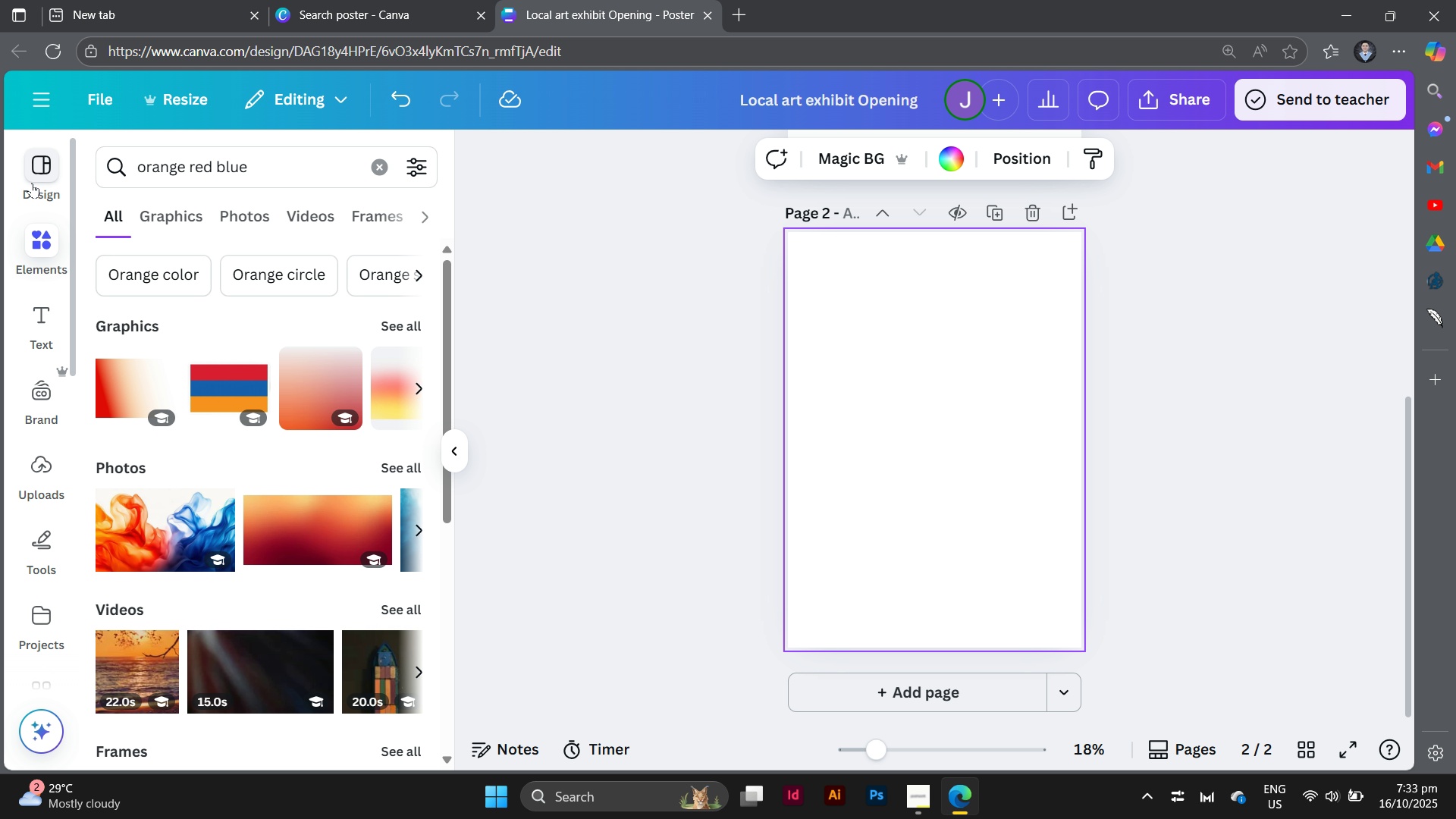 
scroll: coordinate [742, 433], scroll_direction: none, amount: 0.0
 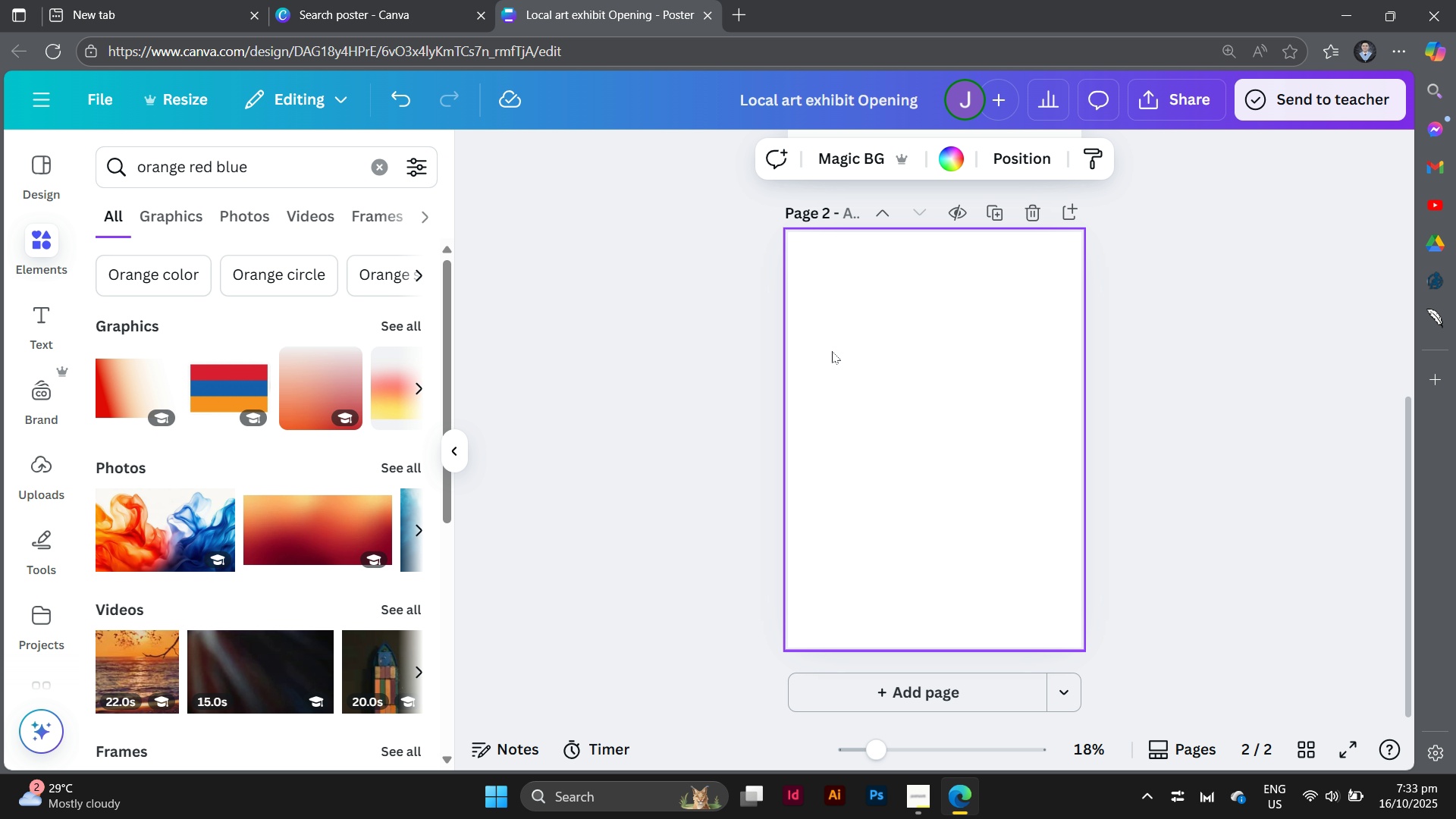 
left_click([884, 381])
 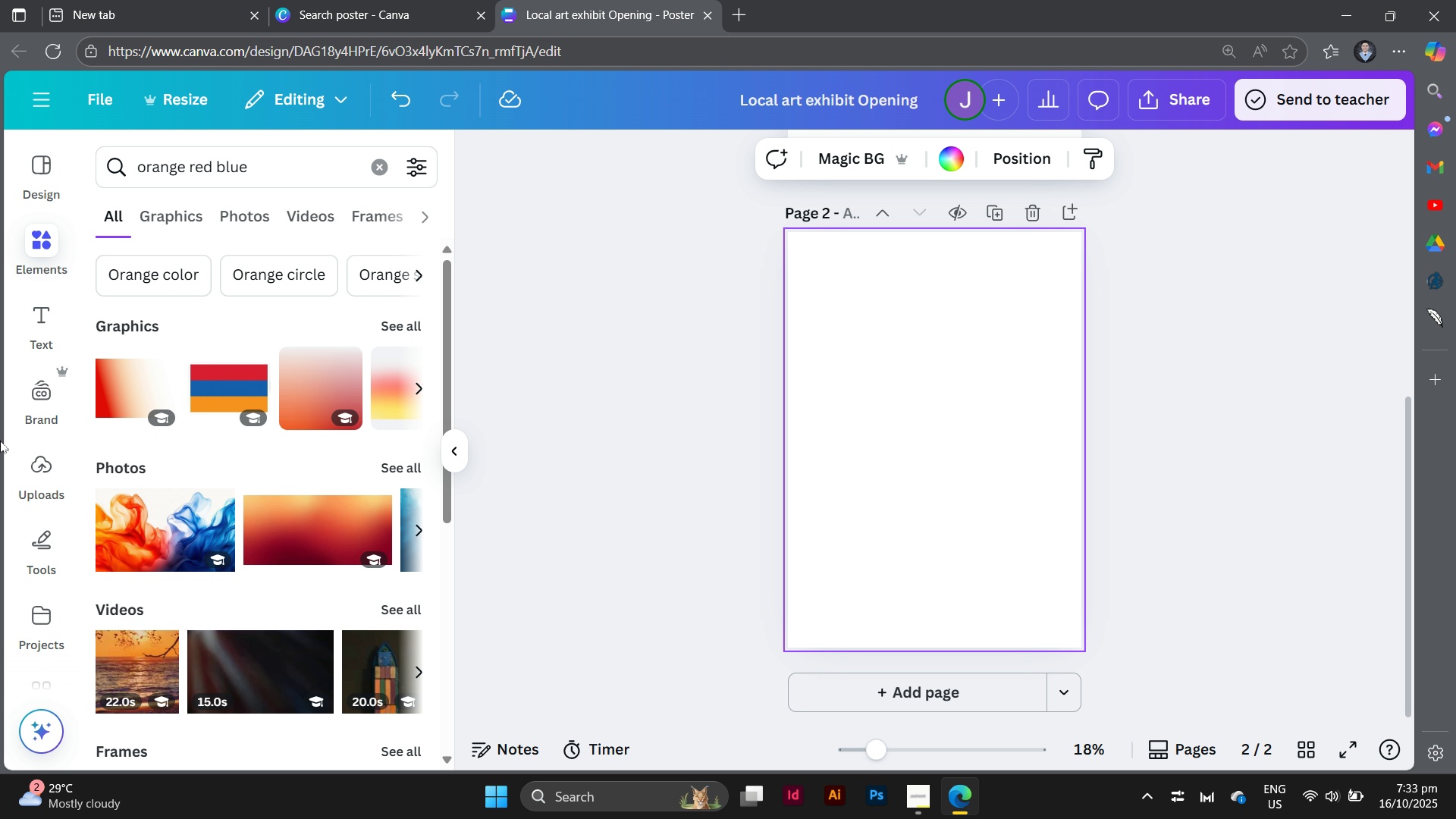 
wait(7.02)
 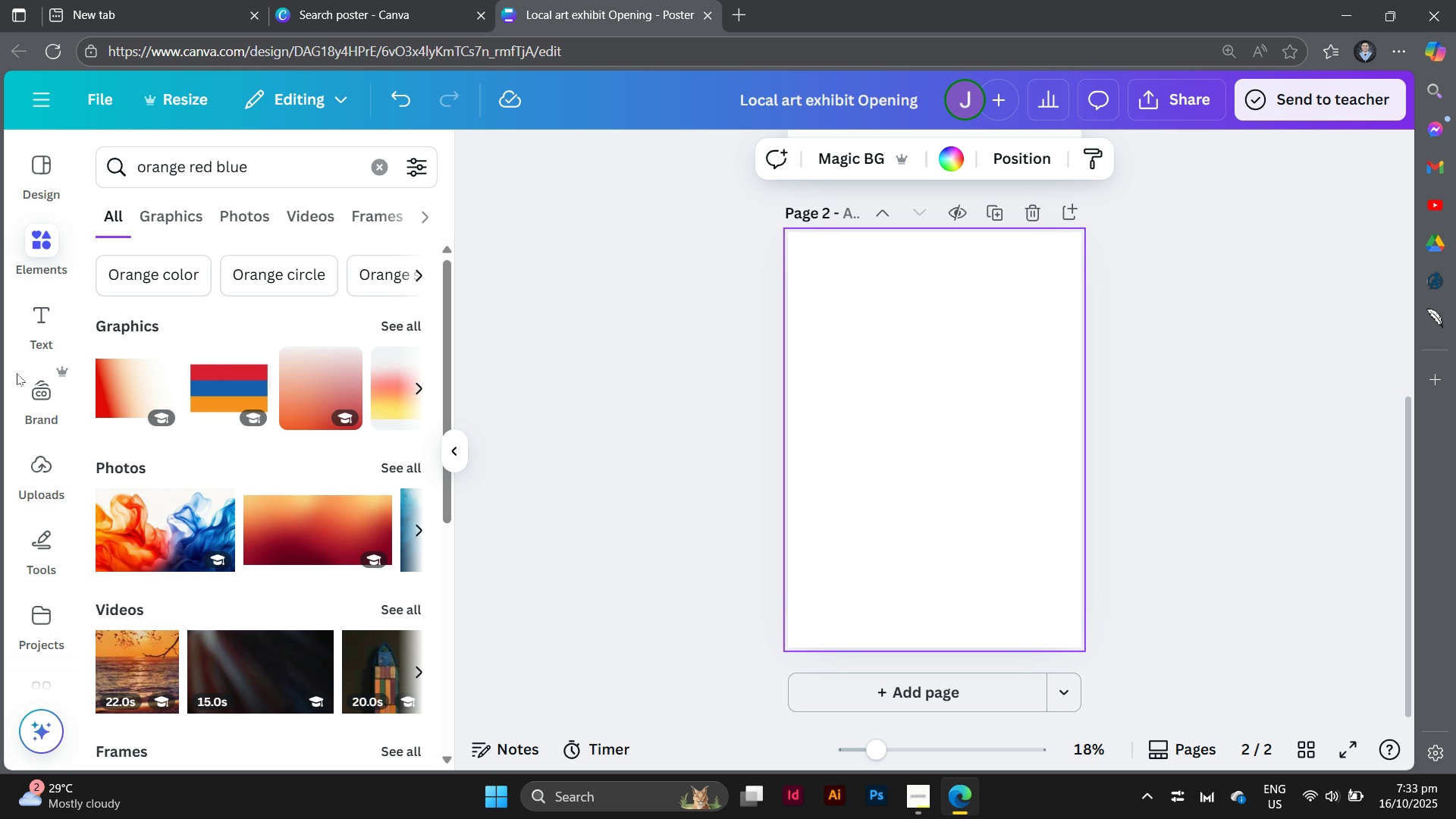 
left_click([45, 331])
 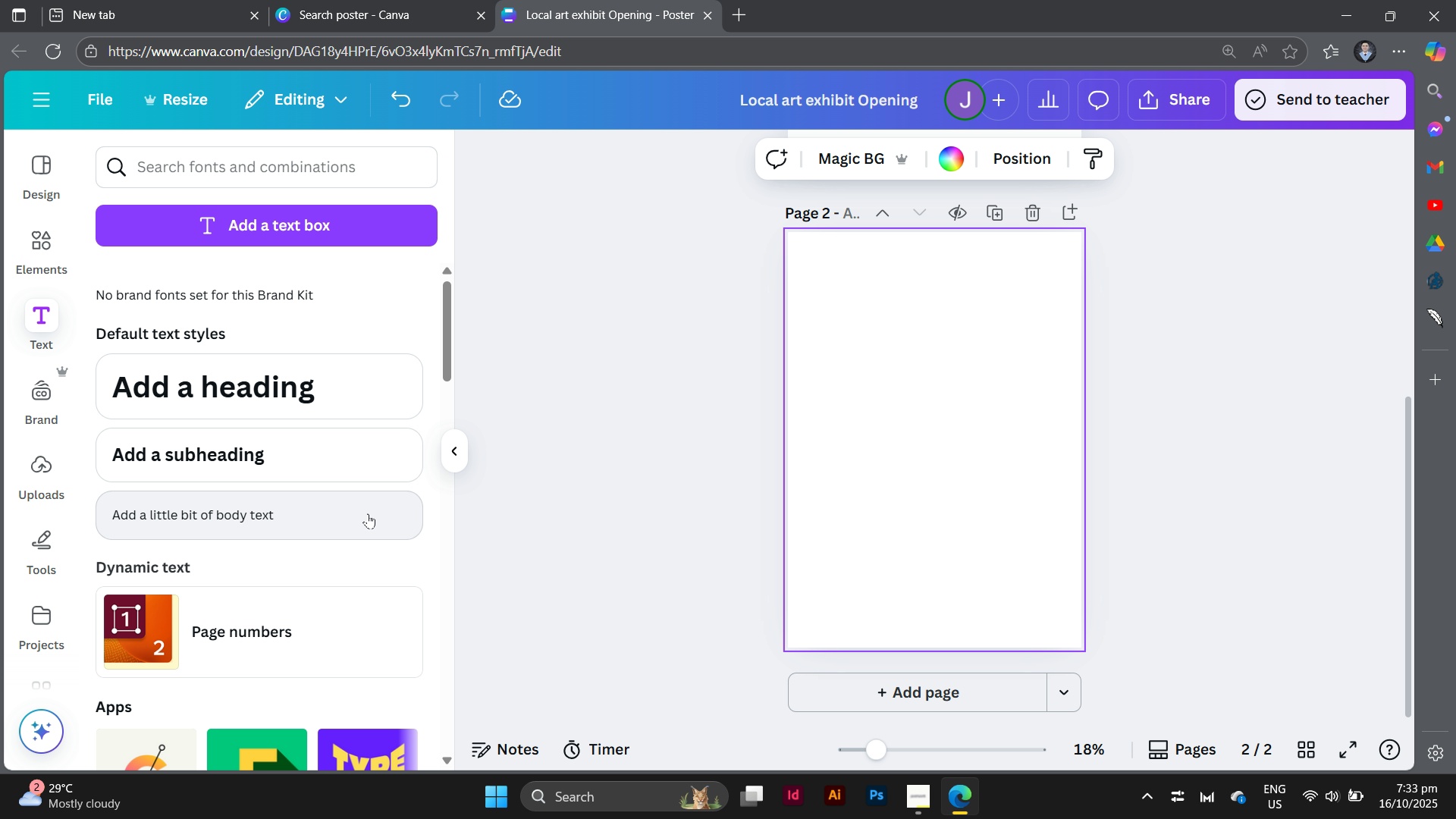 
scroll: coordinate [367, 504], scroll_direction: down, amount: 6.0
 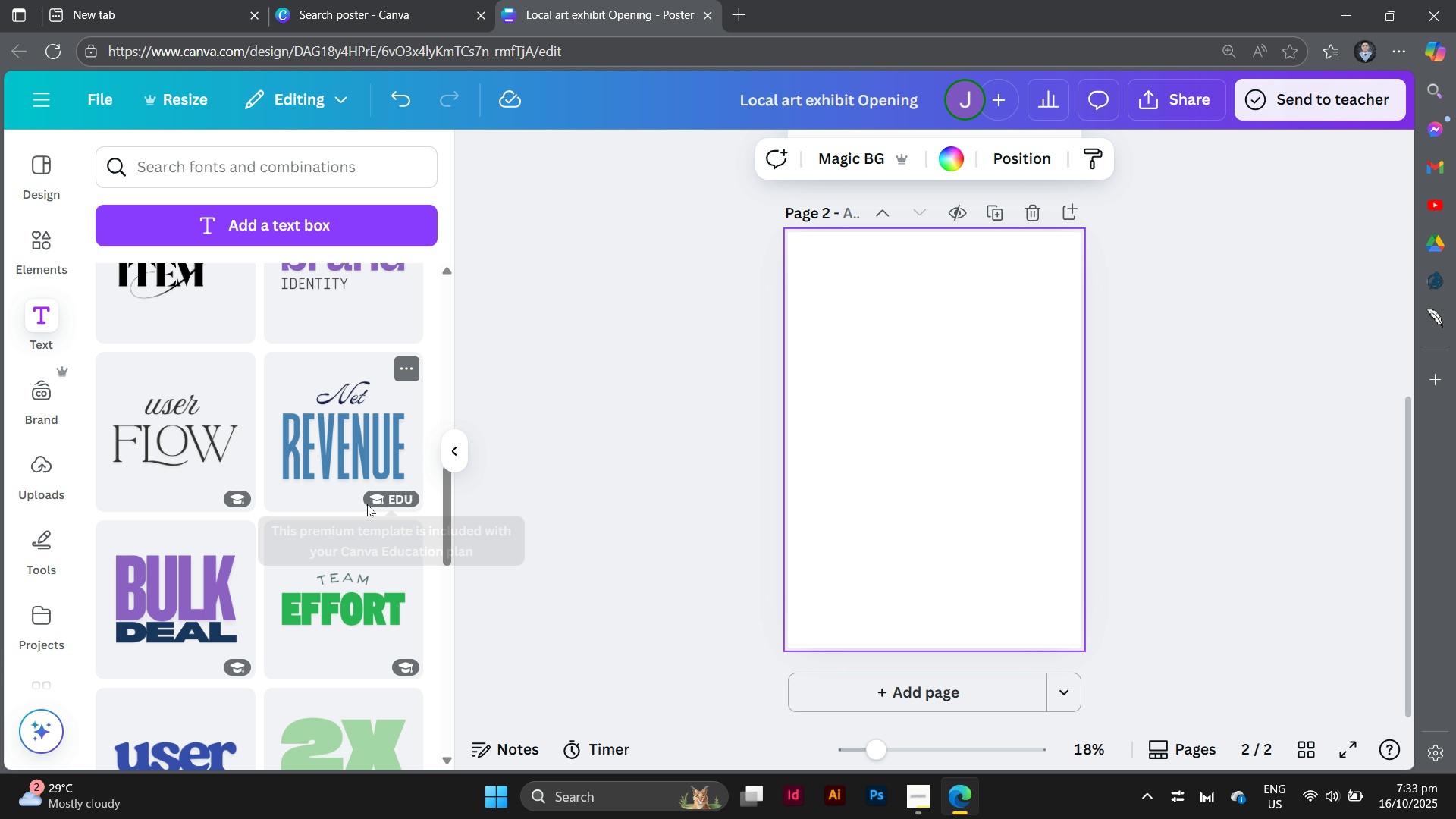 
scroll: coordinate [367, 504], scroll_direction: up, amount: 2.0
 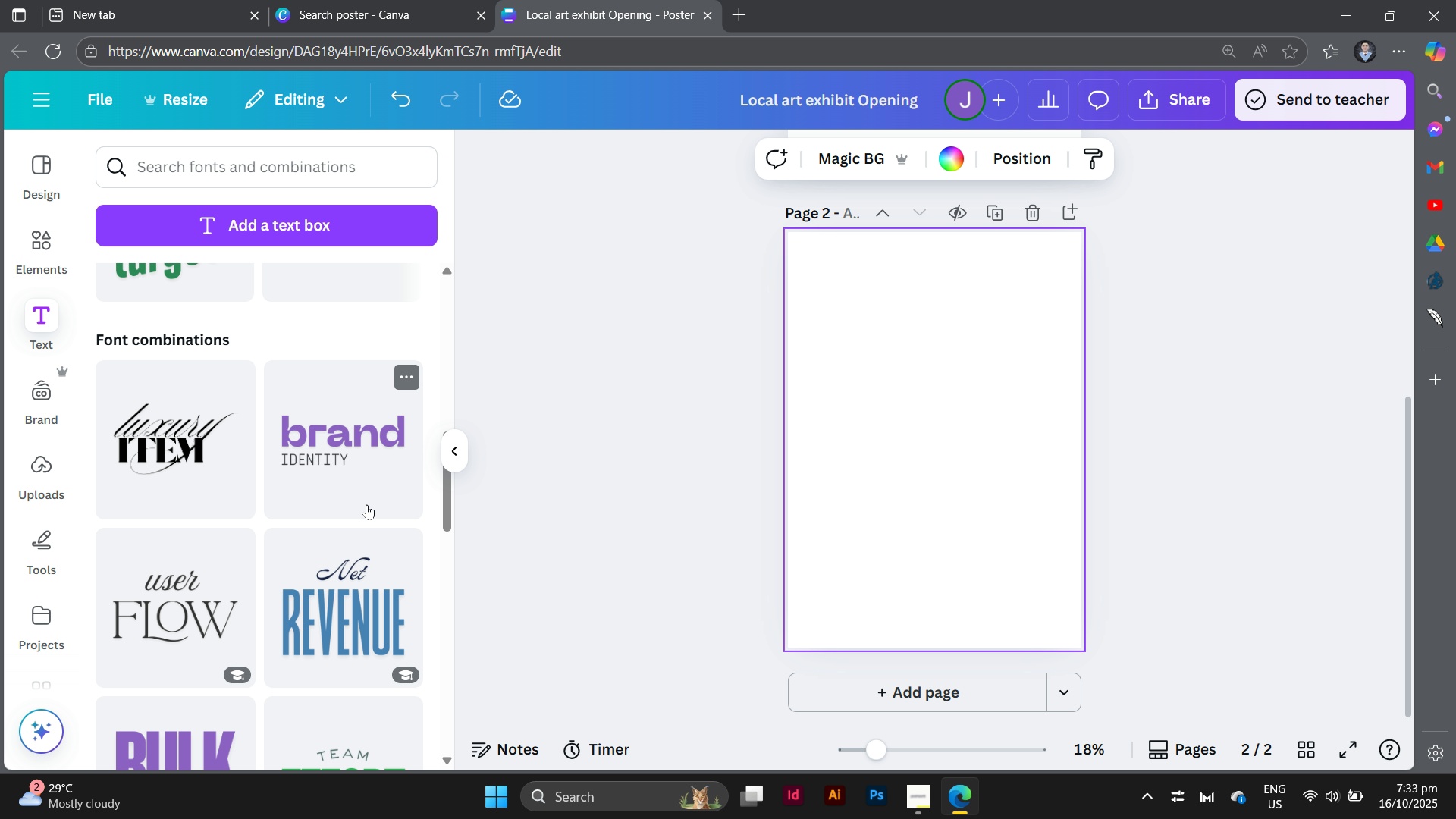 
scroll: coordinate [367, 504], scroll_direction: down, amount: 1.0
 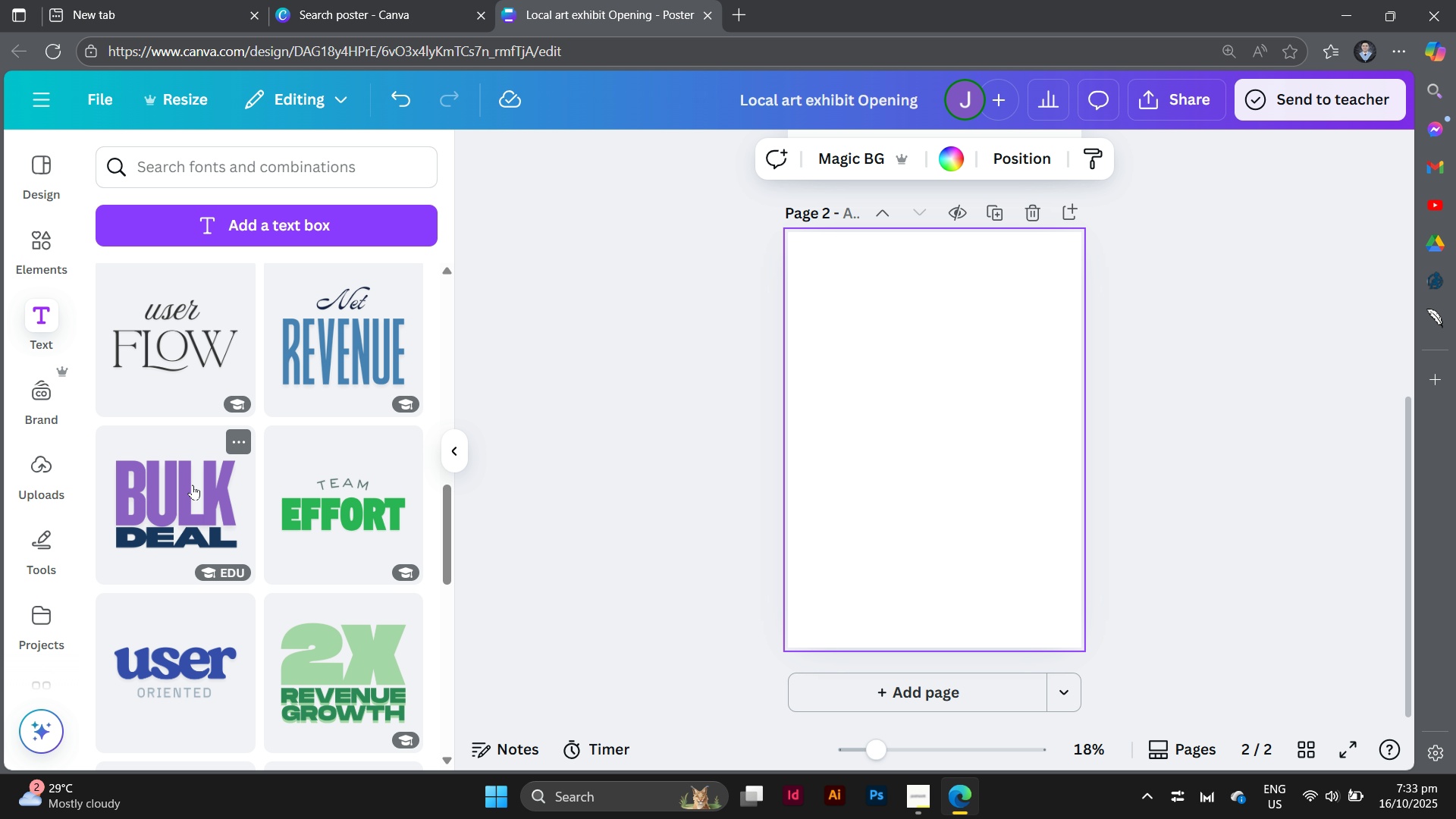 
left_click([173, 487])
 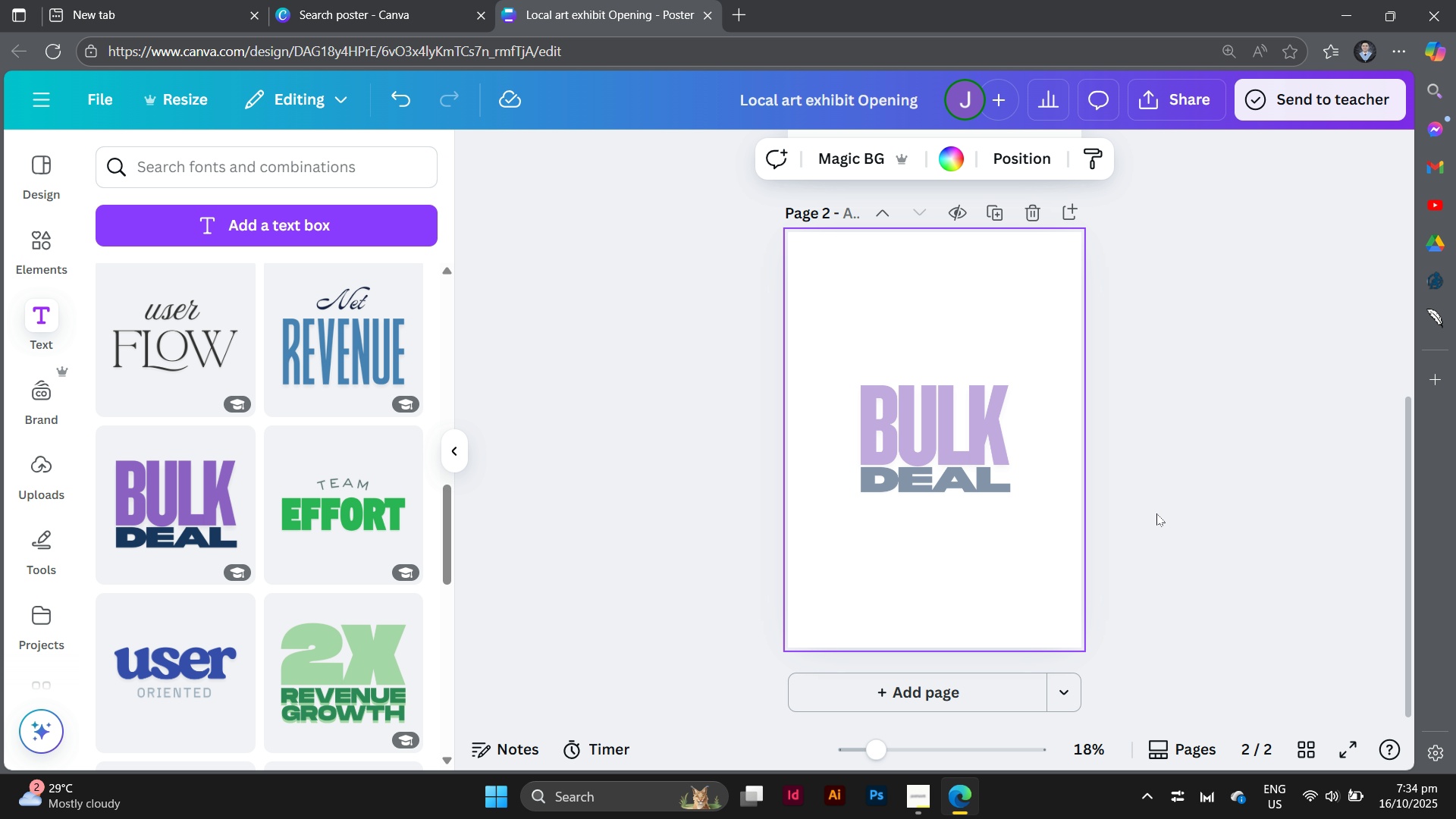 
left_click([1156, 513])
 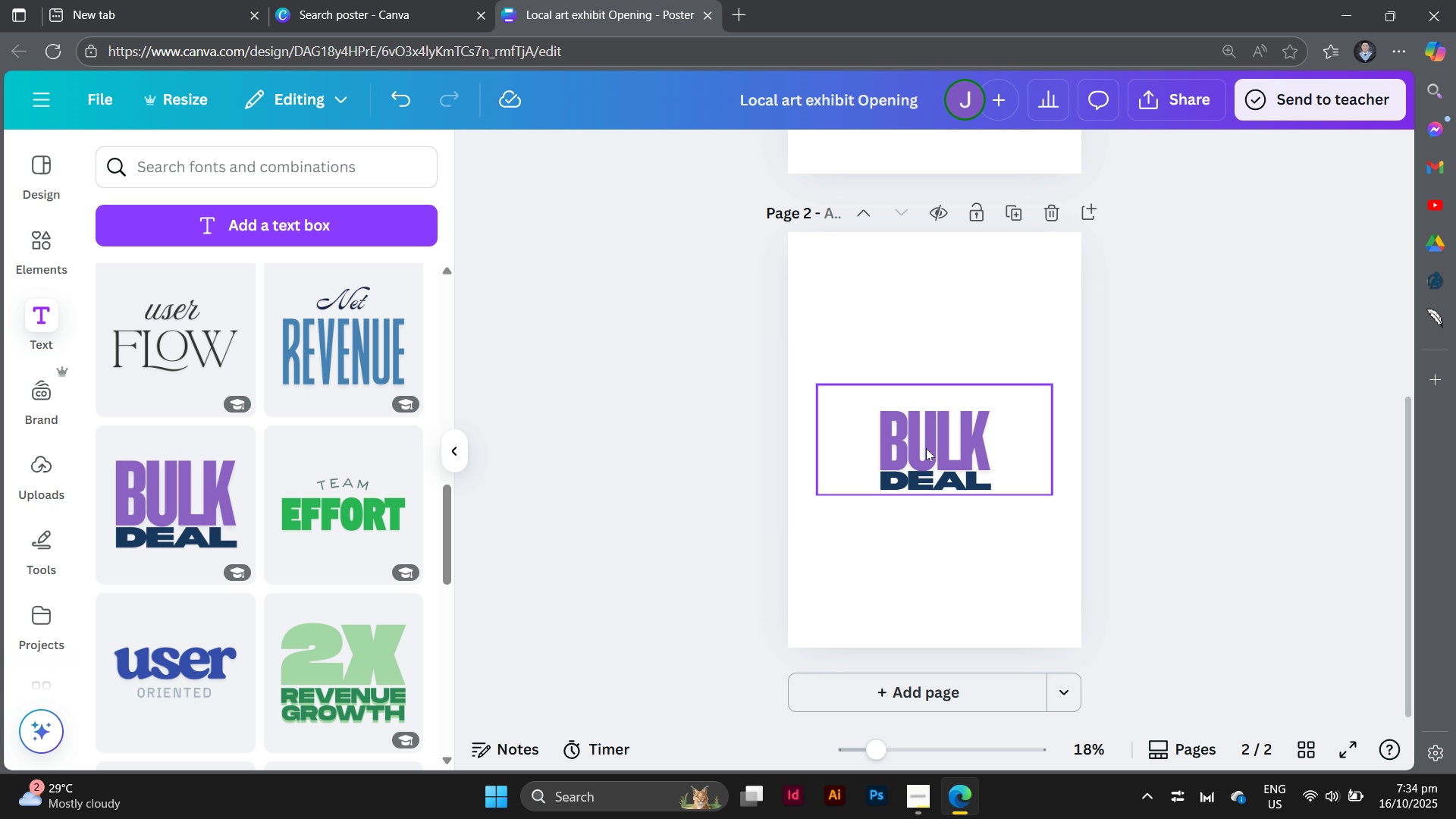 
left_click([926, 448])
 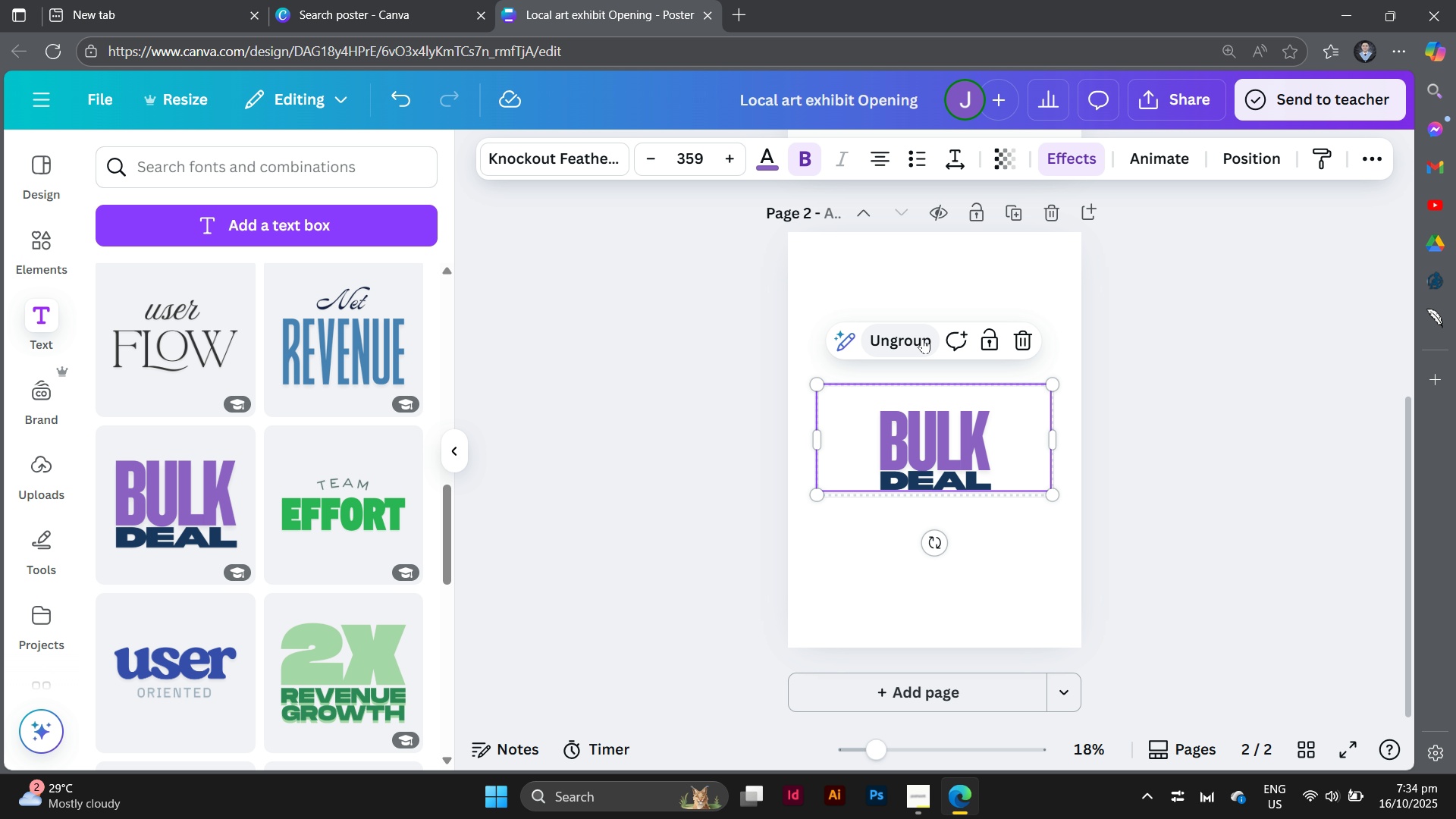 
left_click([923, 338])
 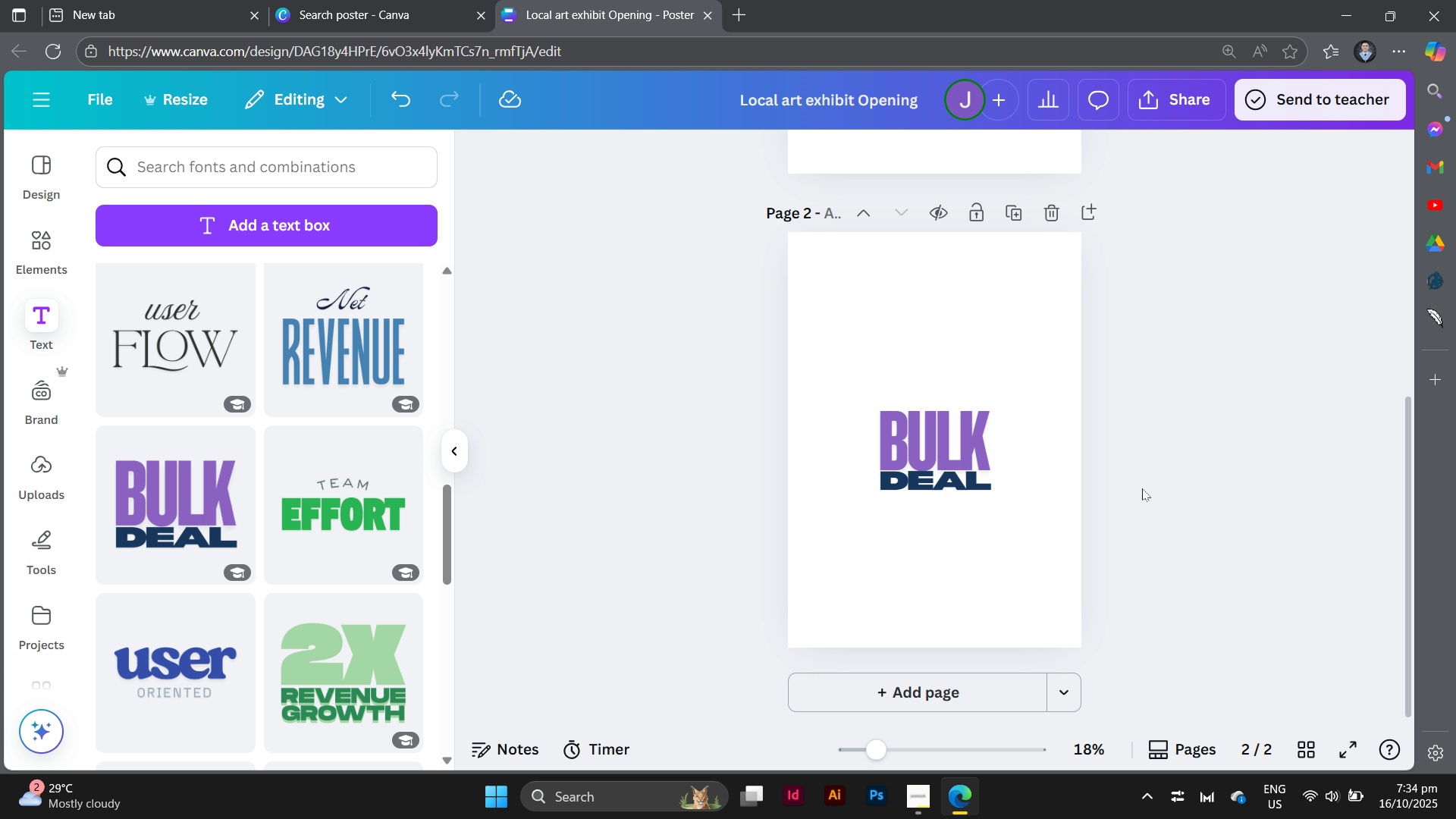 
left_click([1145, 491])
 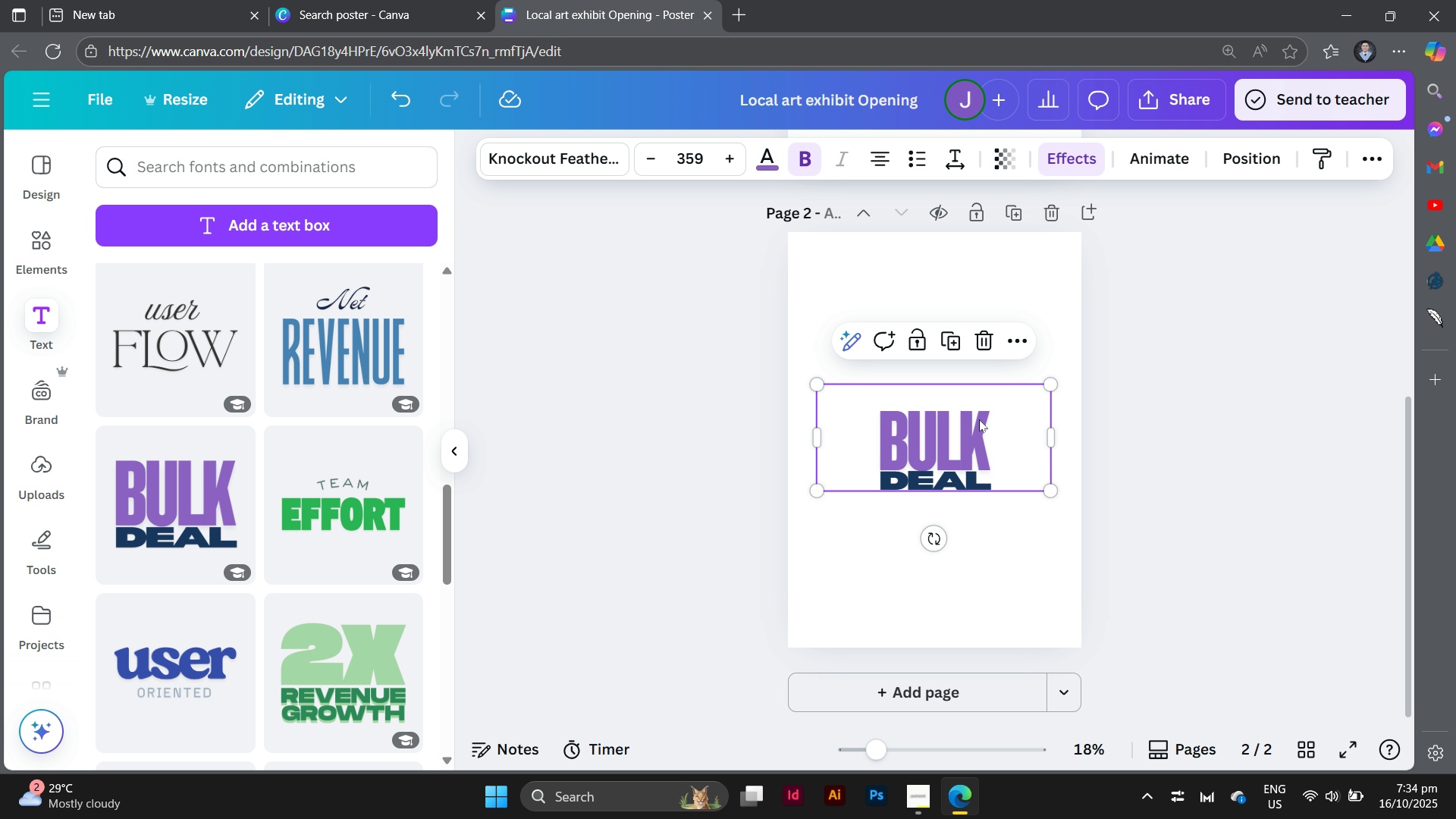 
left_click([979, 419])
 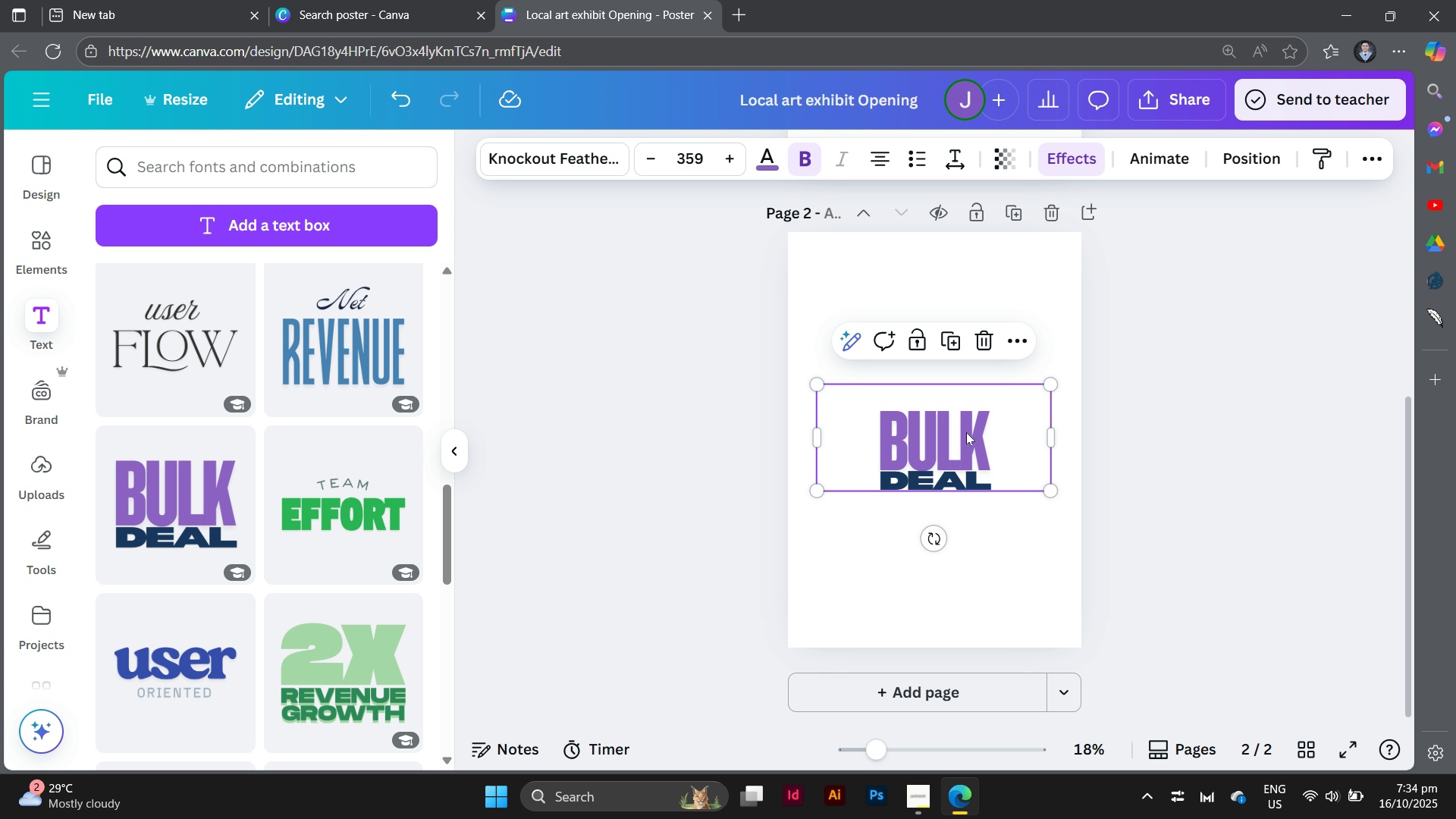 
left_click_drag(start_coordinate=[966, 430], to_coordinate=[967, 343])
 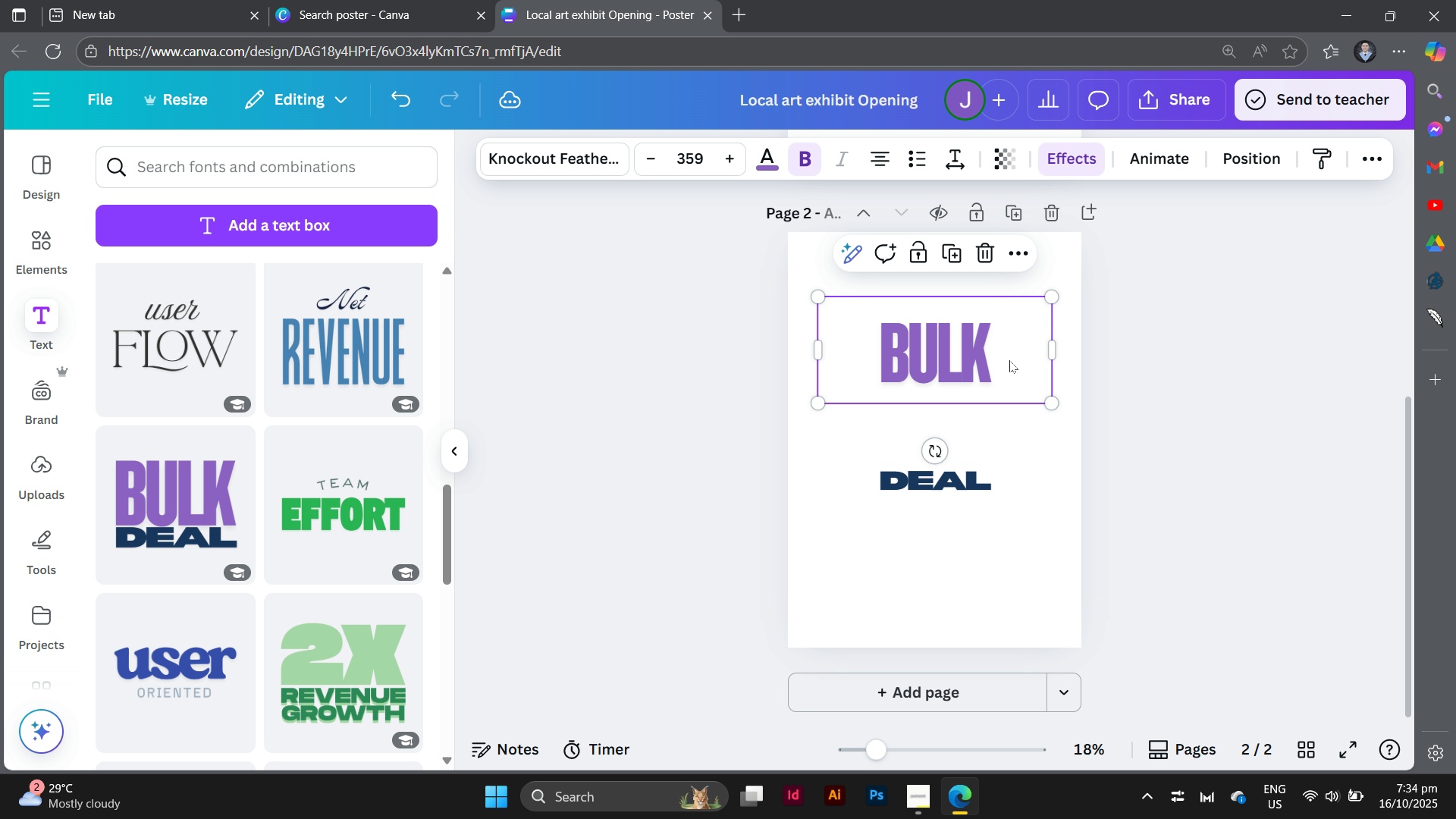 
left_click([1009, 360])
 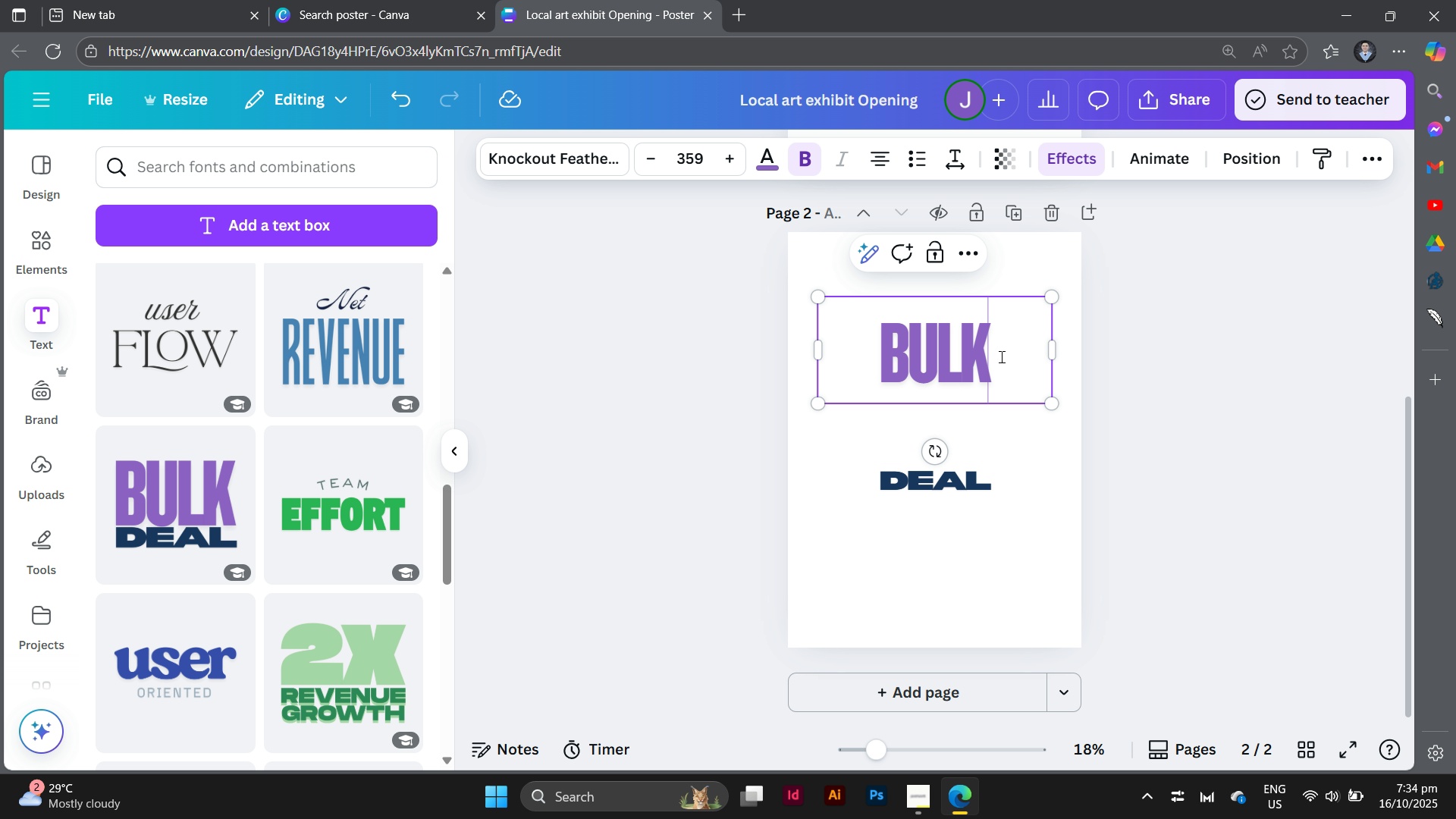 
left_click([1000, 356])
 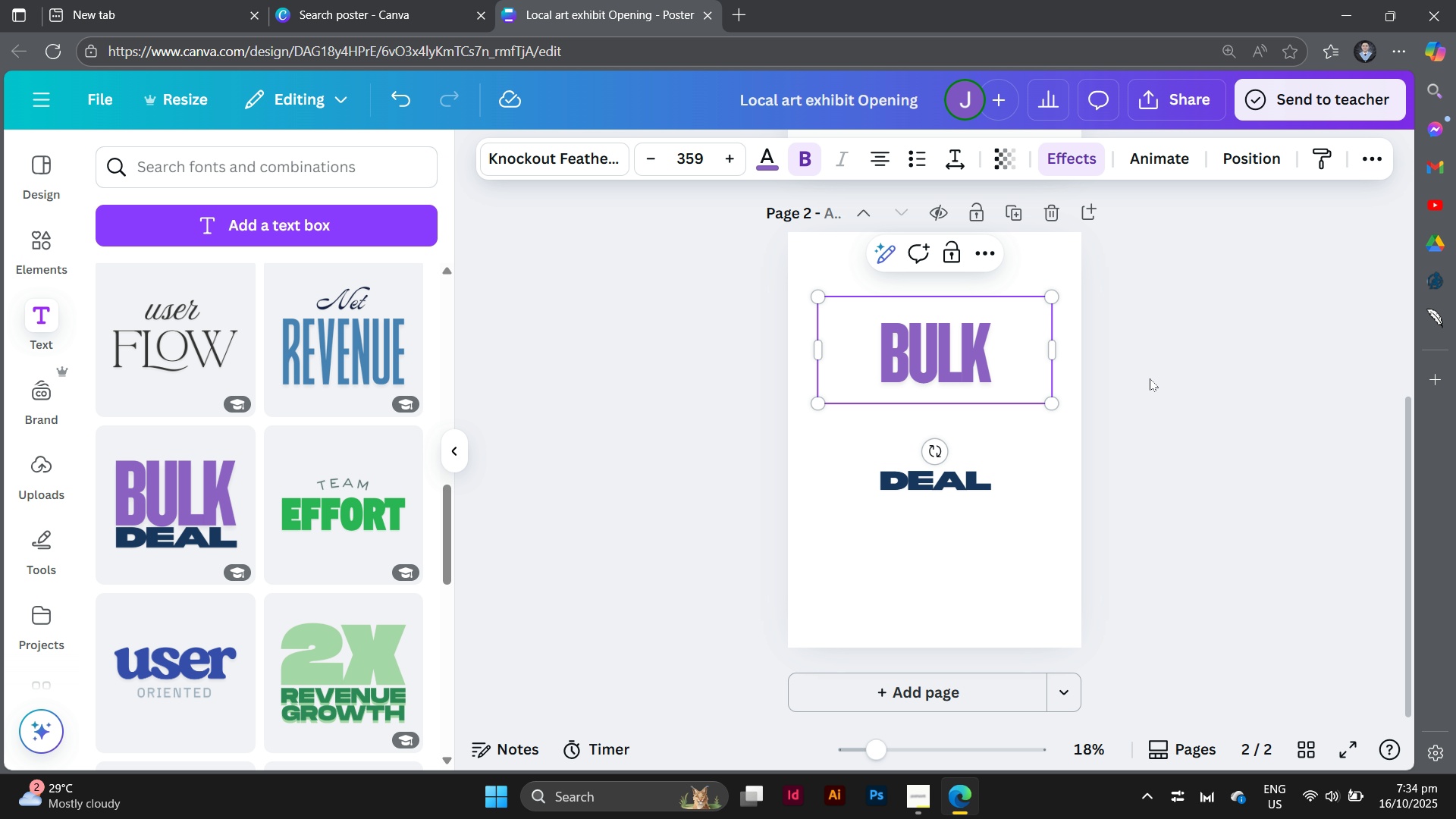 
left_click([1150, 378])
 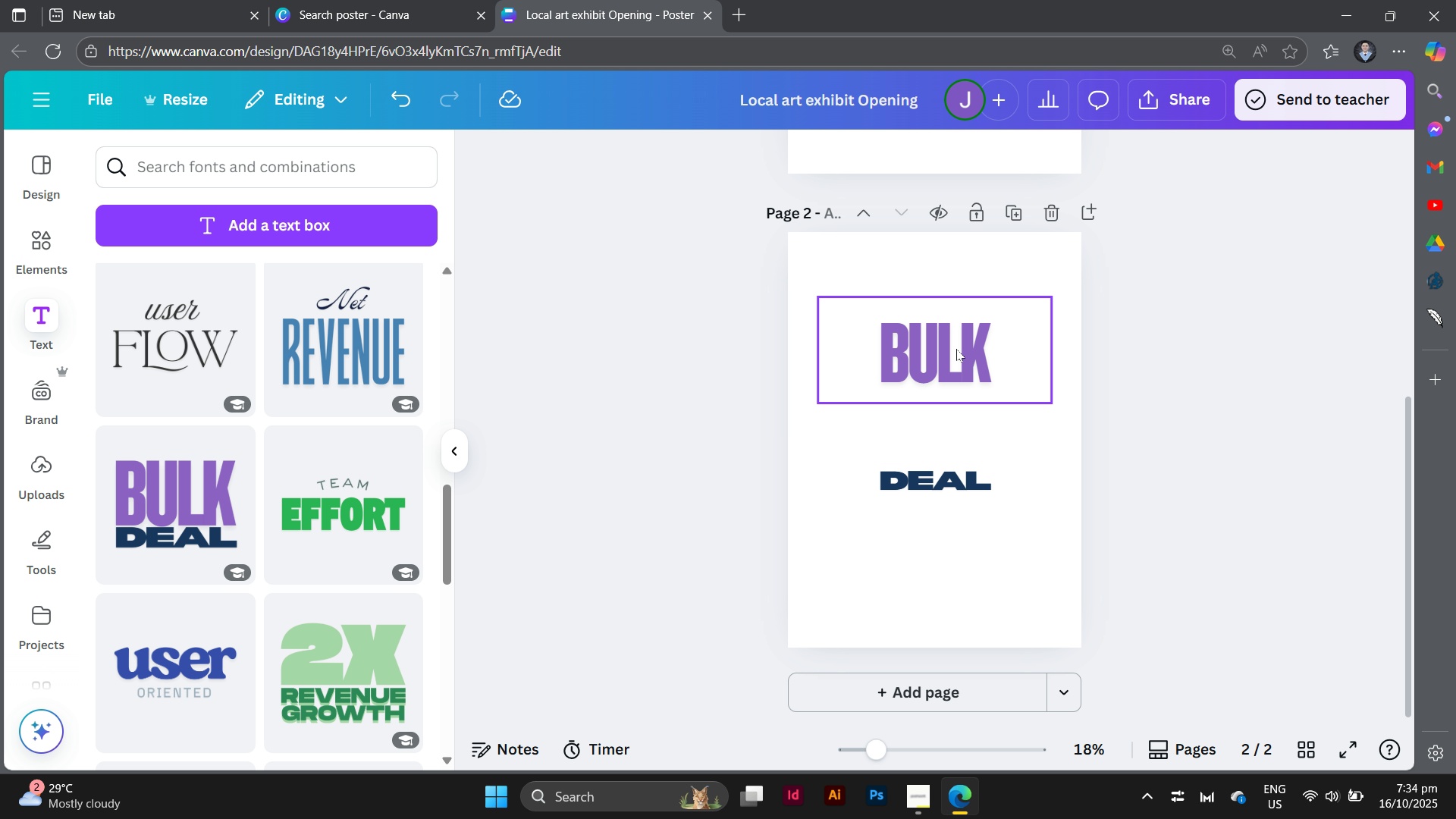 
left_click([956, 349])
 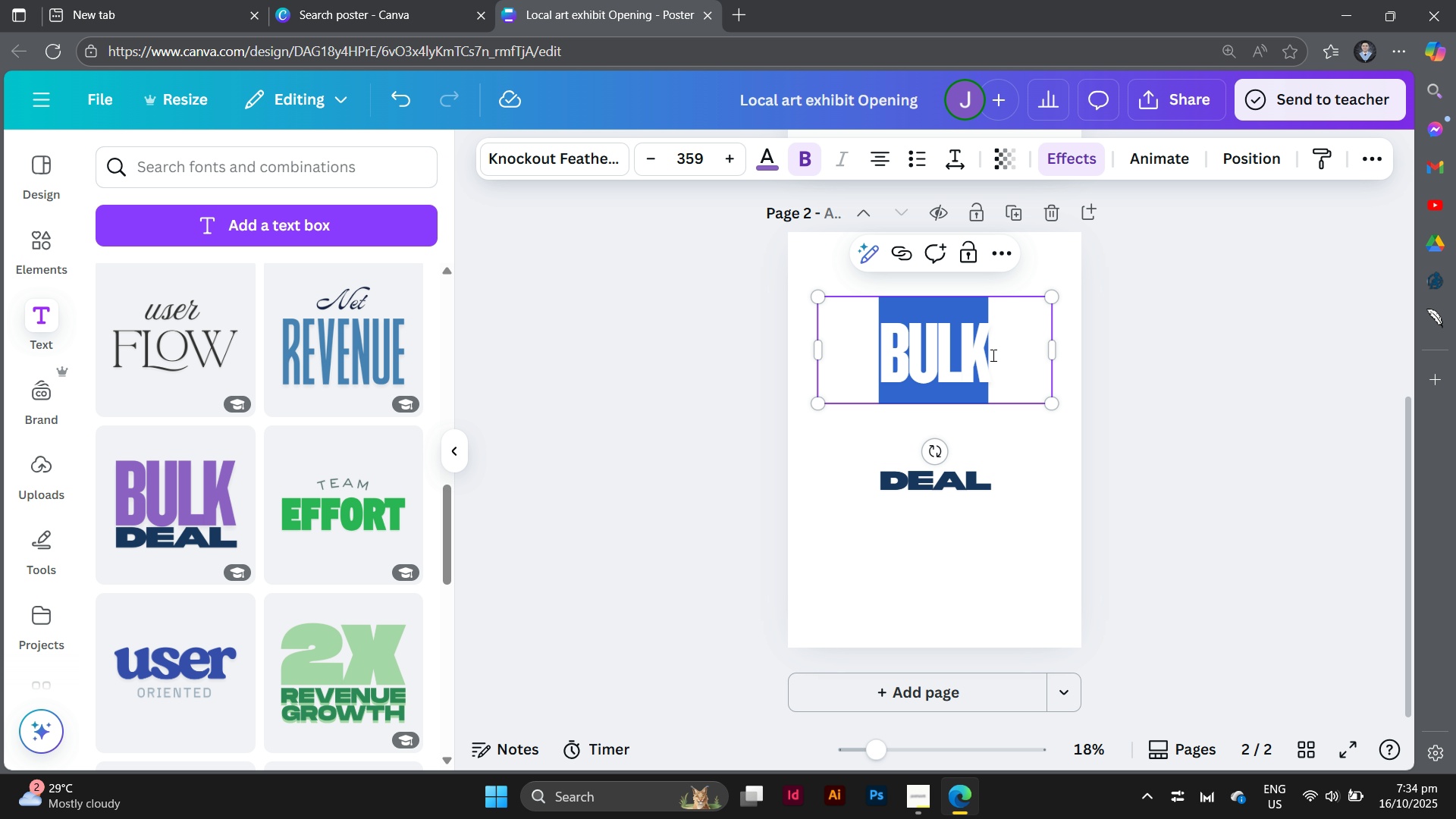 
left_click([992, 355])
 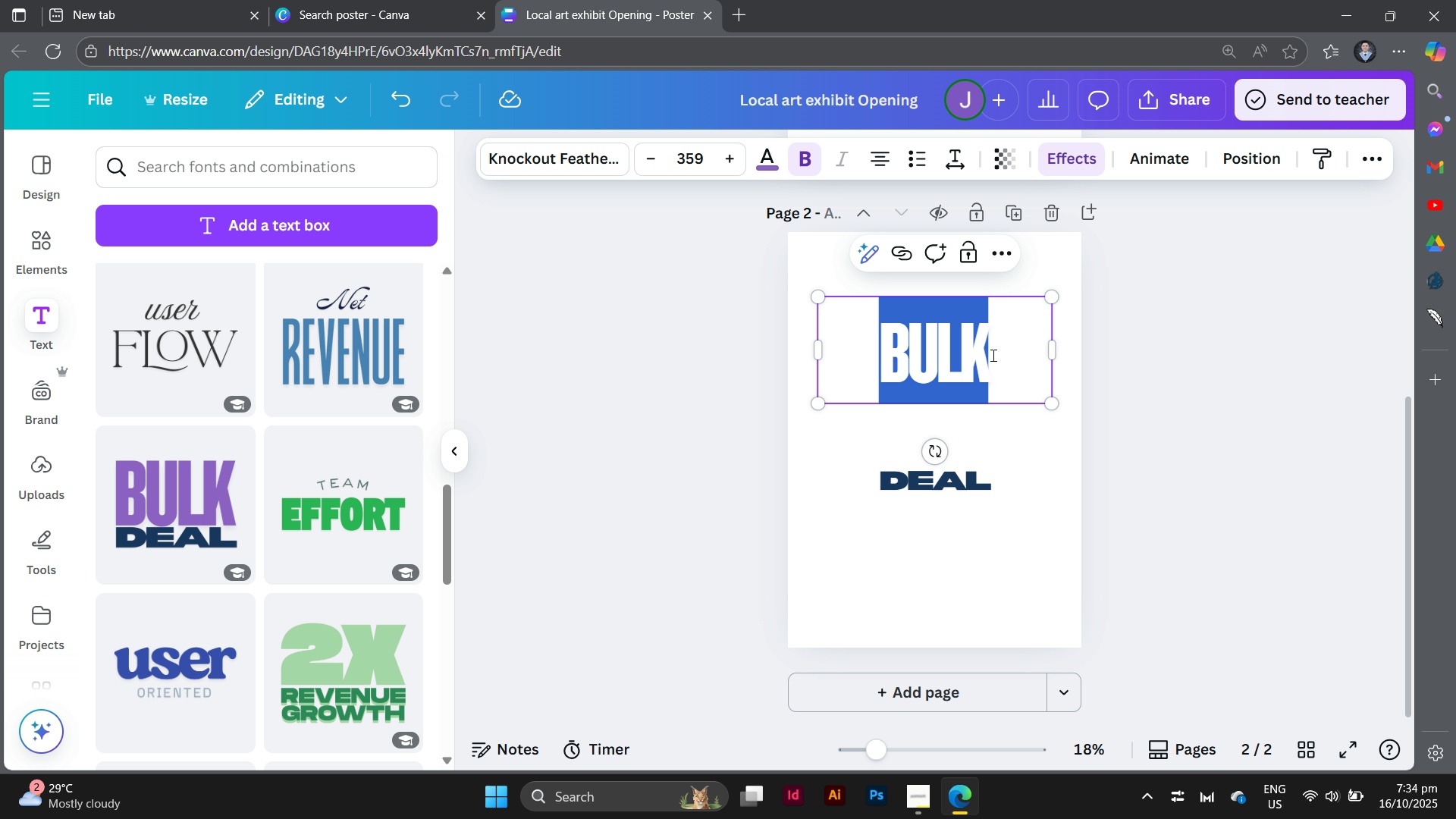 
type(Open House )
 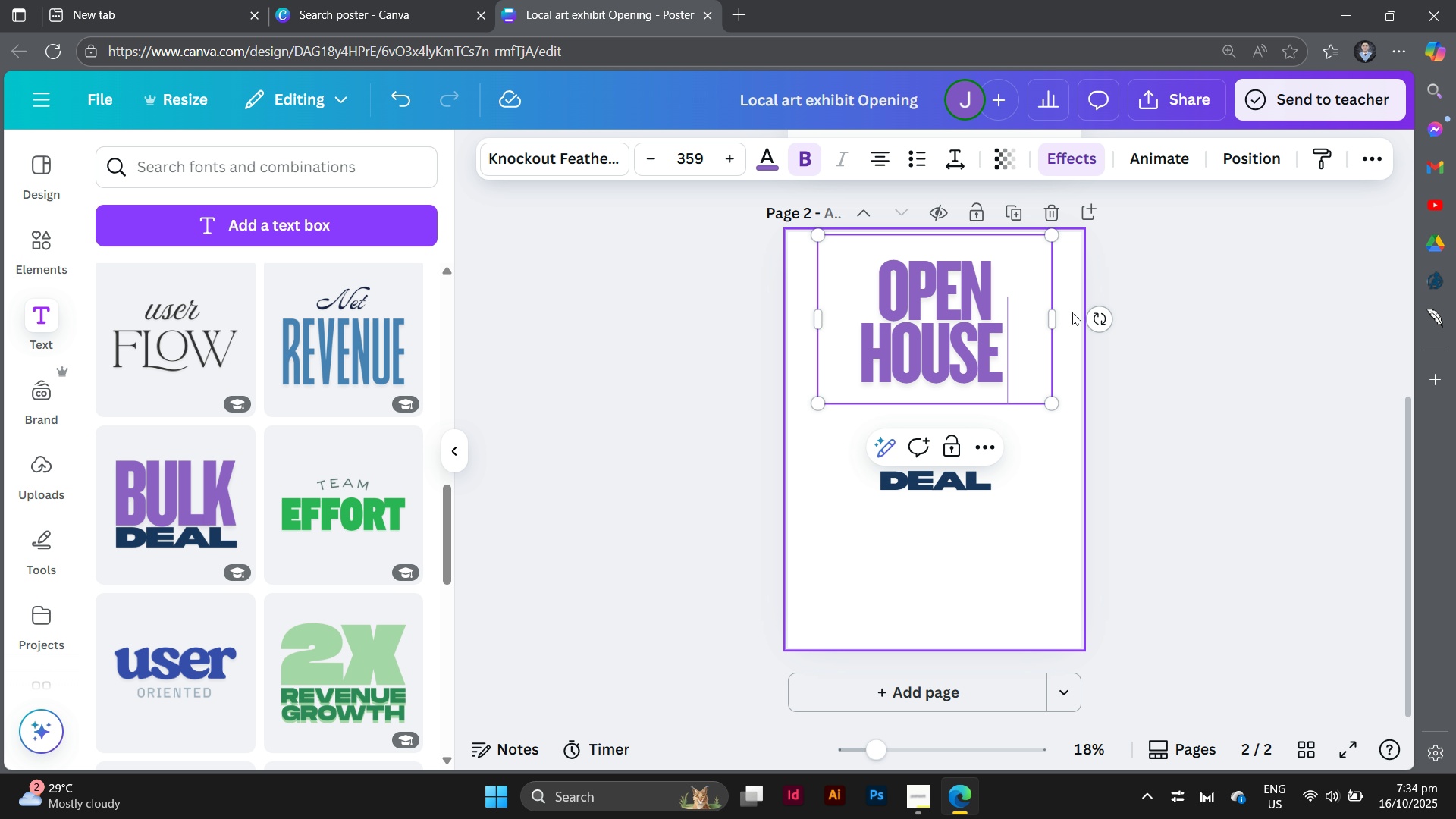 
left_click_drag(start_coordinate=[1059, 309], to_coordinate=[1093, 327])
 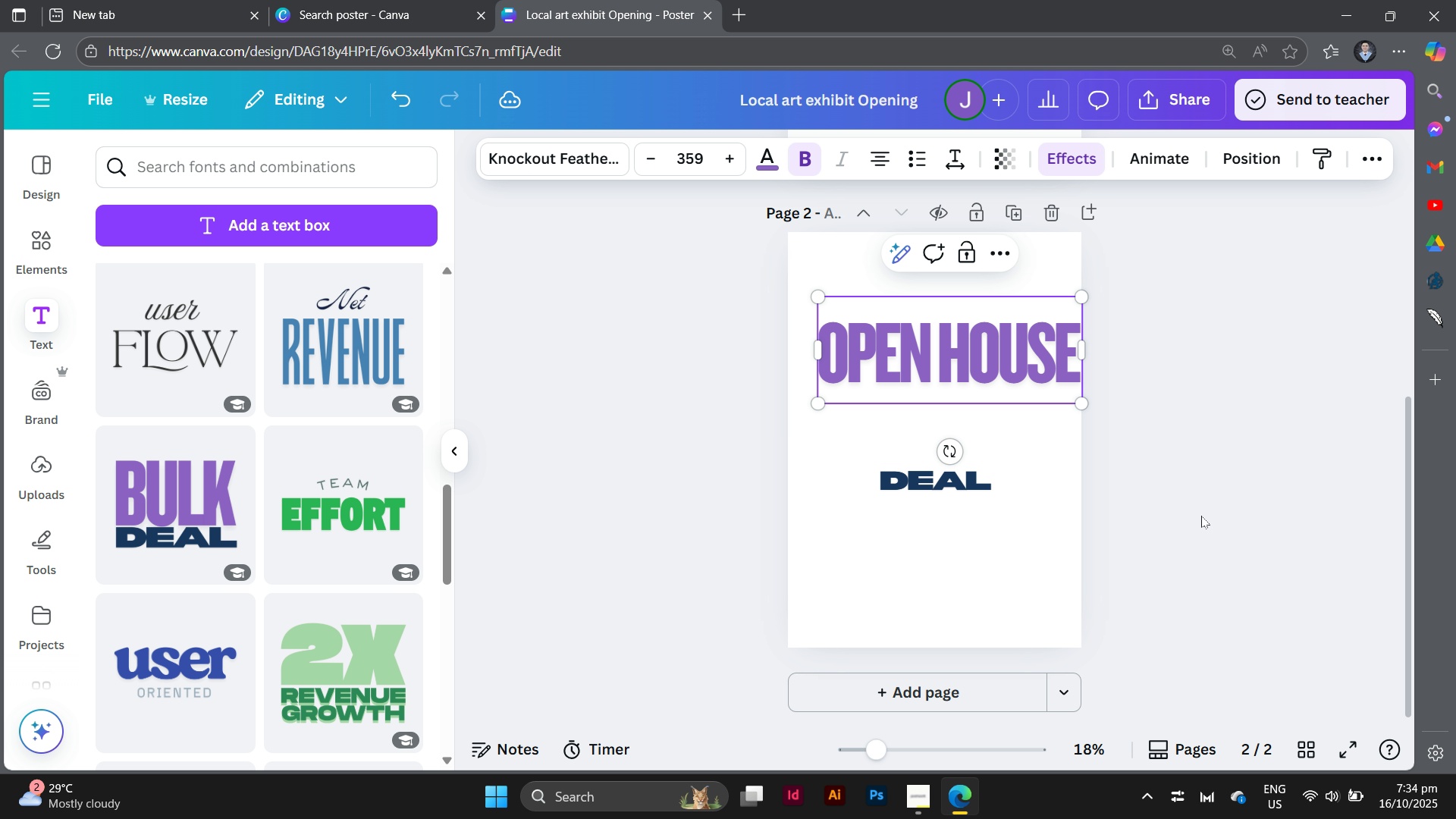 
left_click([1201, 516])
 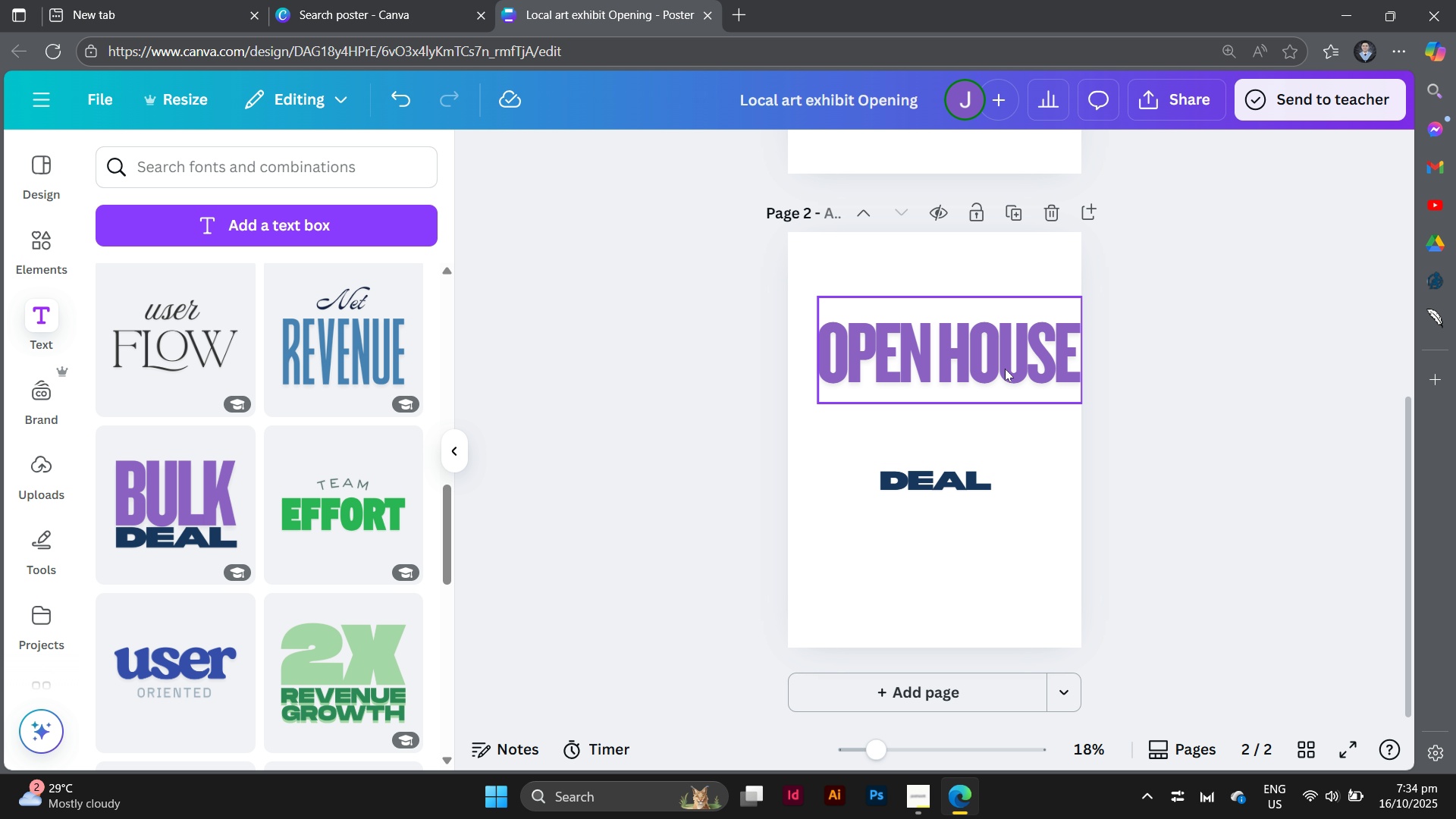 
left_click_drag(start_coordinate=[1005, 369], to_coordinate=[974, 280])
 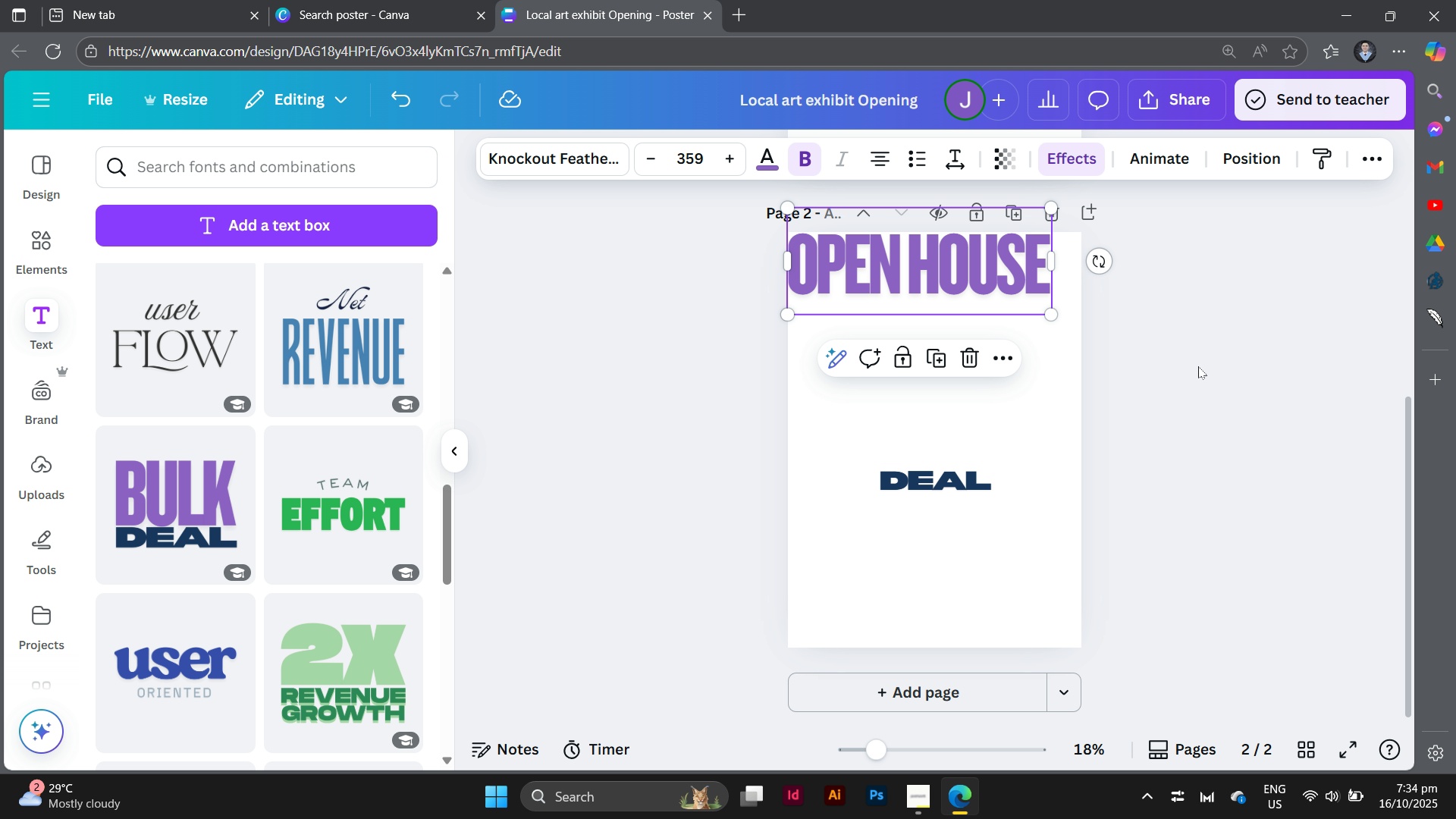 
left_click([1198, 366])
 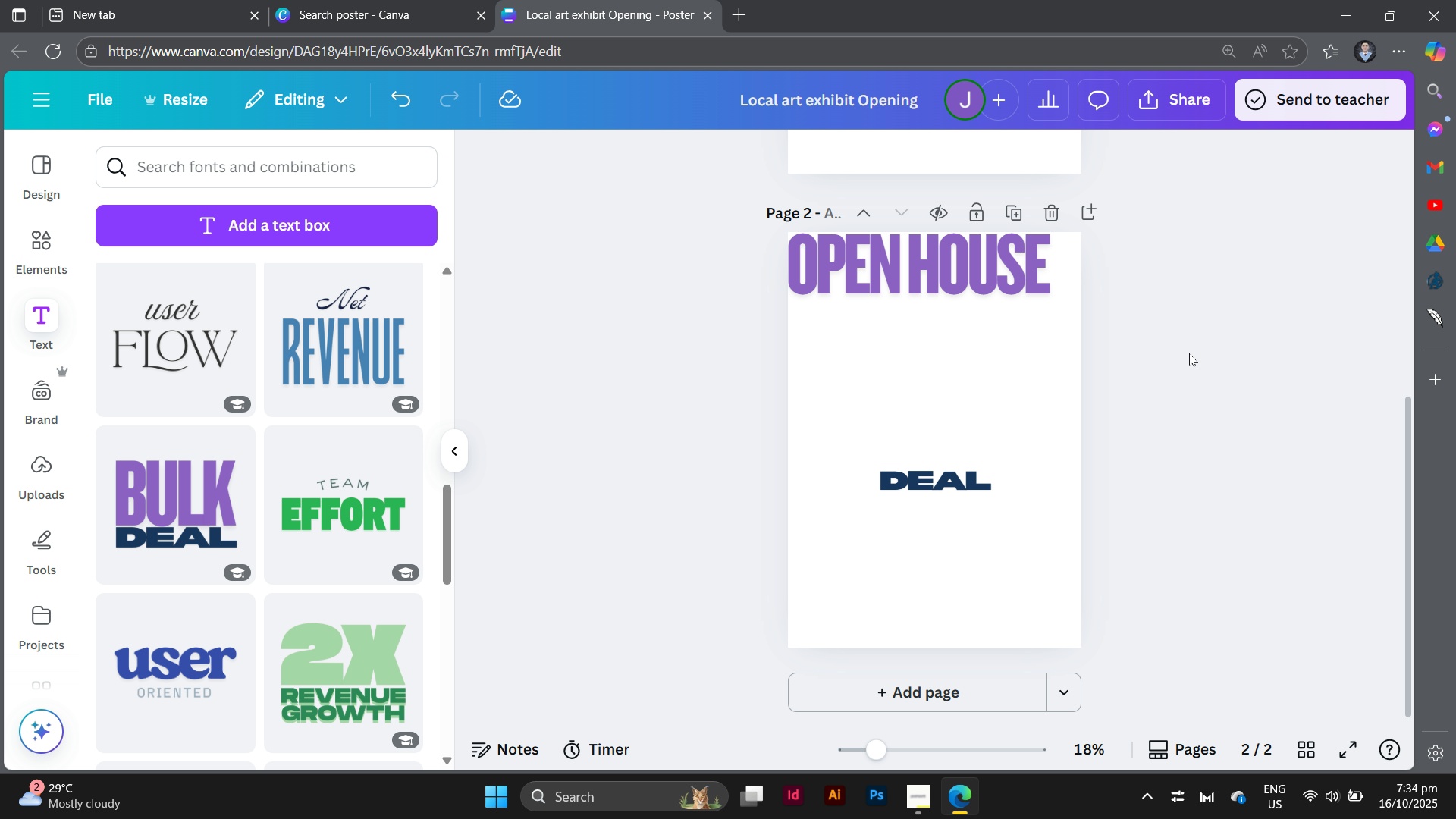 
wait(5.6)
 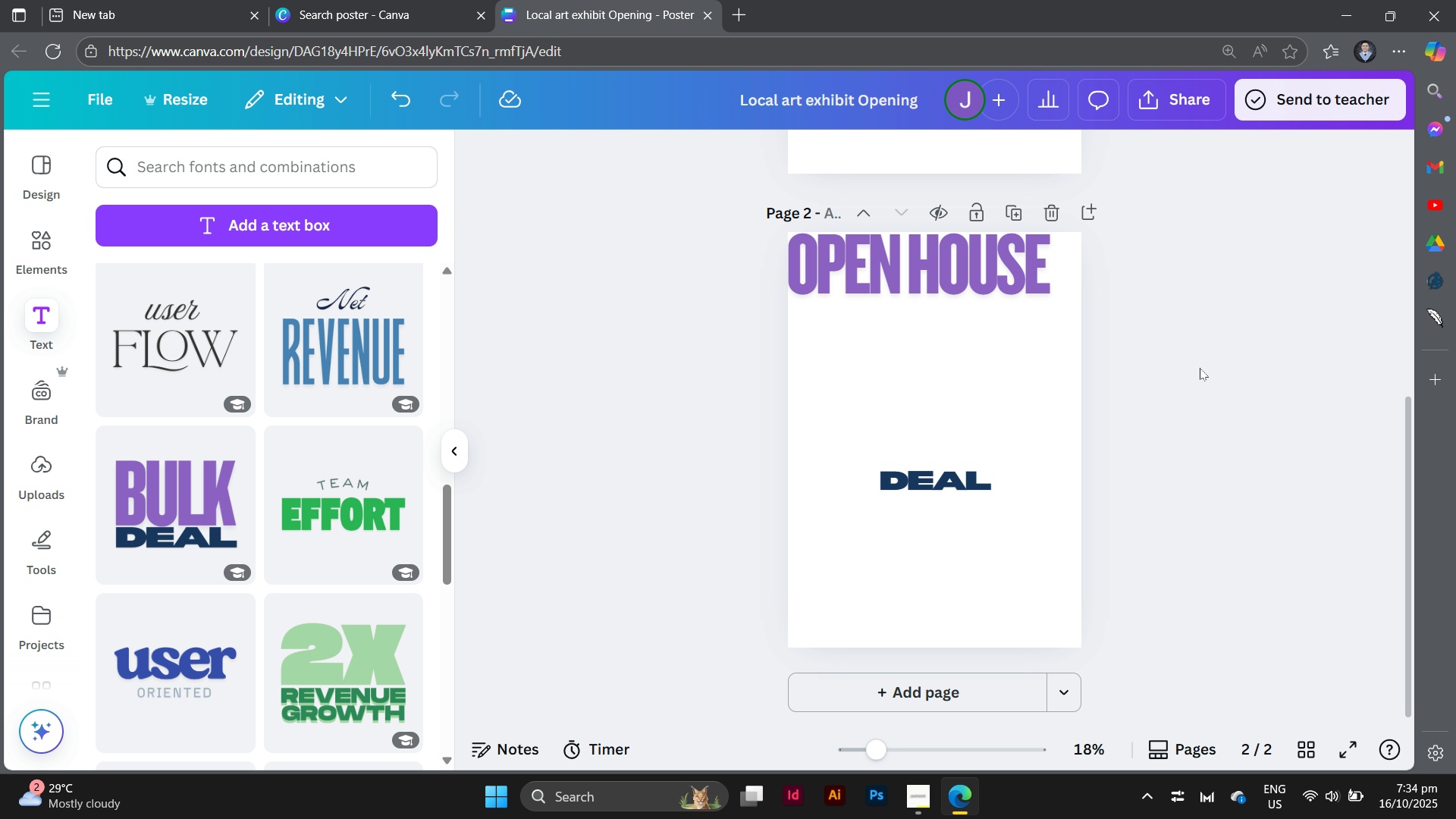 
left_click([993, 269])
 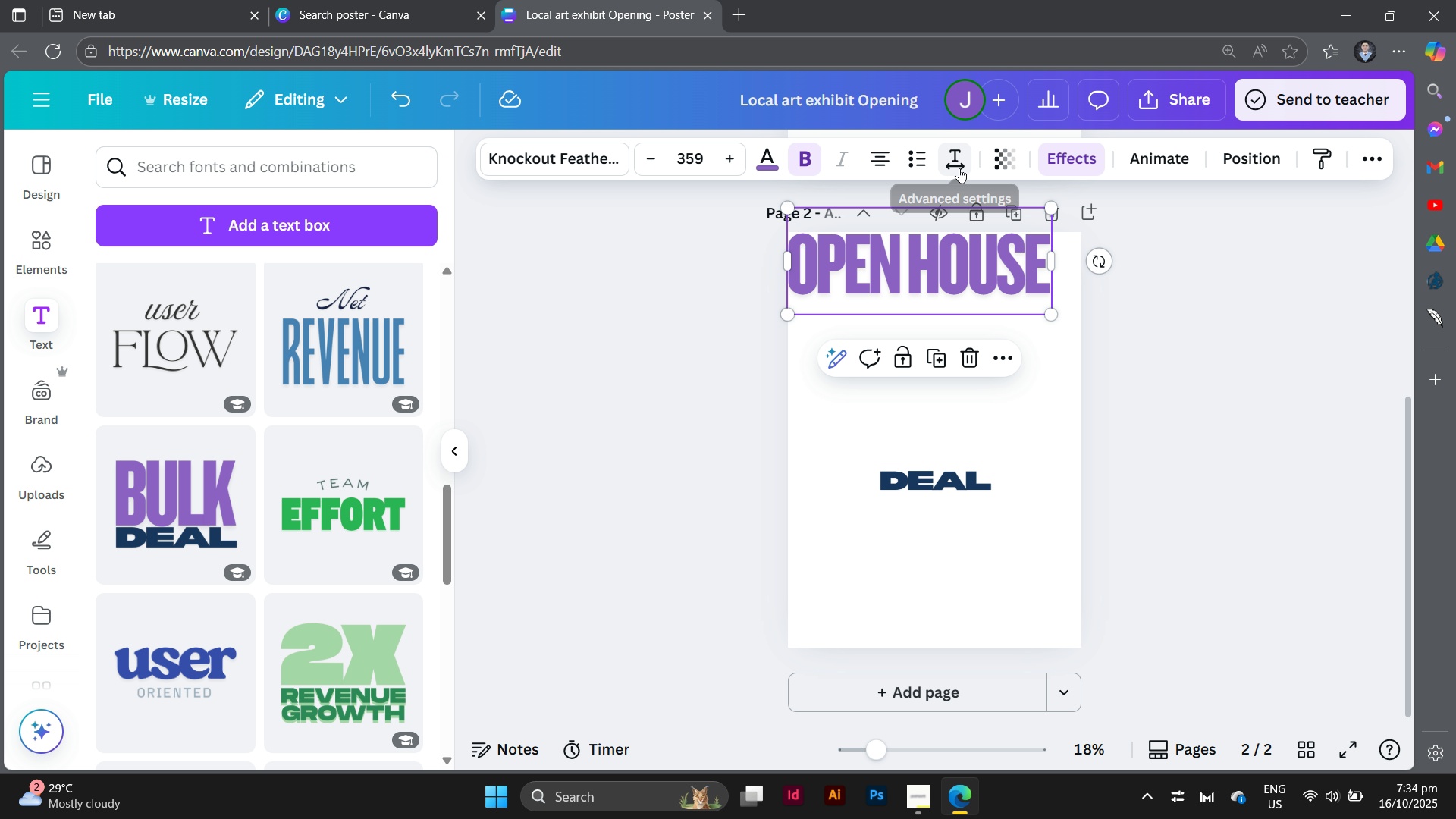 
left_click([959, 168])
 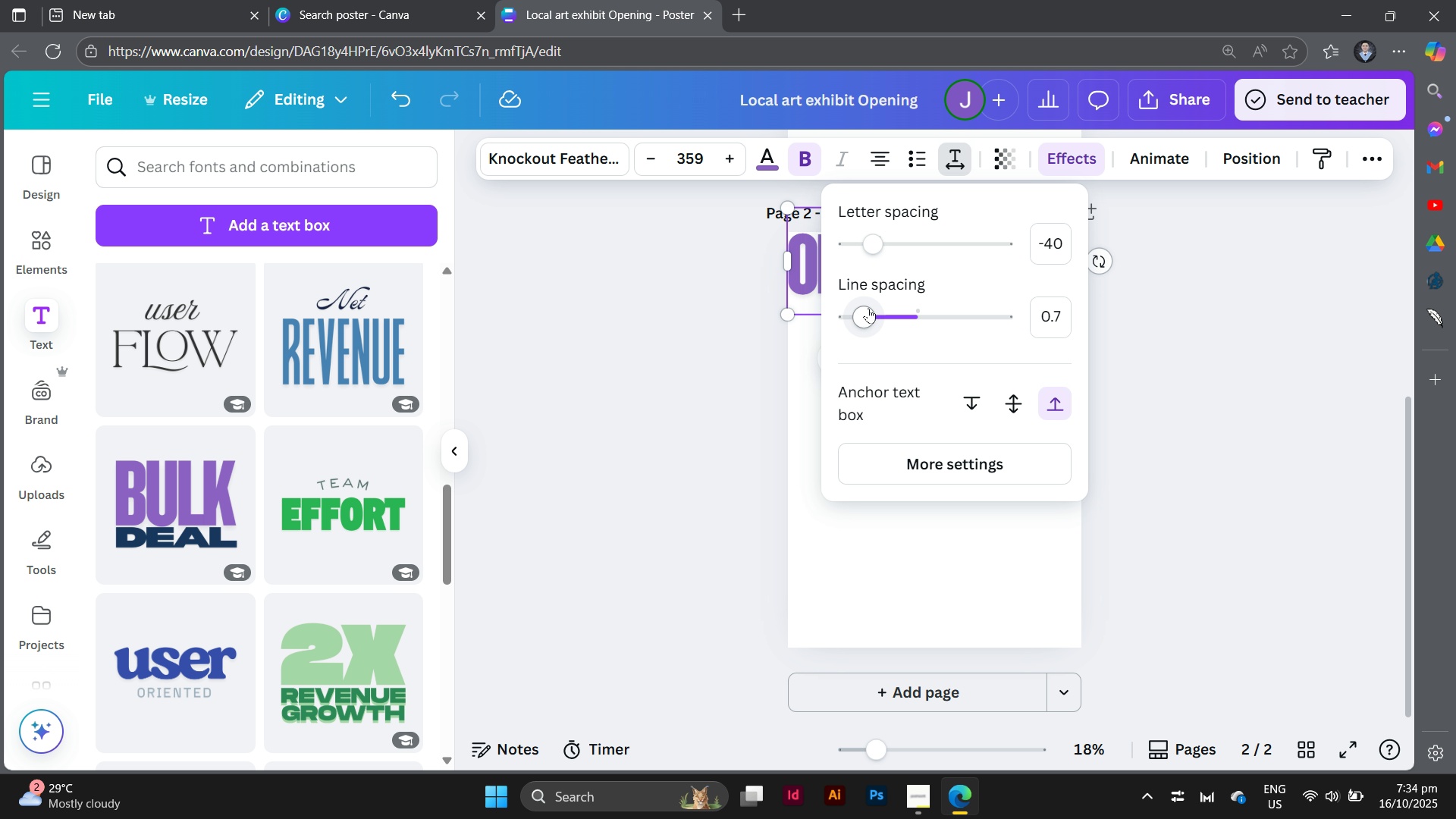 
left_click_drag(start_coordinate=[868, 308], to_coordinate=[808, 310])
 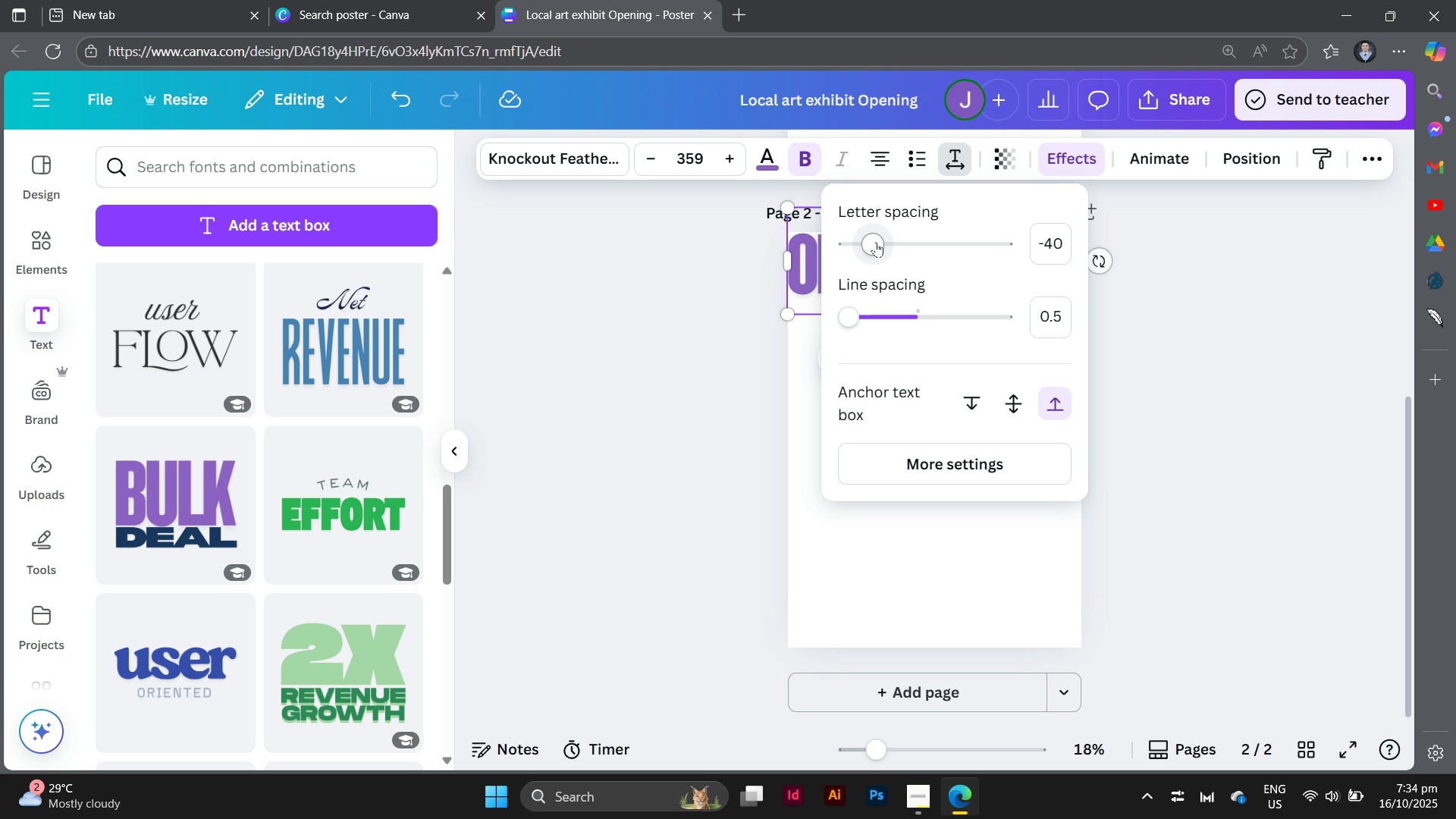 
left_click_drag(start_coordinate=[876, 242], to_coordinate=[872, 246])
 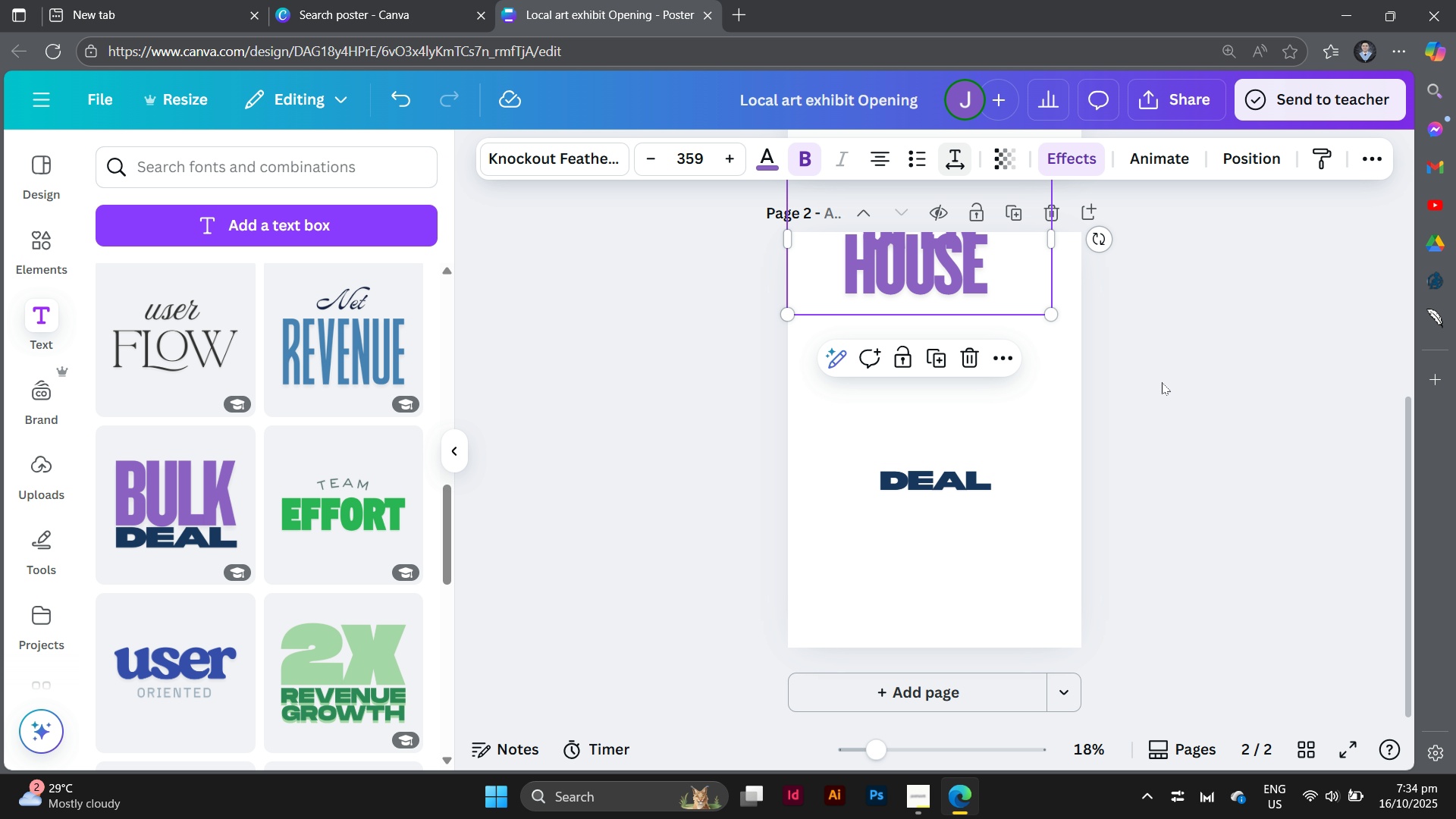 
left_click([1162, 382])
 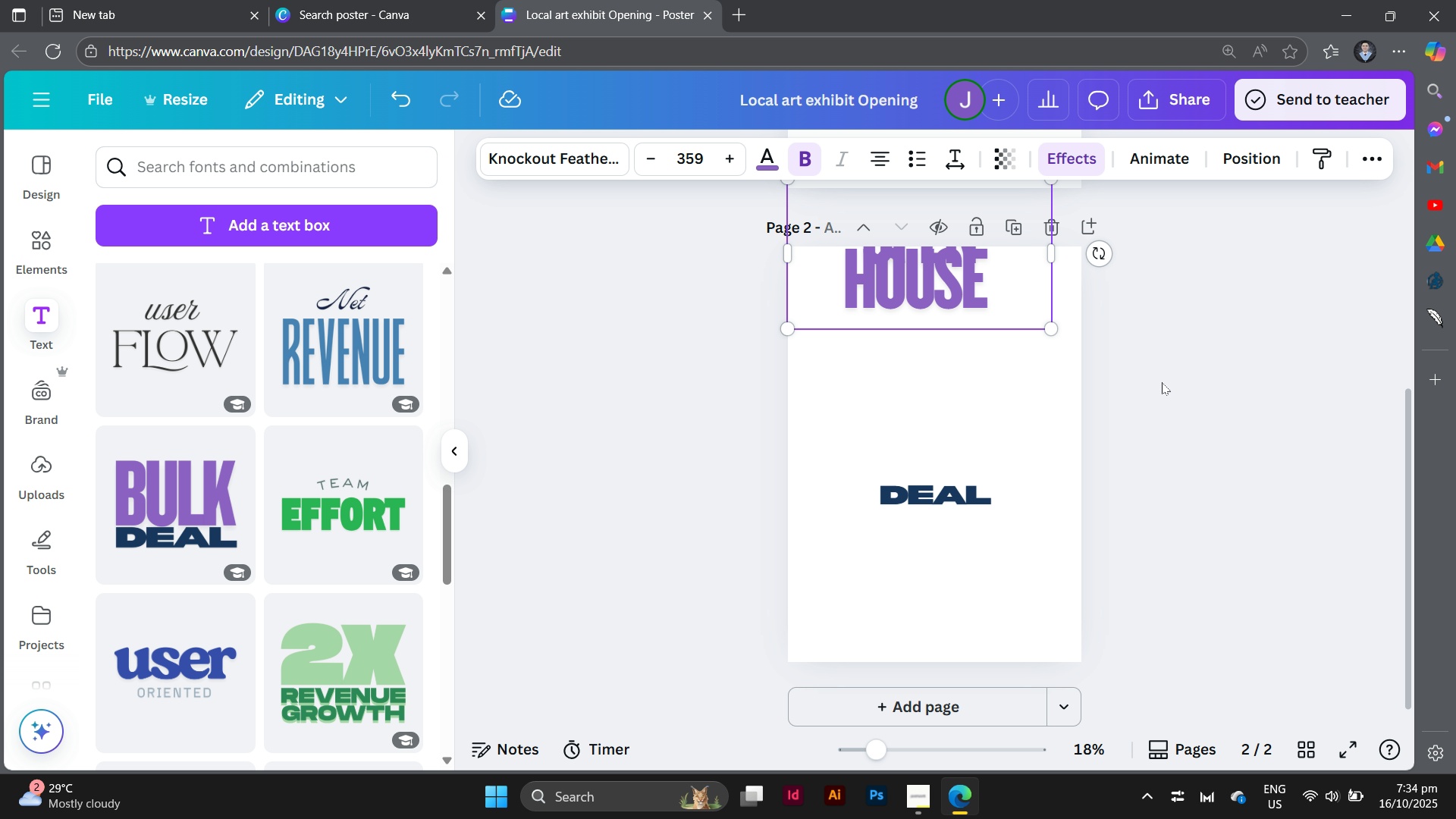 
scroll: coordinate [1162, 382], scroll_direction: up, amount: 2.0
 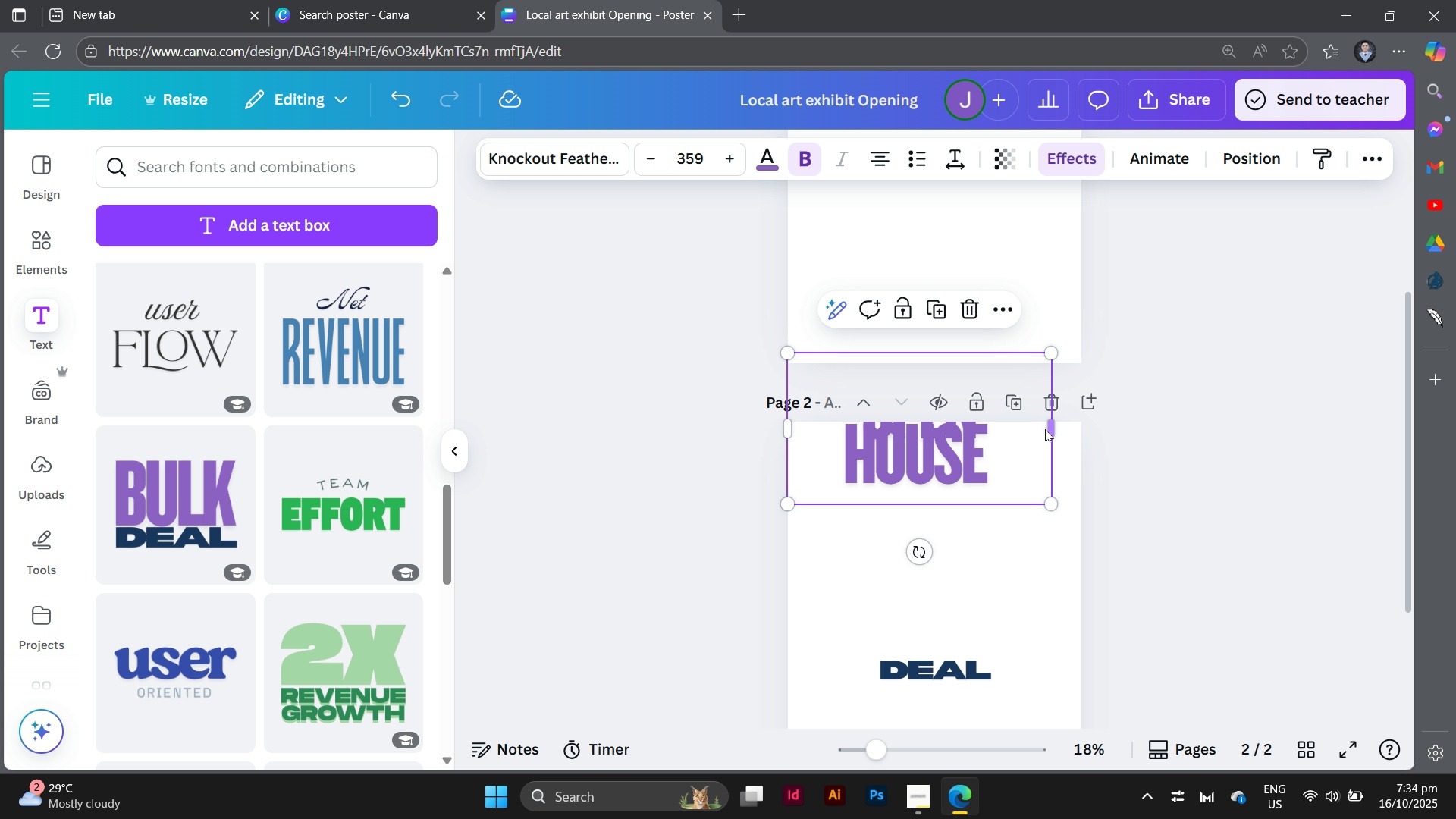 
left_click_drag(start_coordinate=[1045, 429], to_coordinate=[1100, 516])
 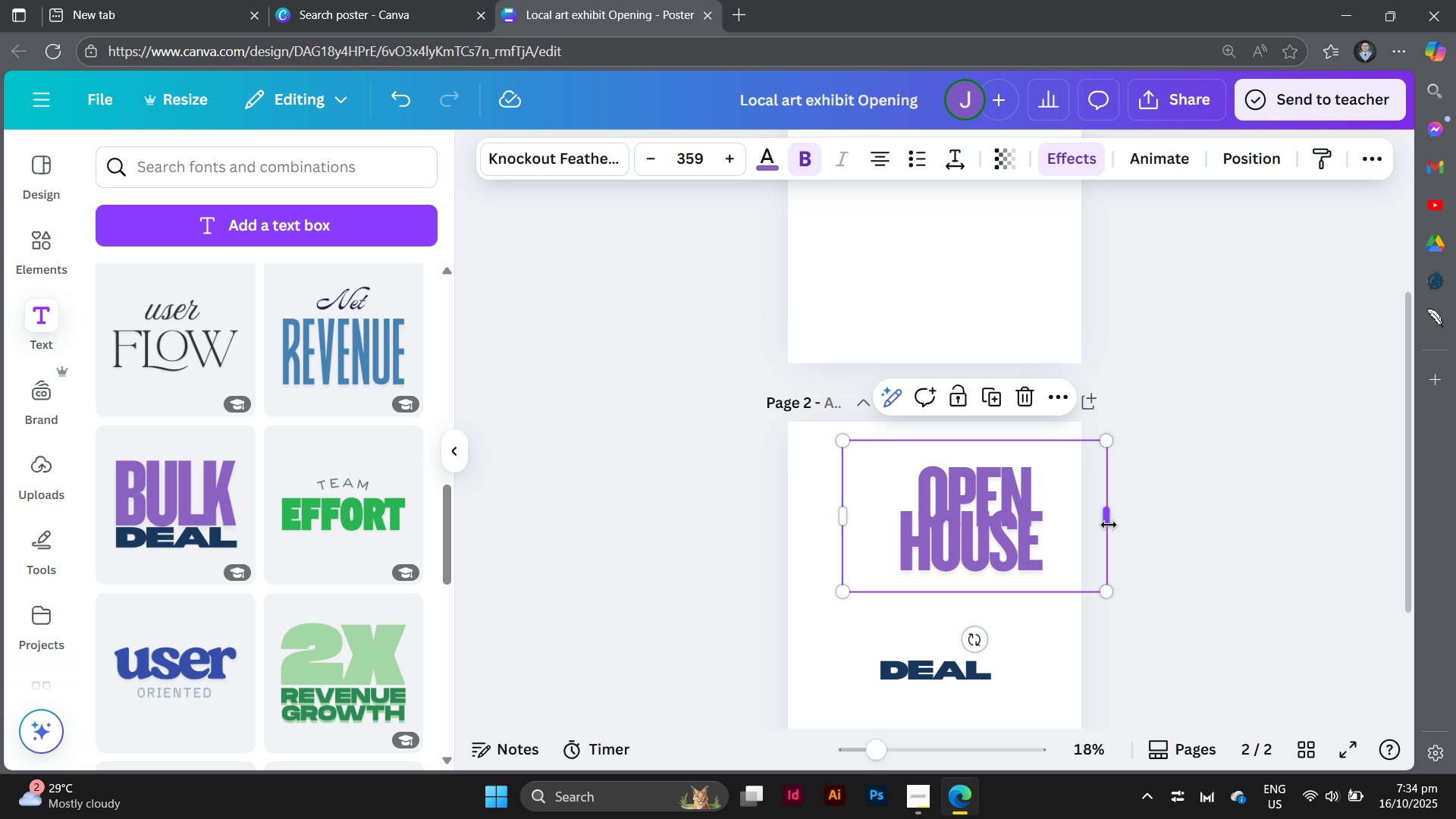 
left_click_drag(start_coordinate=[1109, 525], to_coordinate=[1189, 540])
 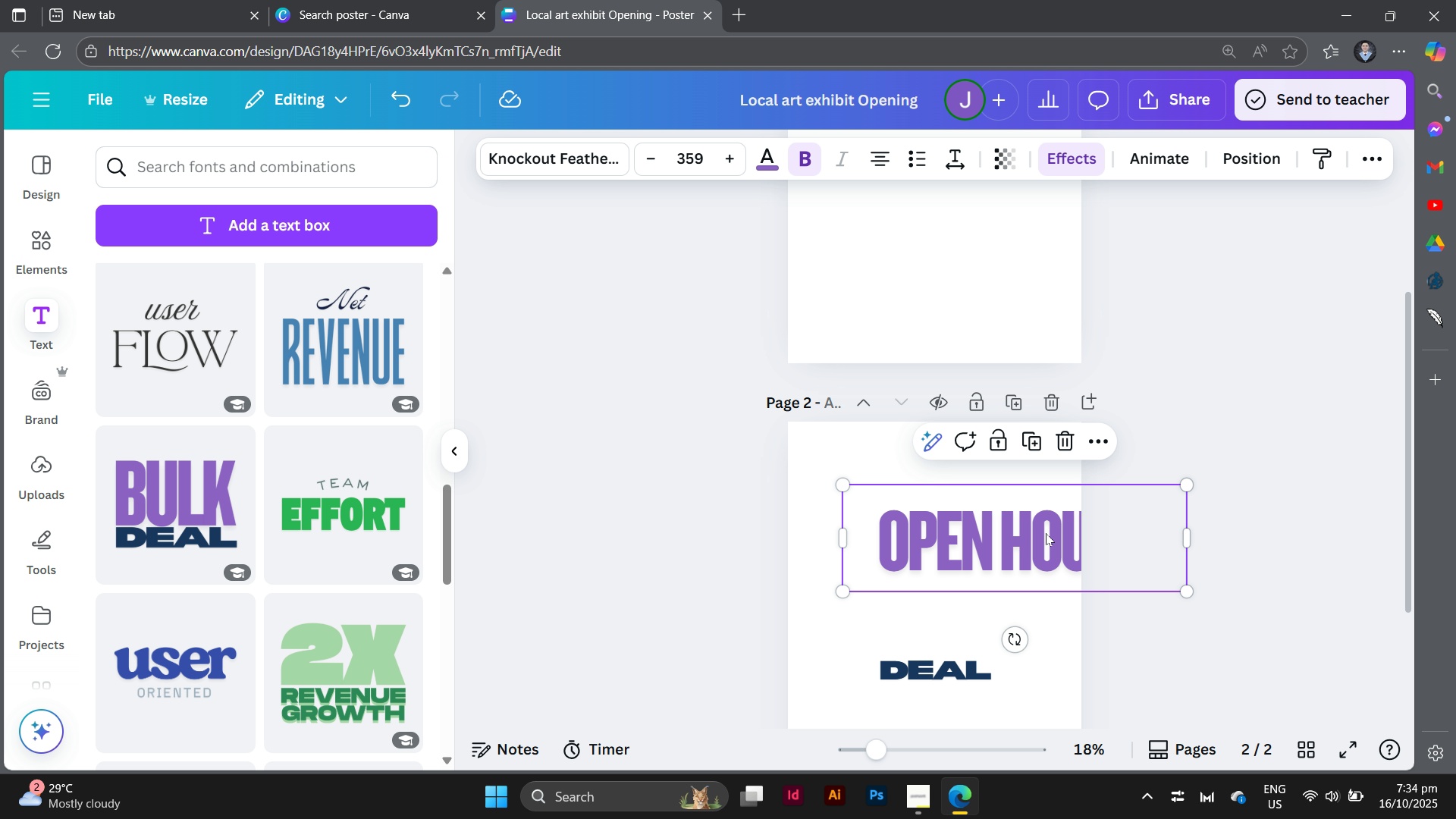 
left_click_drag(start_coordinate=[1046, 533], to_coordinate=[961, 563])
 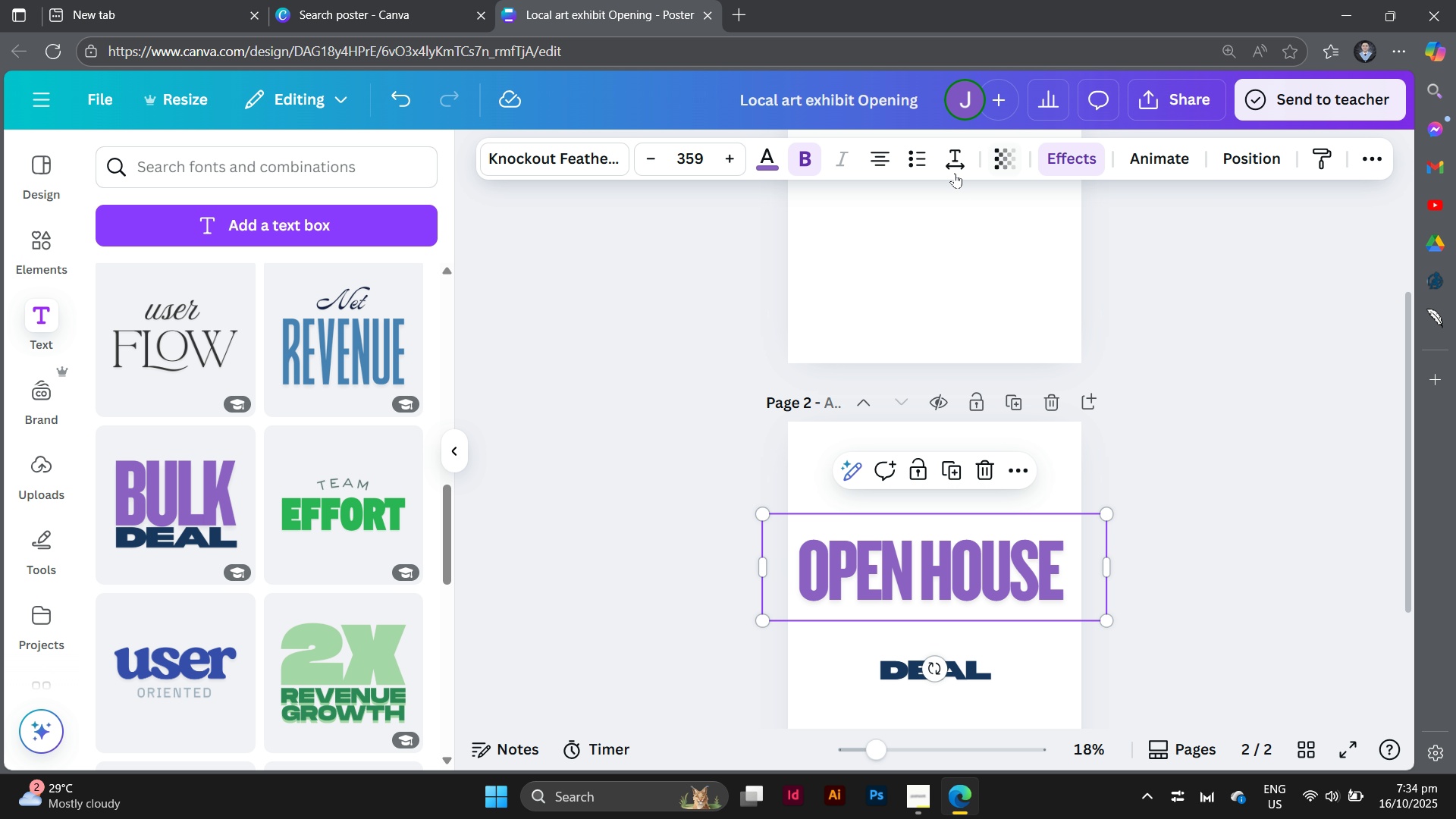 
left_click([946, 173])
 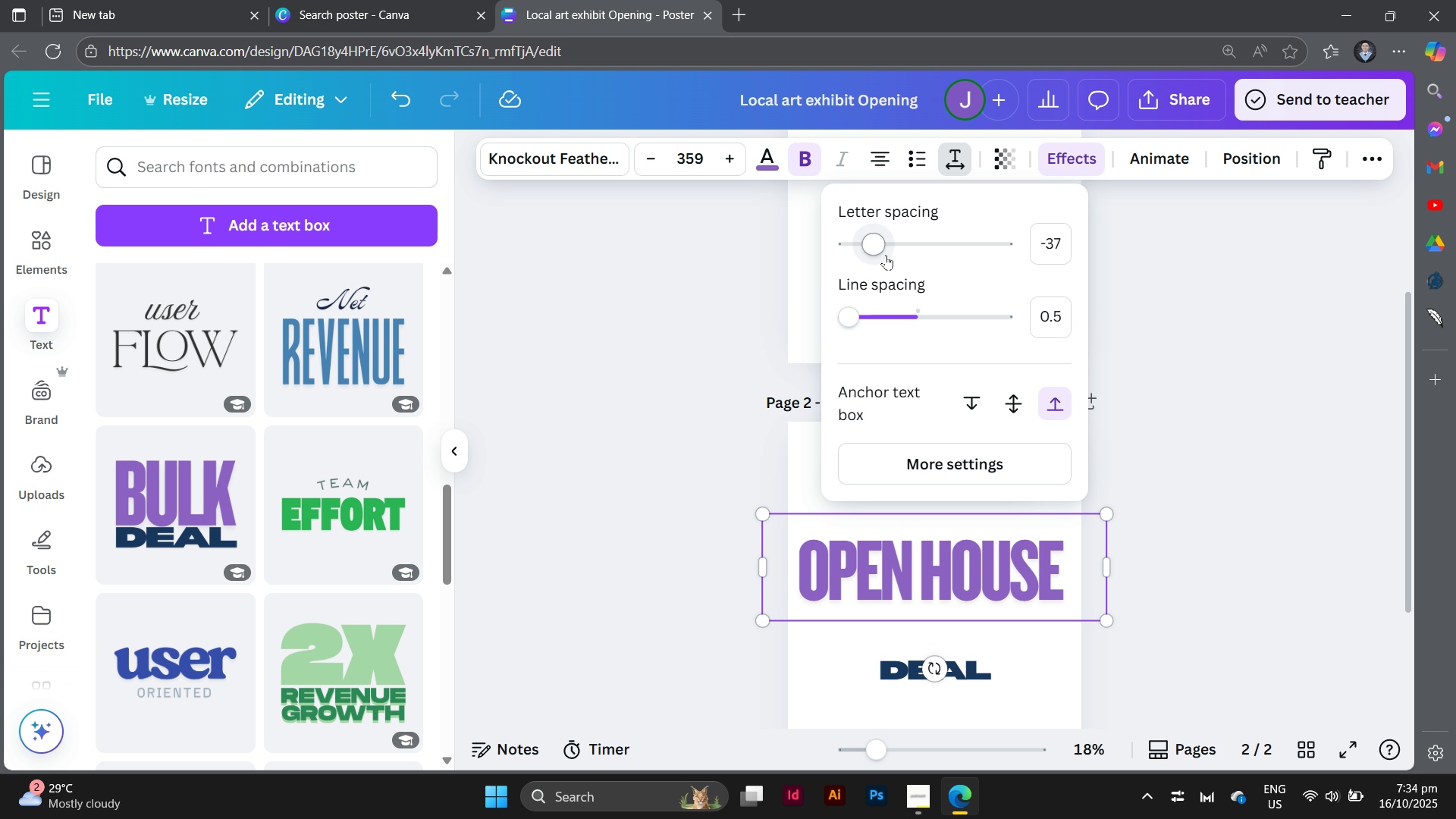 
left_click_drag(start_coordinate=[886, 255], to_coordinate=[881, 254])
 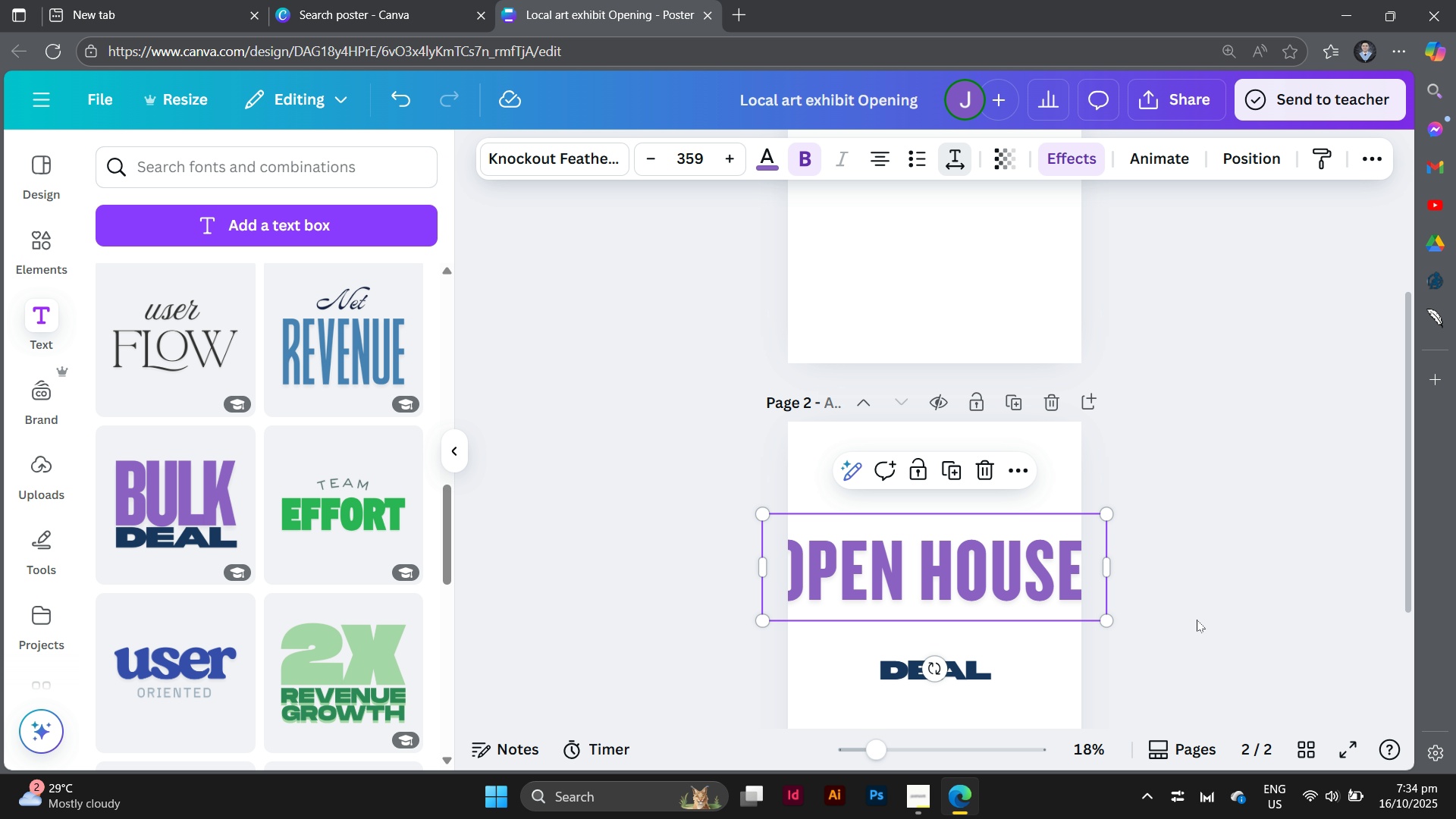 
left_click([1197, 620])
 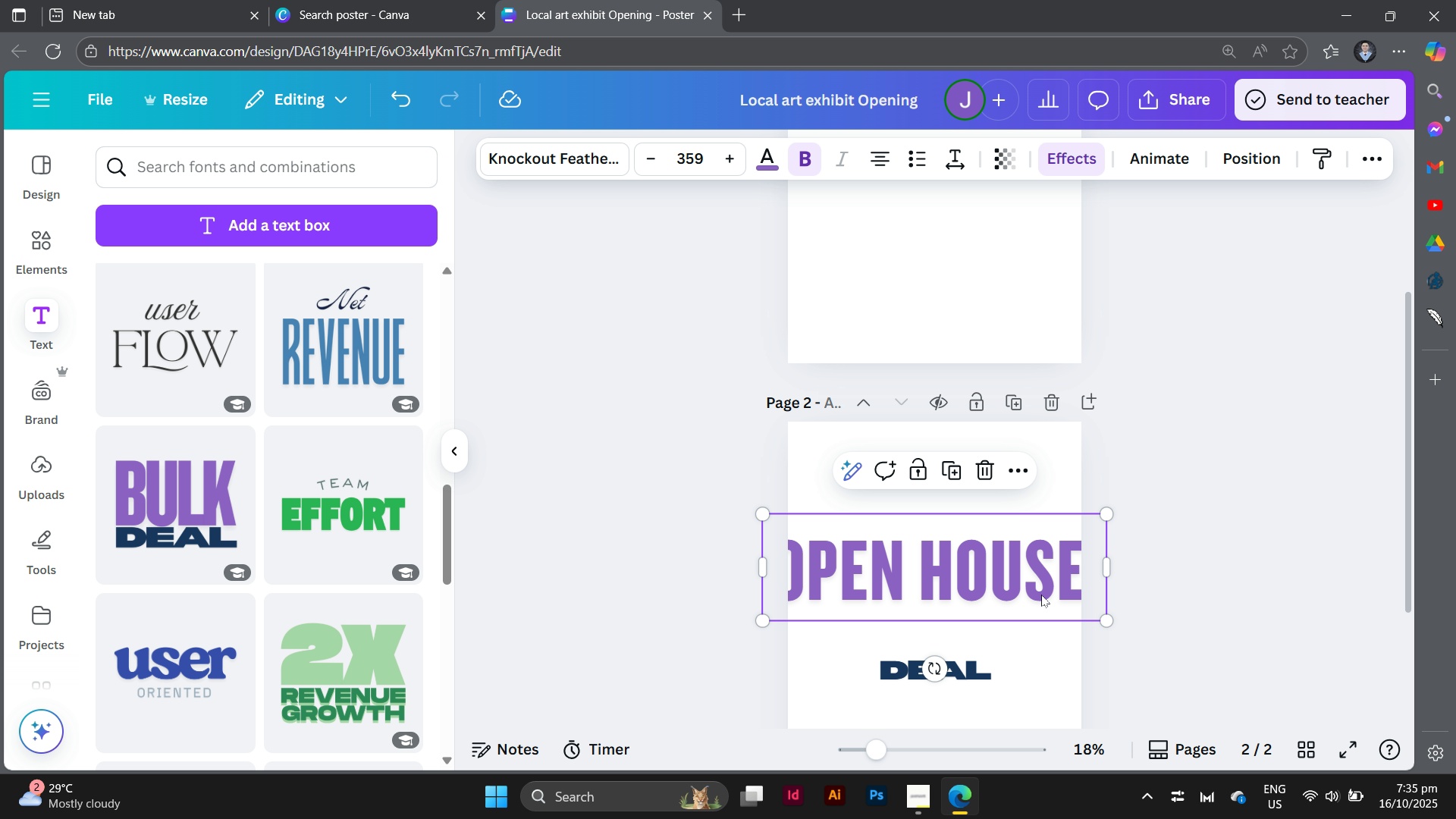 
double_click([1174, 623])
 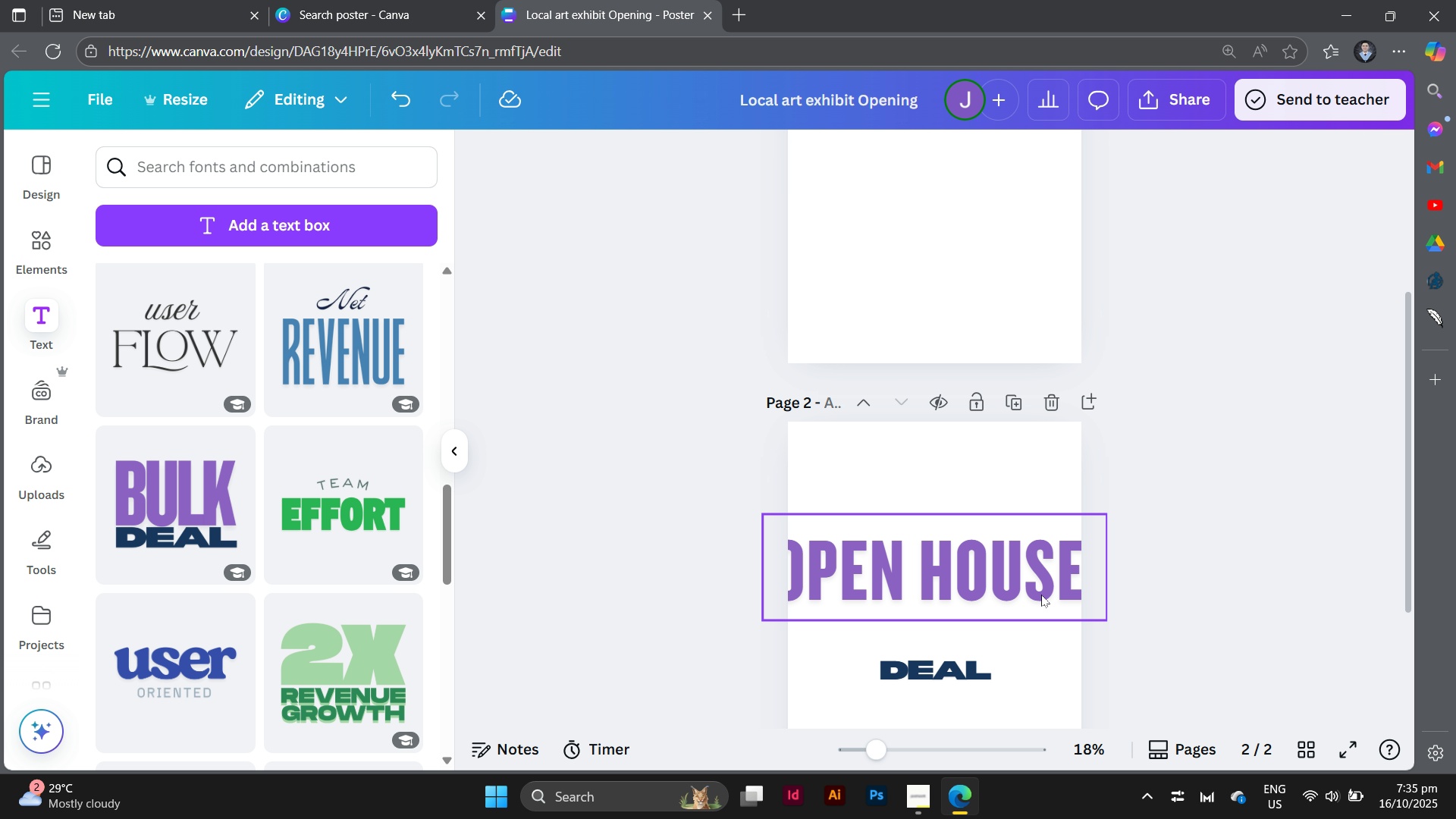 
left_click_drag(start_coordinate=[1041, 595], to_coordinate=[1040, 500])
 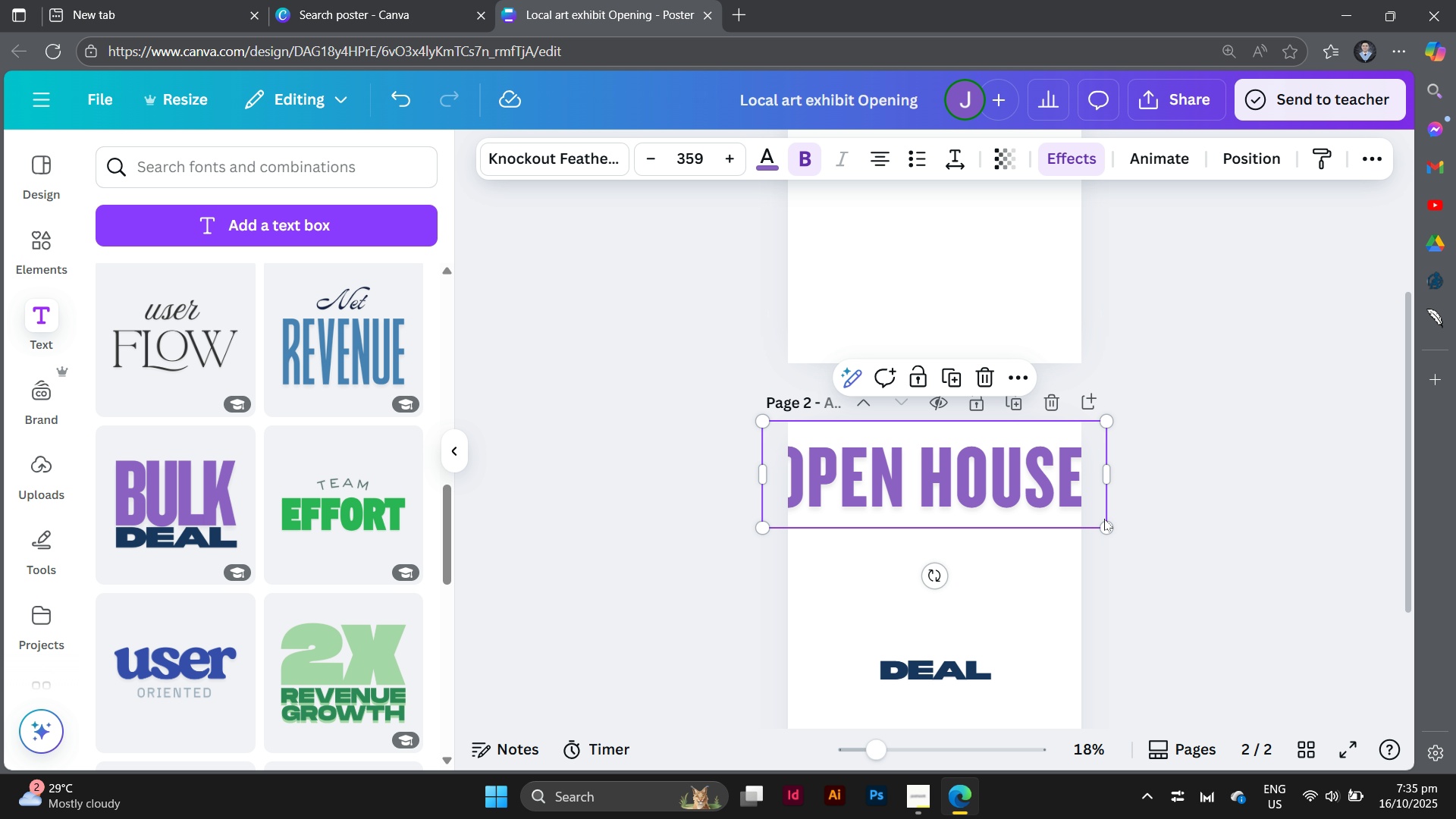 
left_click_drag(start_coordinate=[1104, 519], to_coordinate=[1090, 513])
 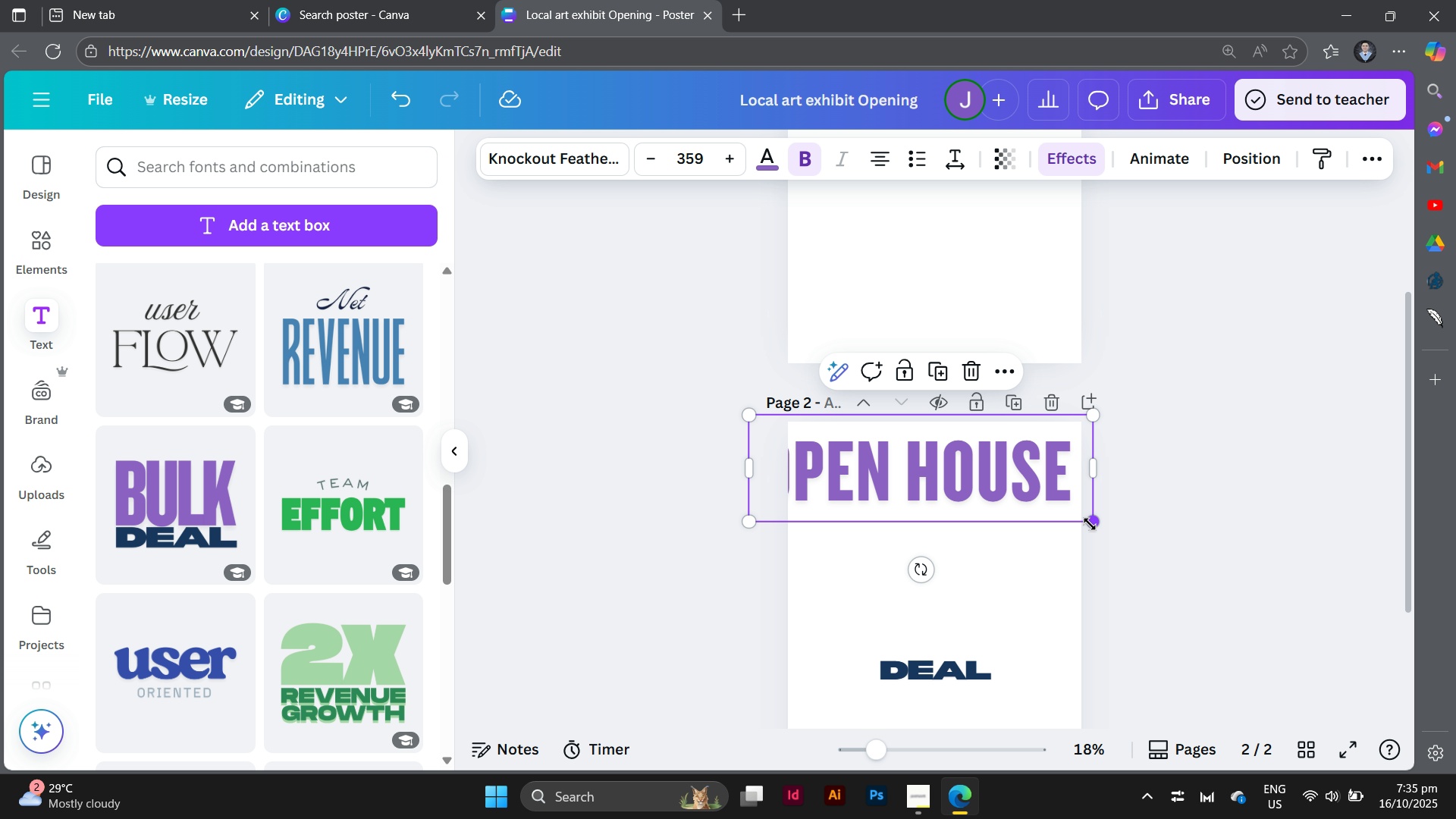 
left_click_drag(start_coordinate=[1090, 524], to_coordinate=[1077, 515])
 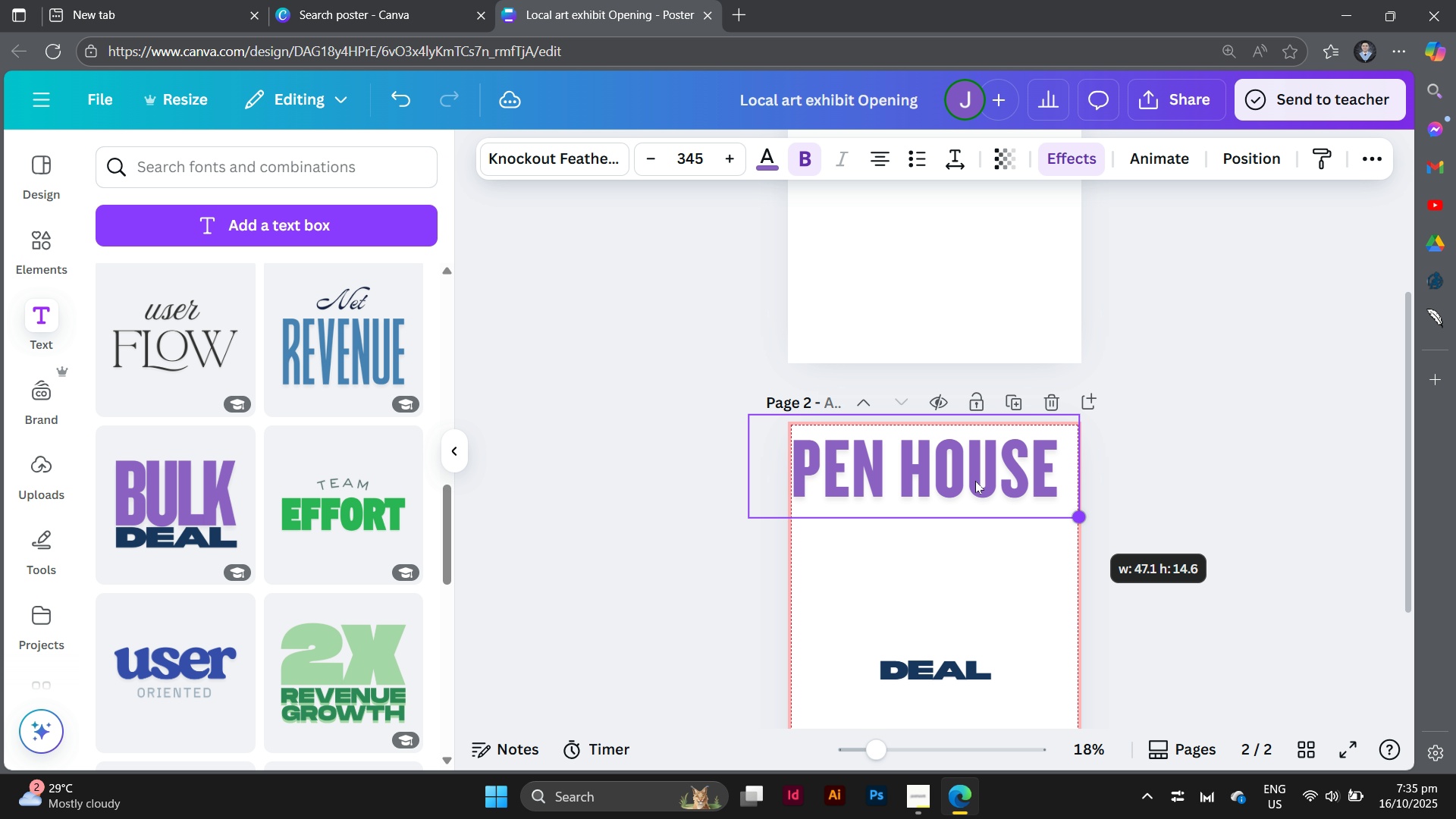 
left_click_drag(start_coordinate=[975, 481], to_coordinate=[993, 479])
 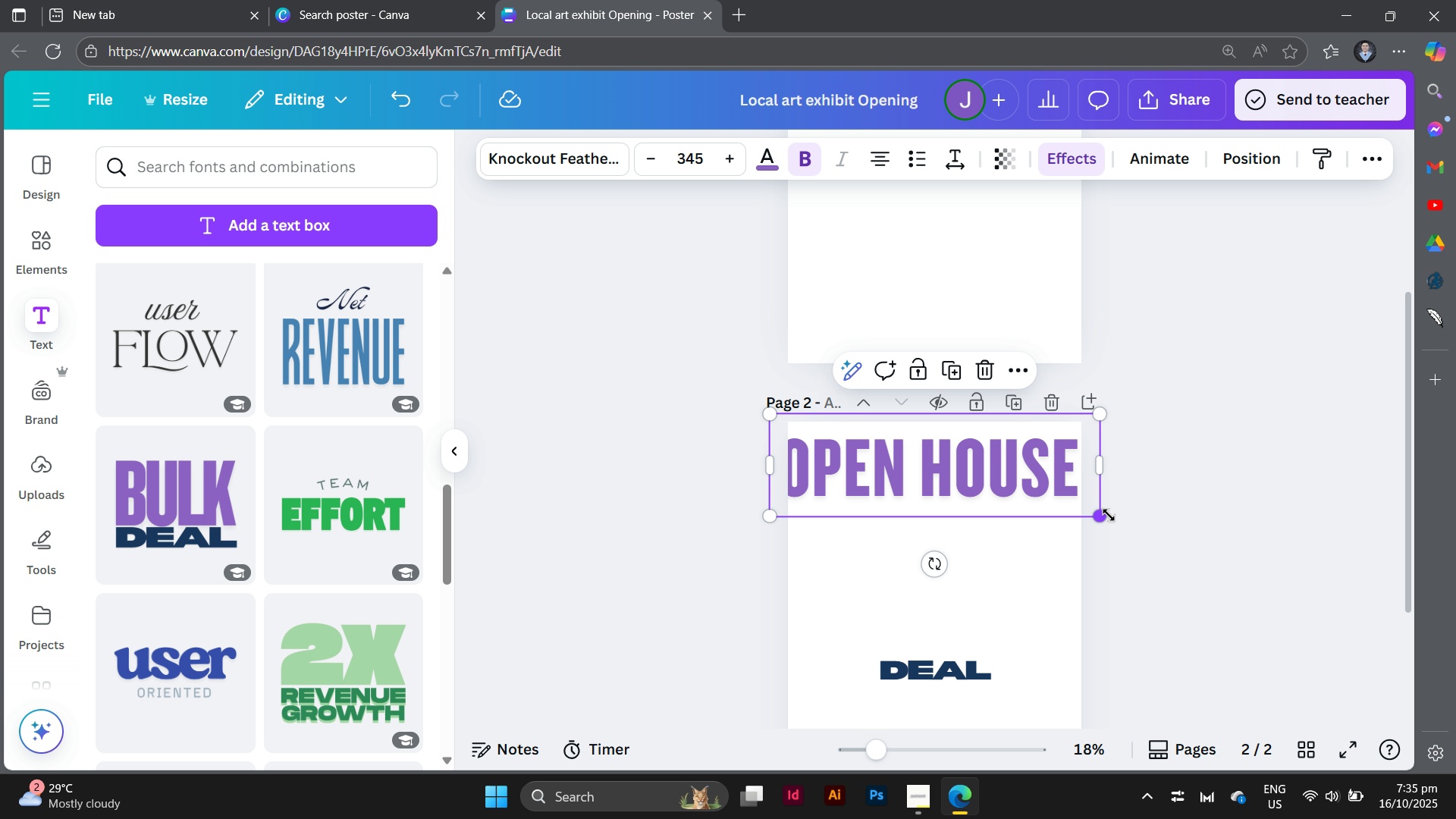 
left_click_drag(start_coordinate=[1109, 515], to_coordinate=[1093, 508])
 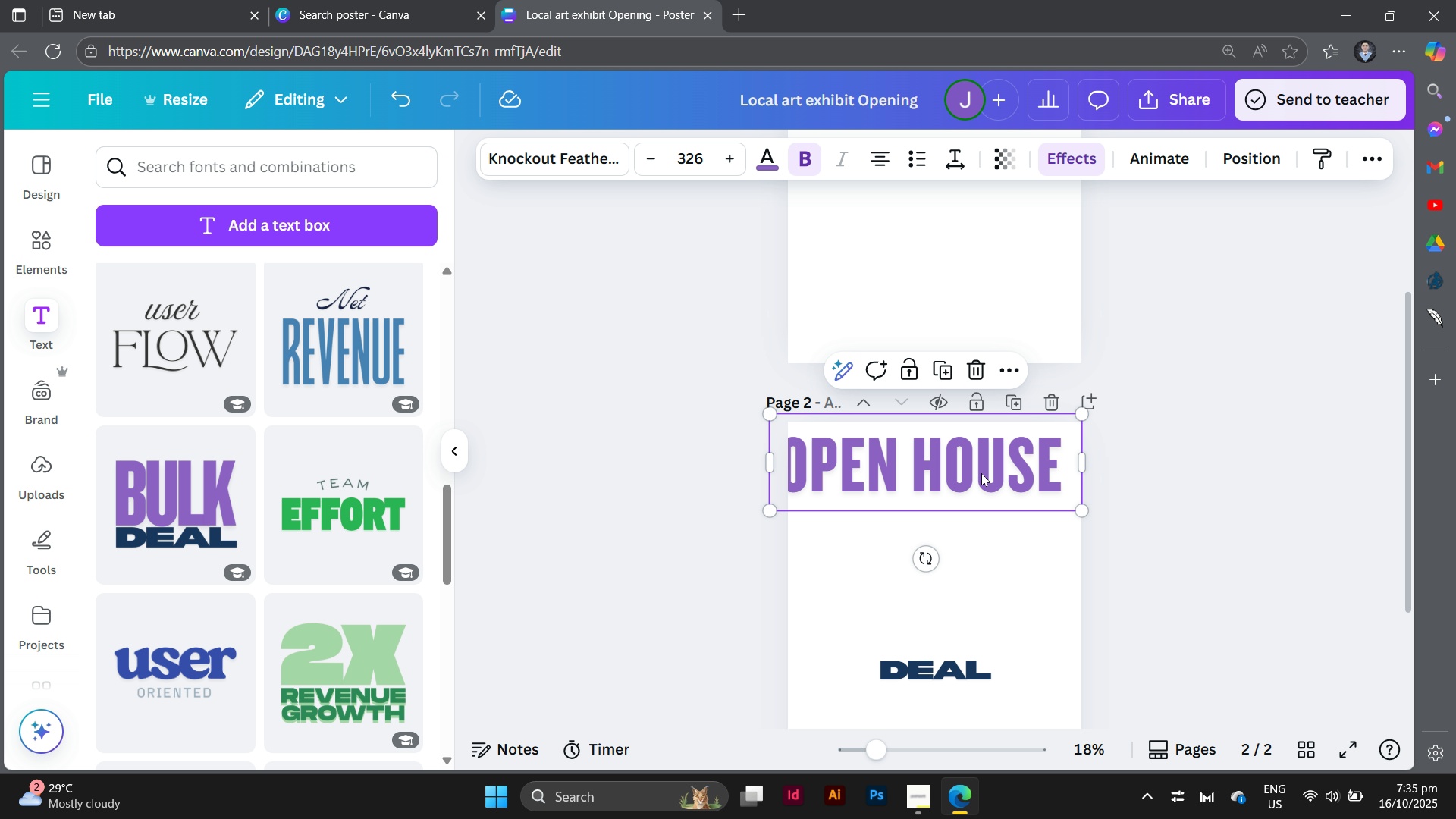 
left_click_drag(start_coordinate=[981, 473], to_coordinate=[994, 463])
 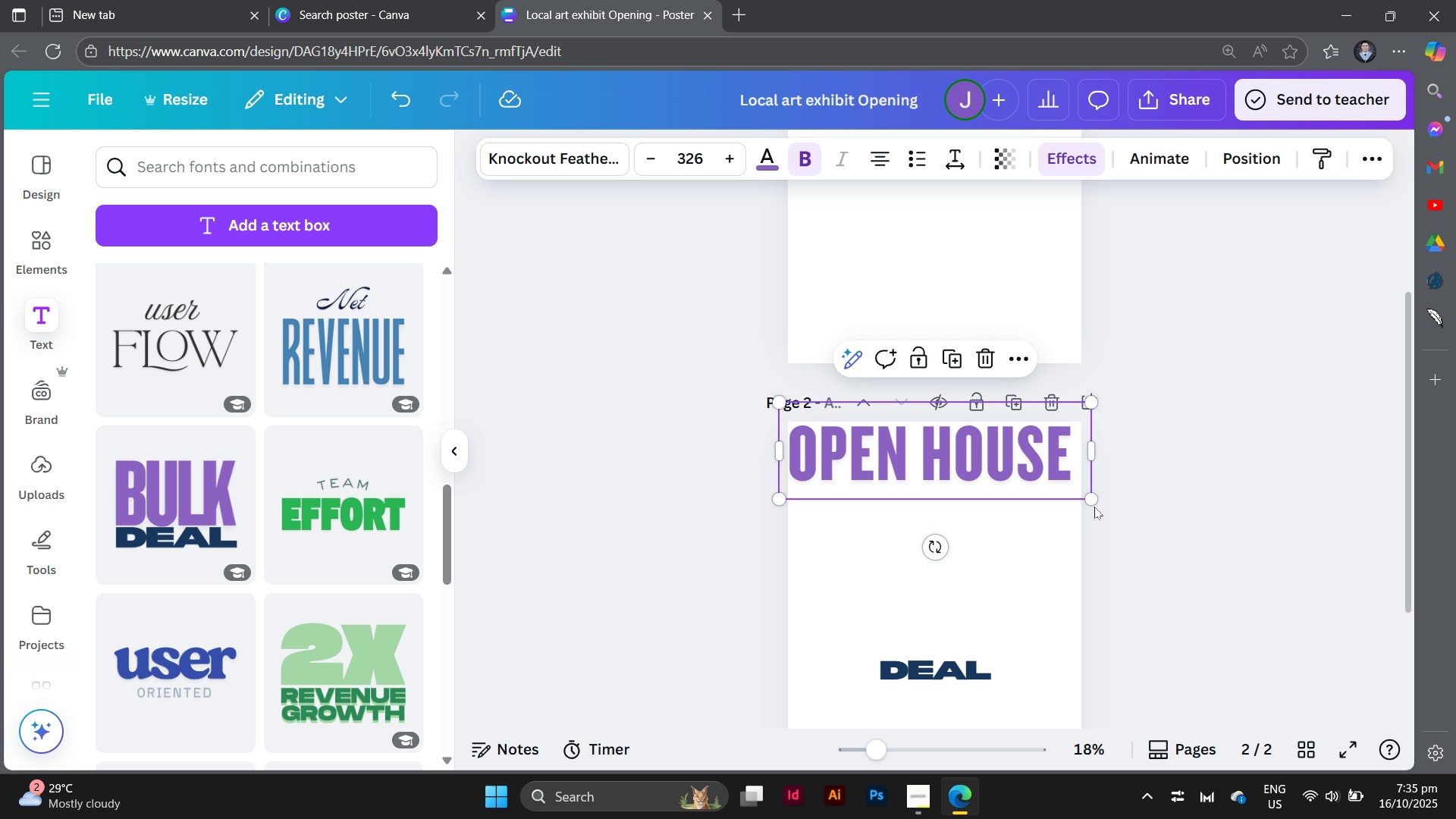 
left_click_drag(start_coordinate=[1094, 494], to_coordinate=[1103, 495])
 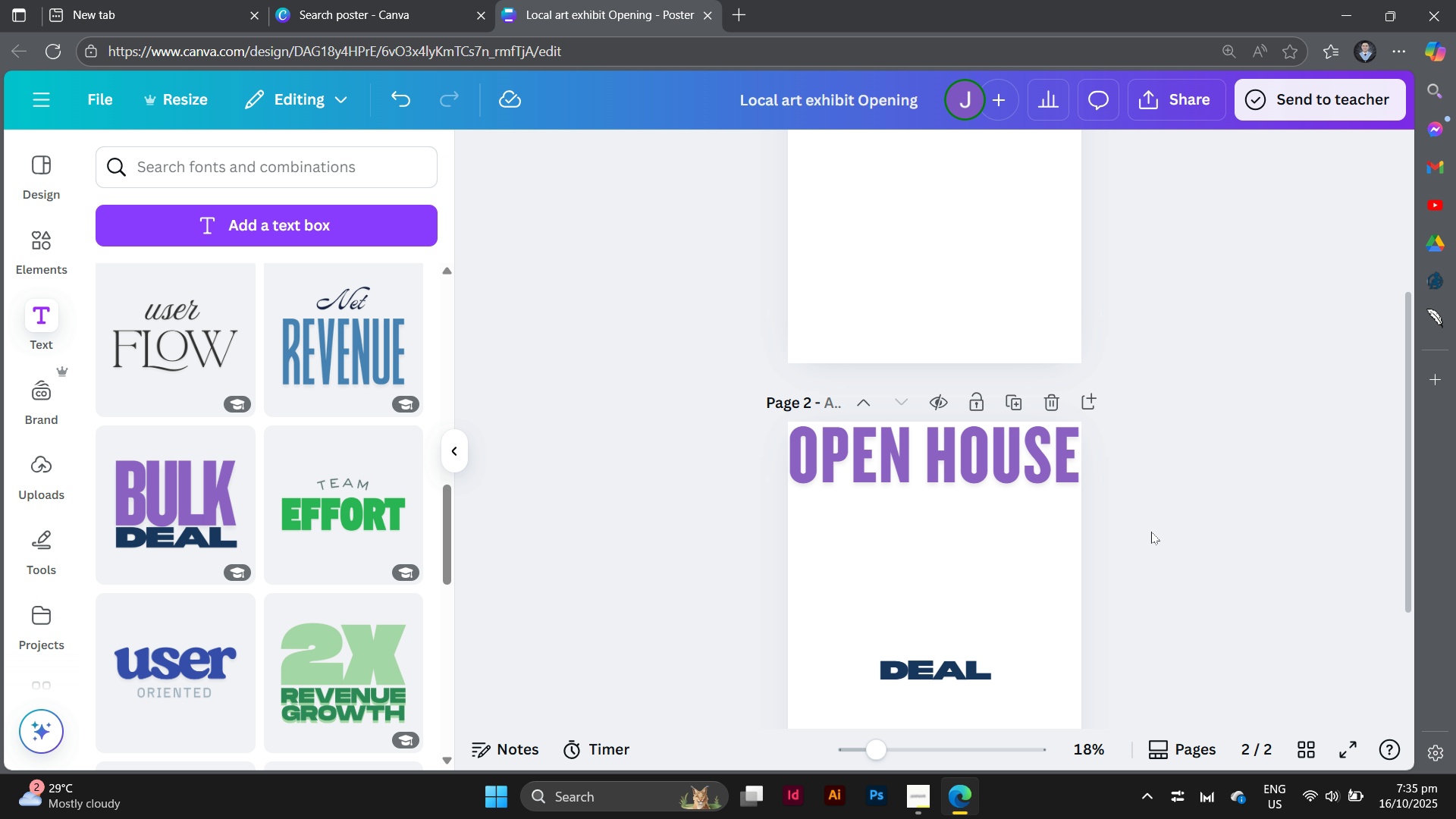 
left_click([1151, 532])
 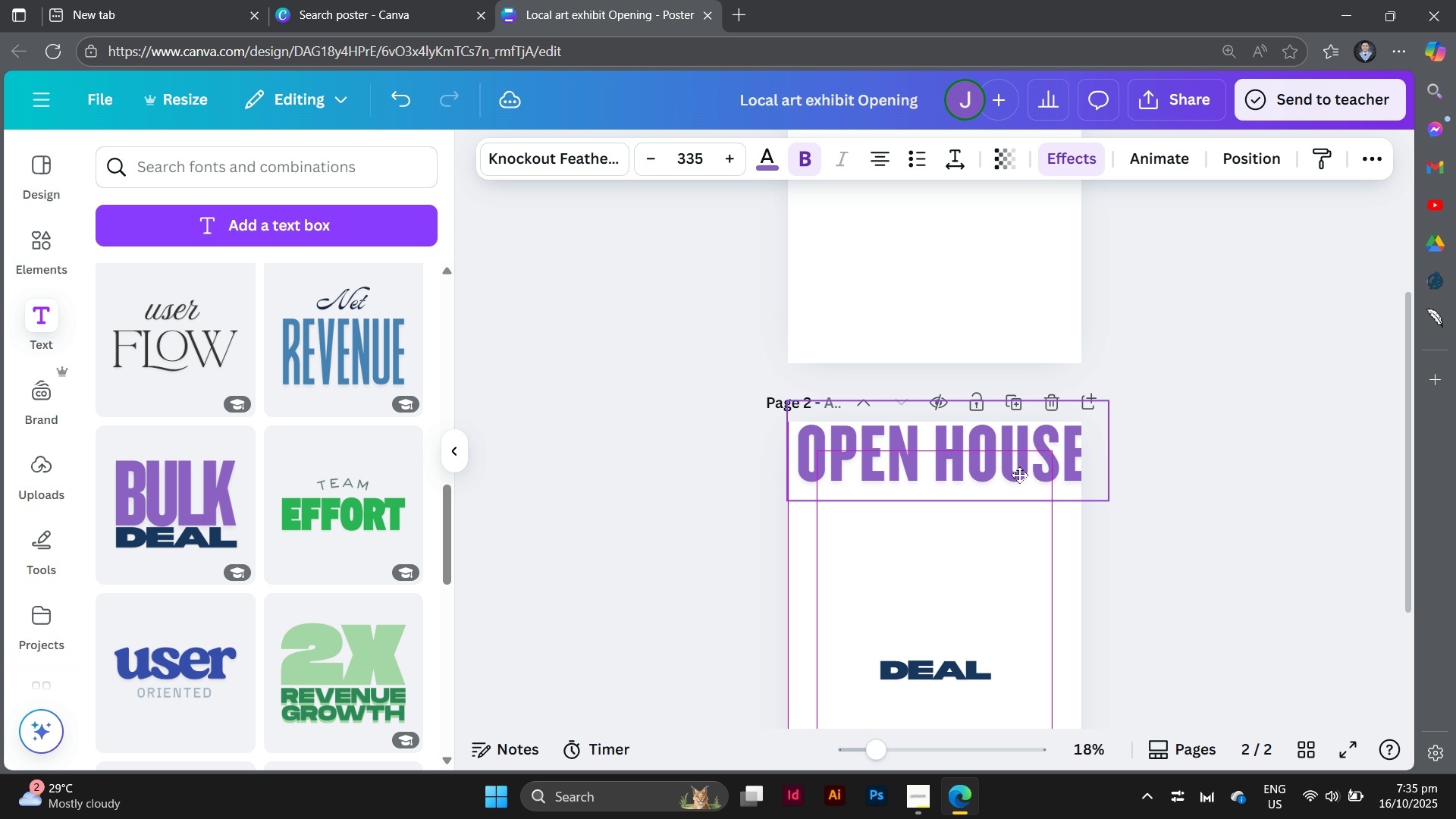 
key(Control+Equal)
 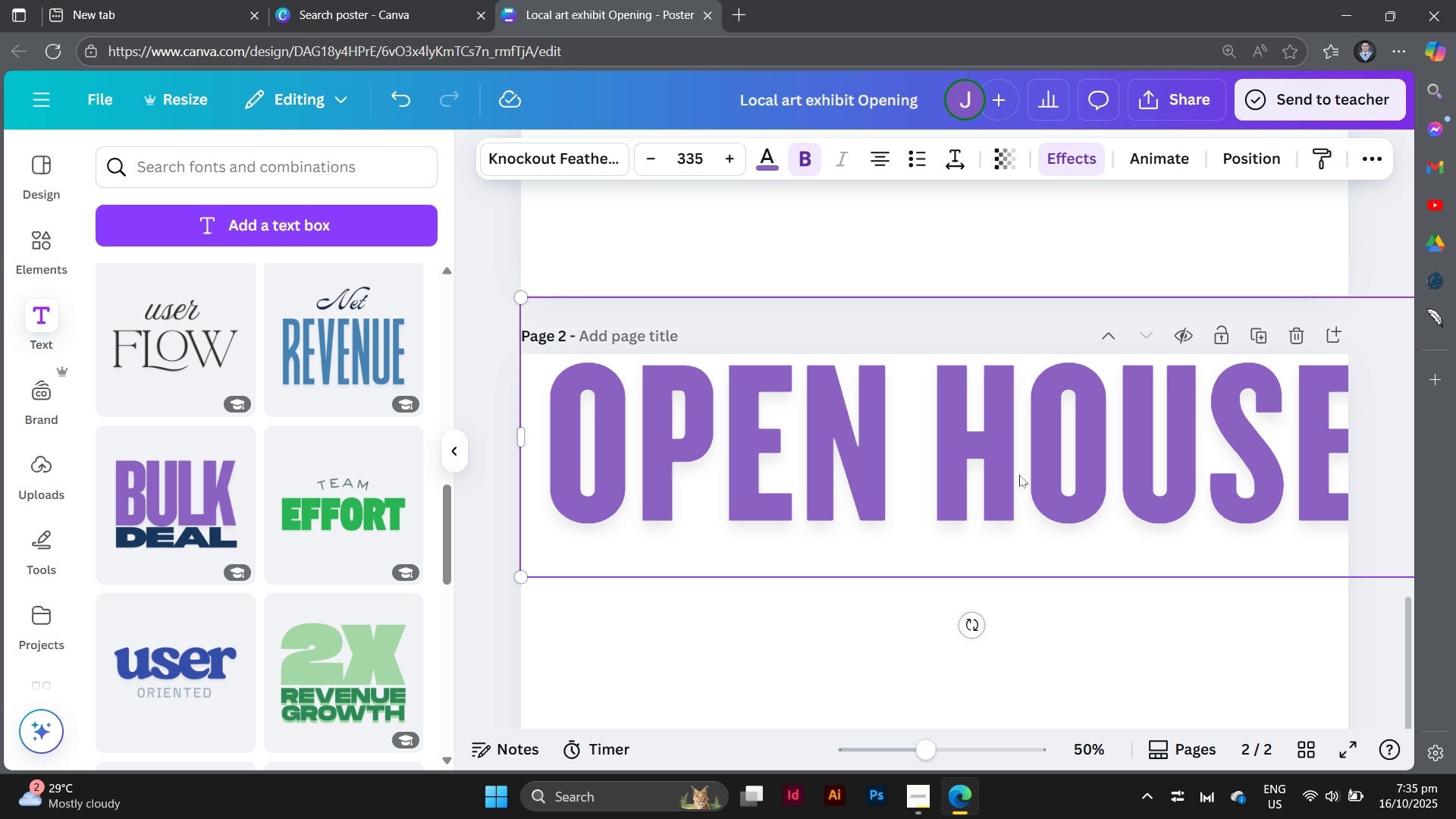 
key(Control+Equal)
 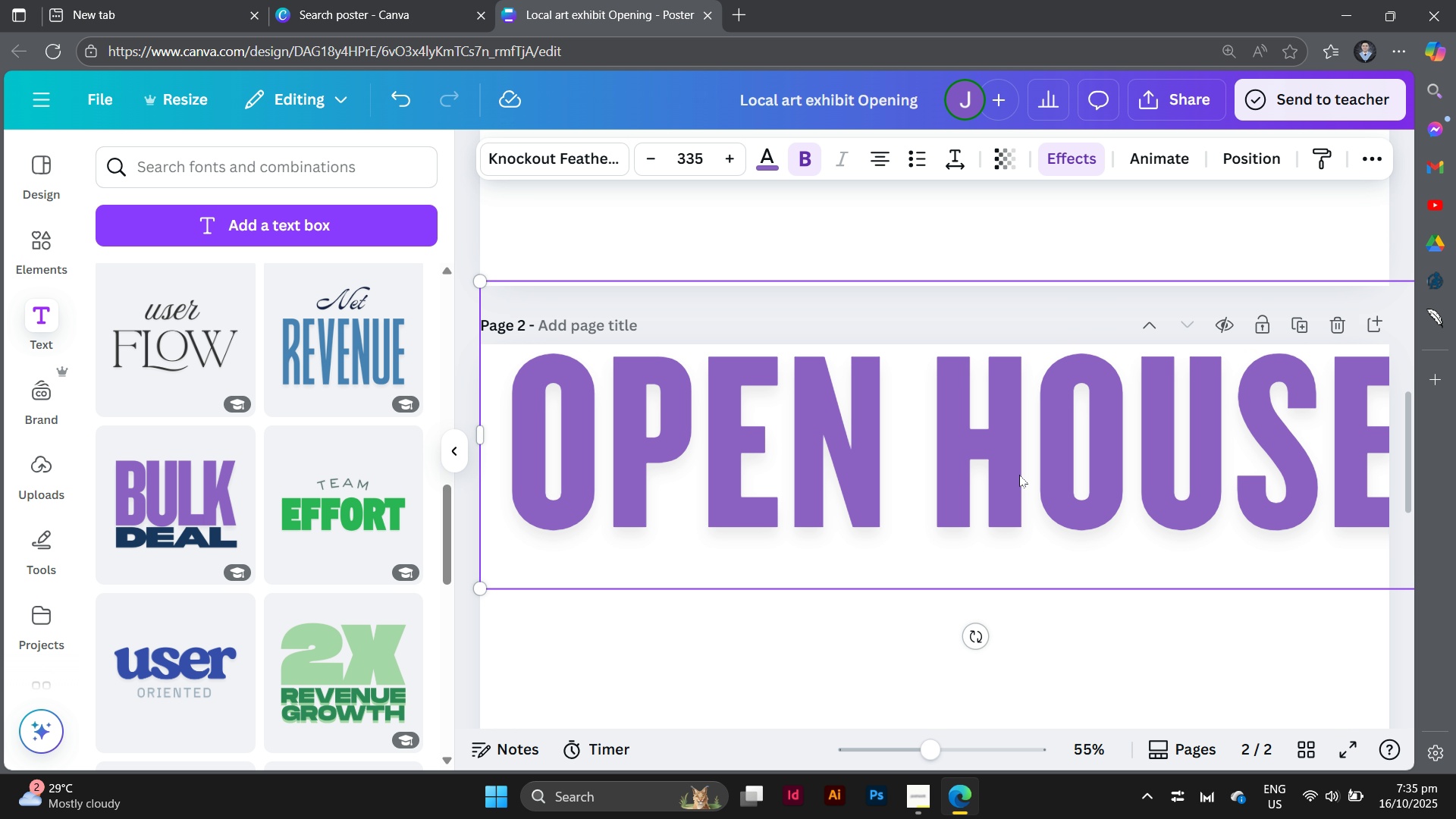 
key(Control+Equal)
 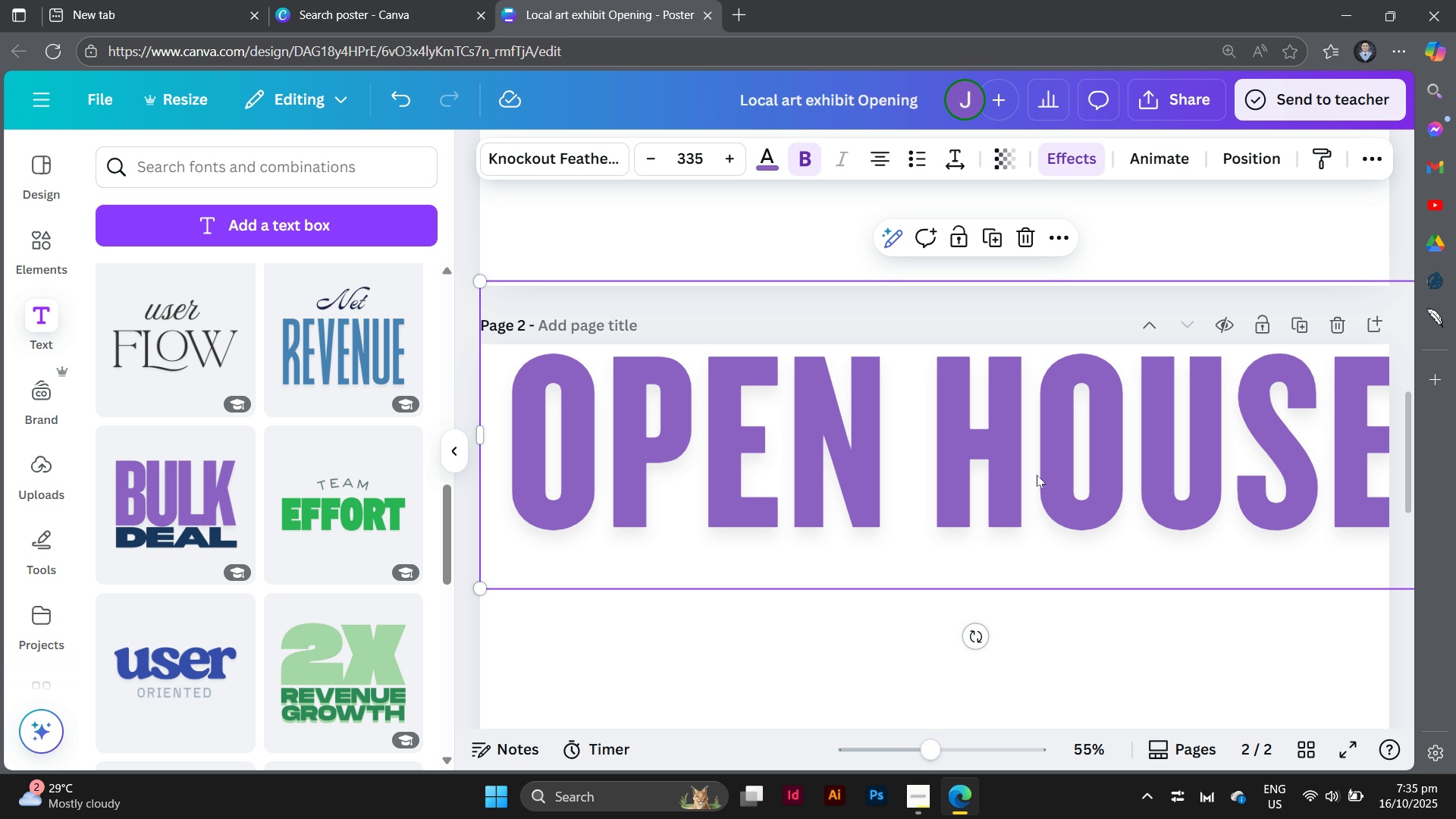 
left_click_drag(start_coordinate=[1037, 475], to_coordinate=[1014, 480])
 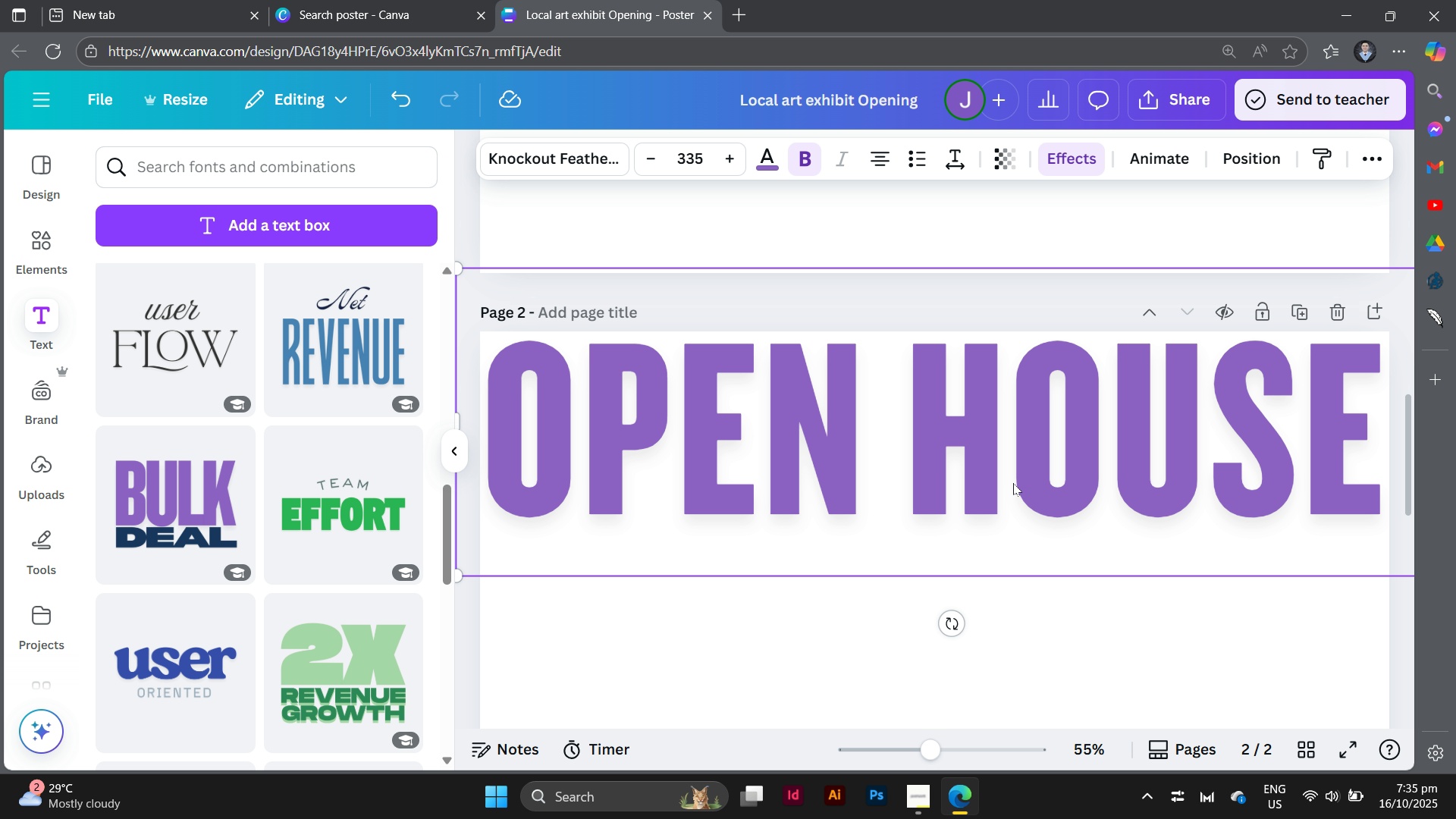 
scroll: coordinate [1013, 483], scroll_direction: down, amount: 2.0
 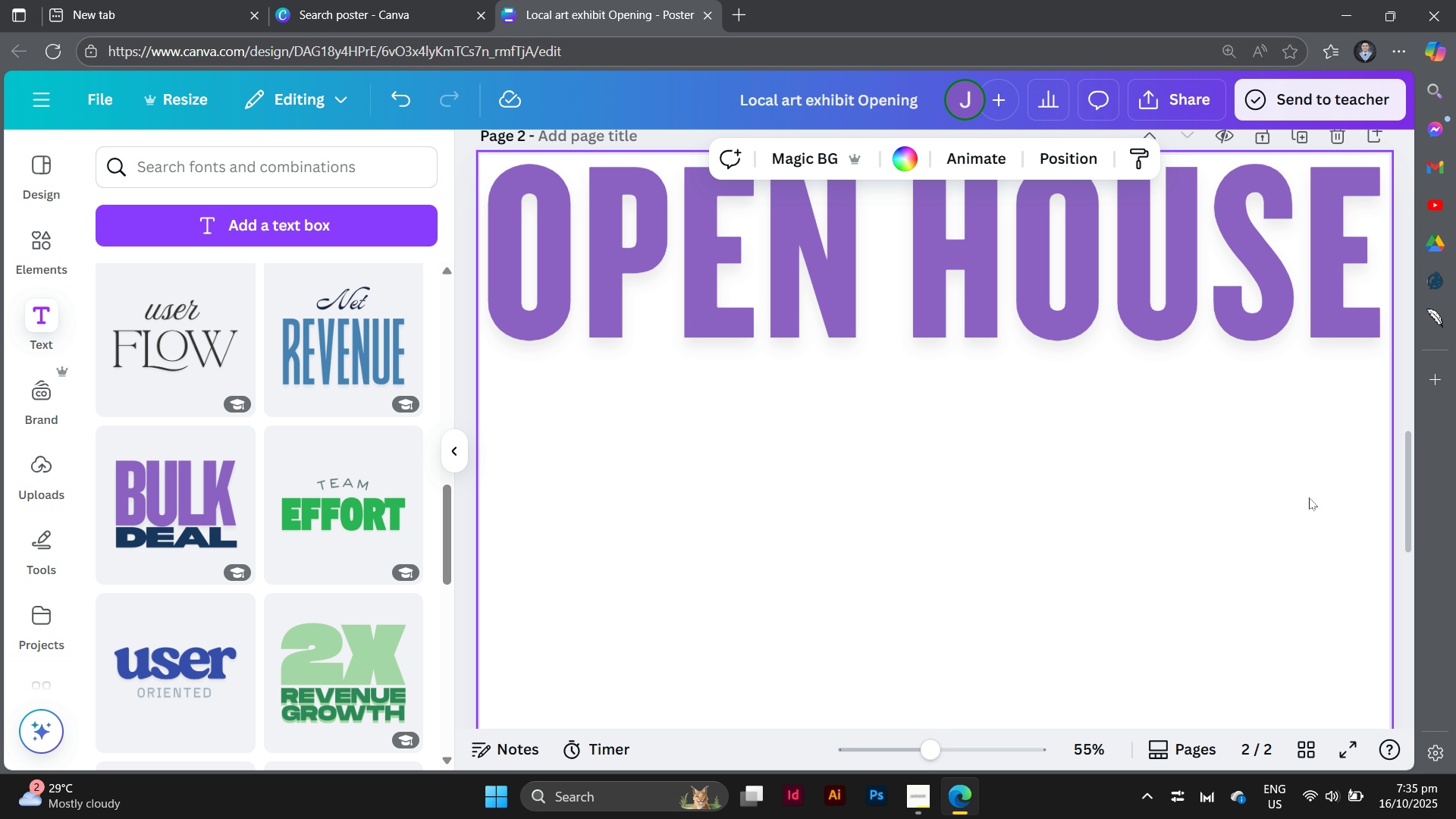 
left_click([1314, 497])
 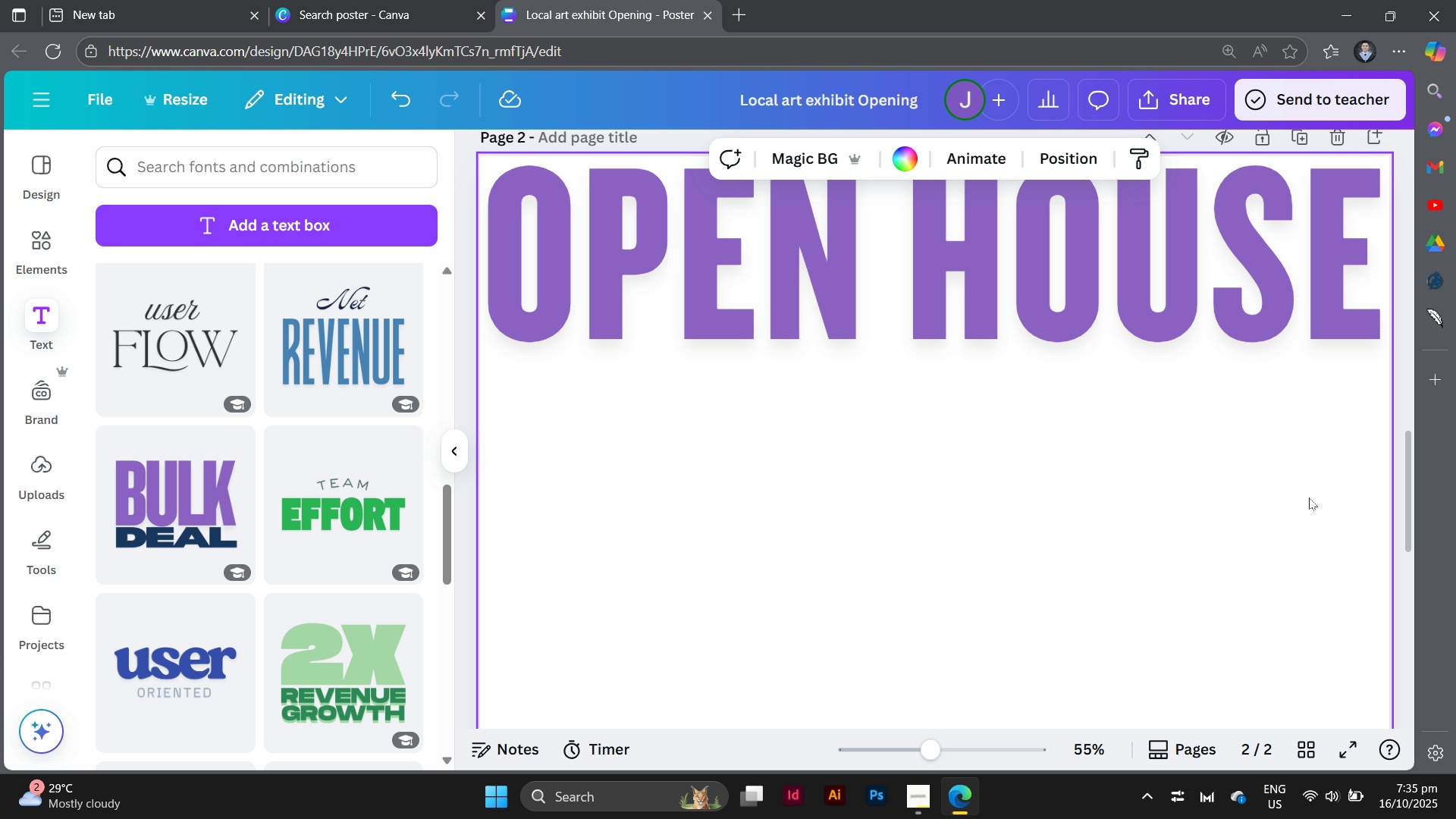 
scroll: coordinate [1309, 497], scroll_direction: up, amount: 1.0
 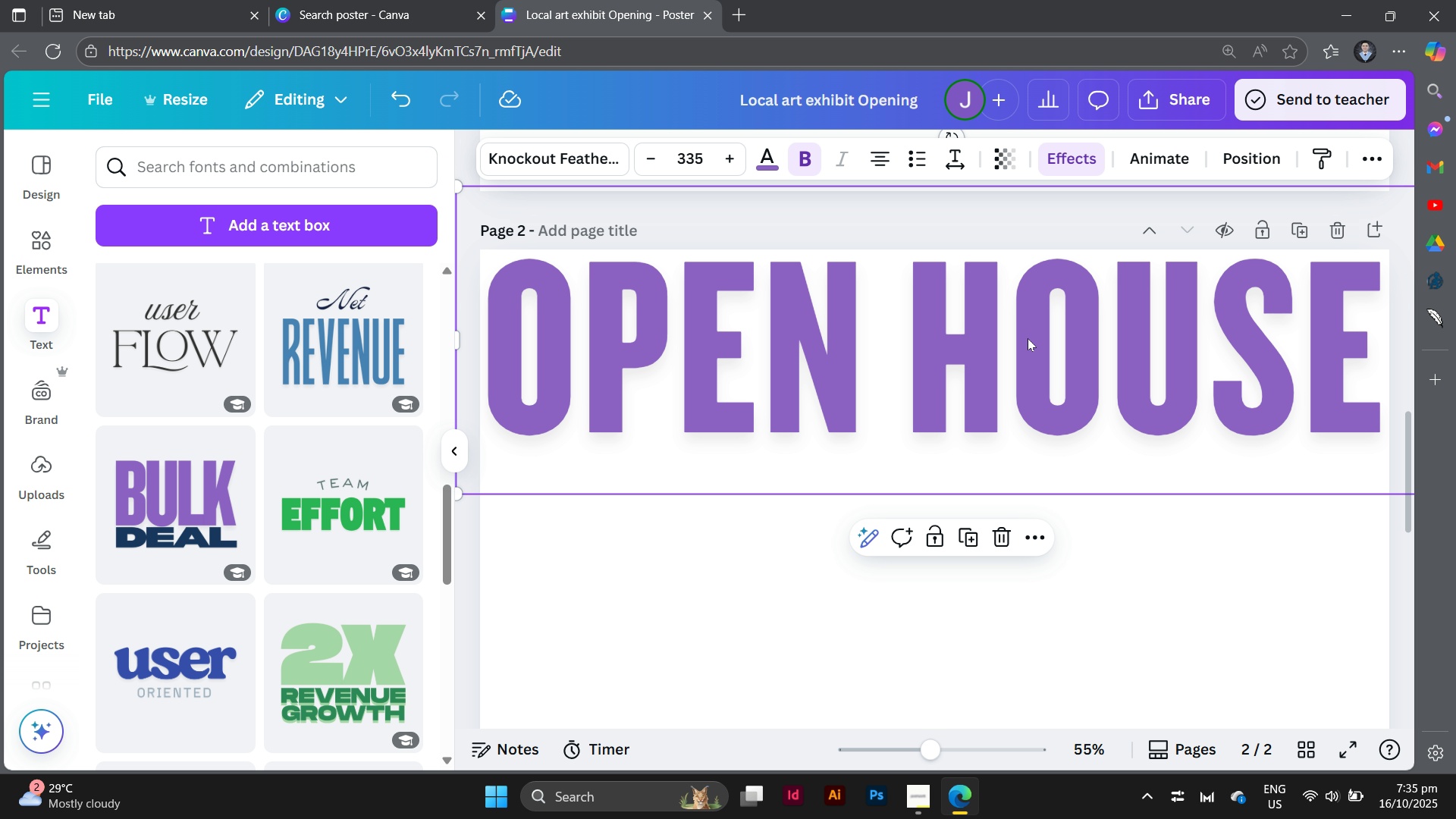 
left_click([1028, 338])
 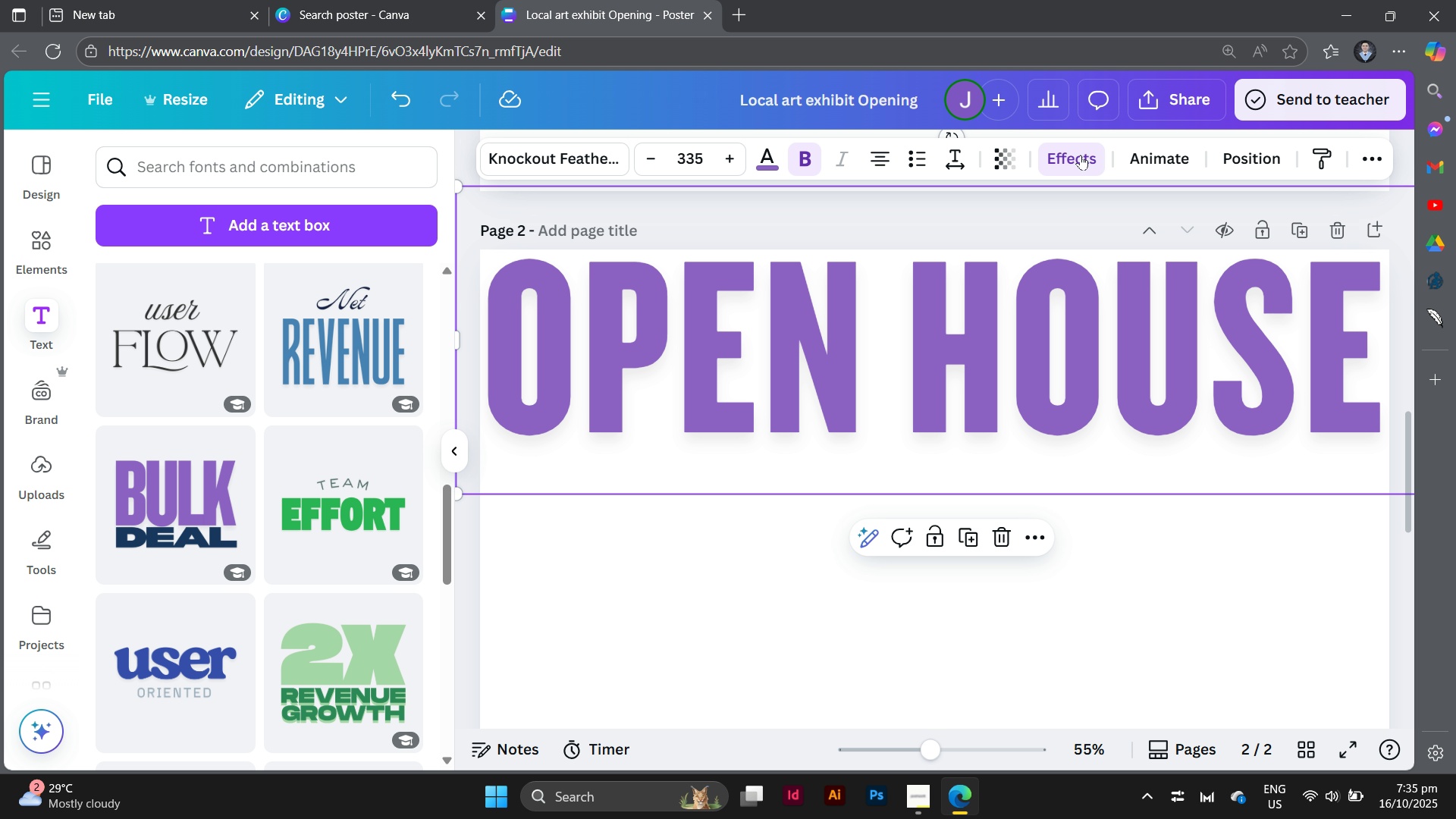 
left_click([1081, 155])
 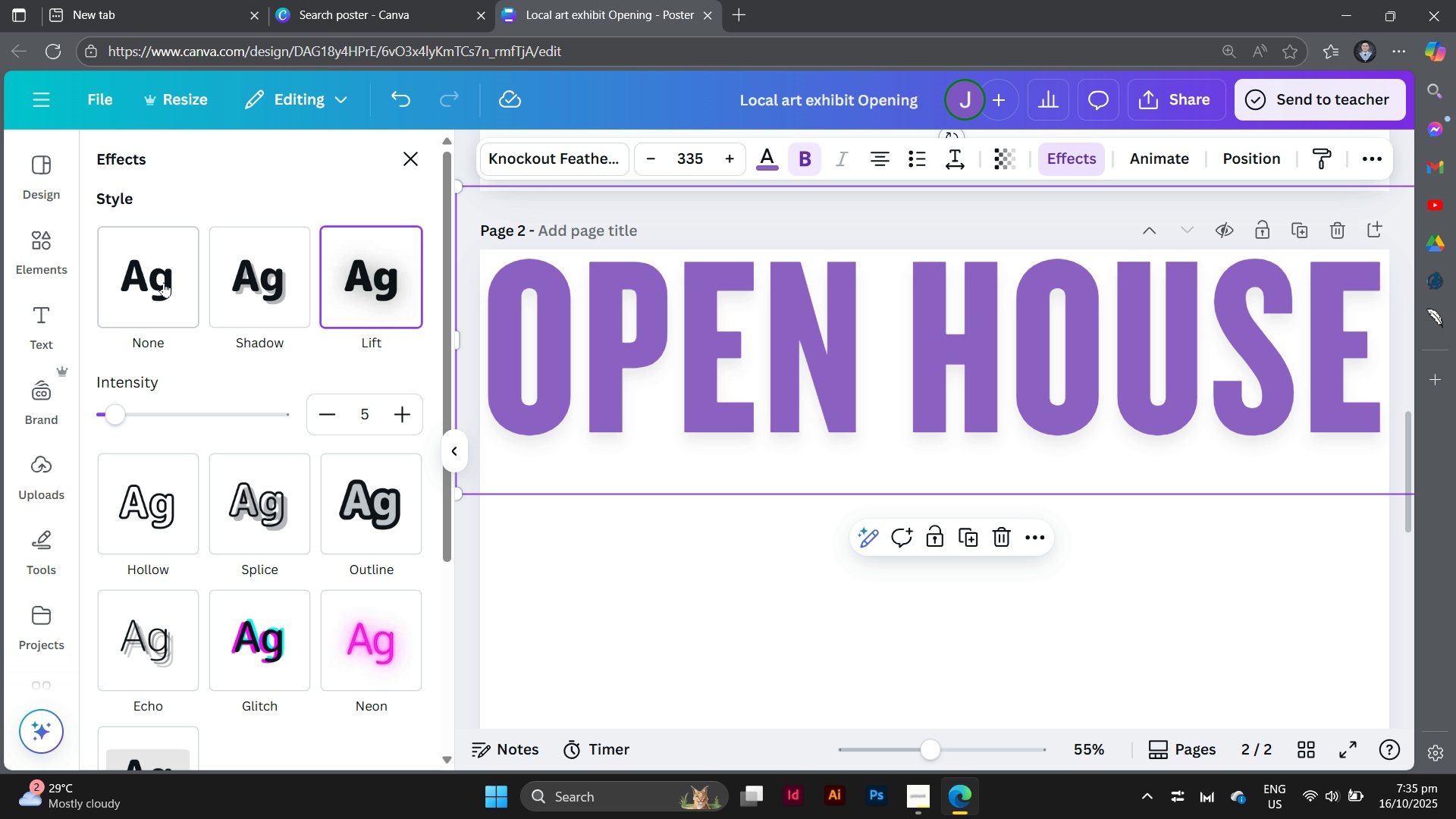 
left_click([165, 282])
 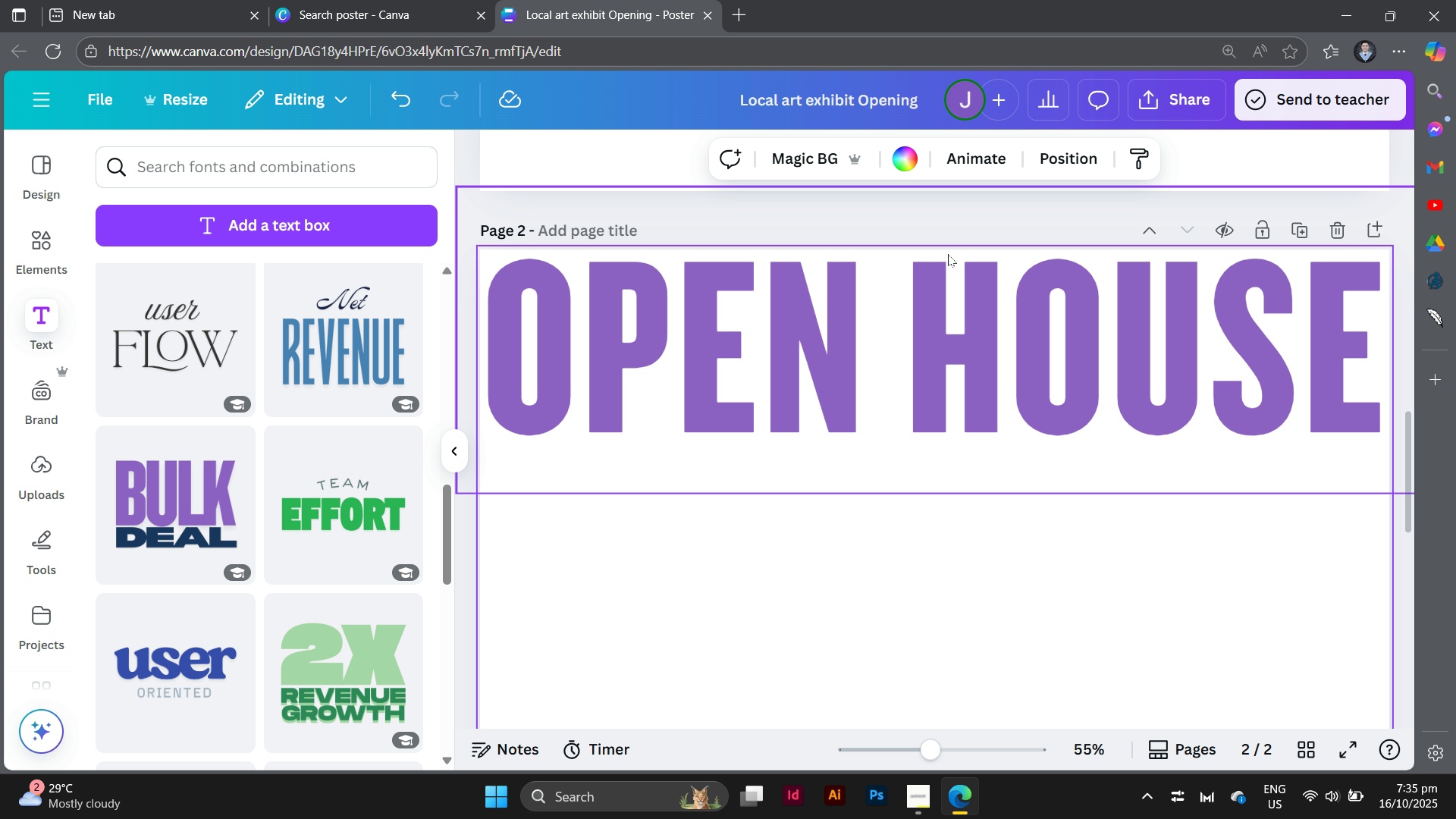 
left_click([928, 335])
 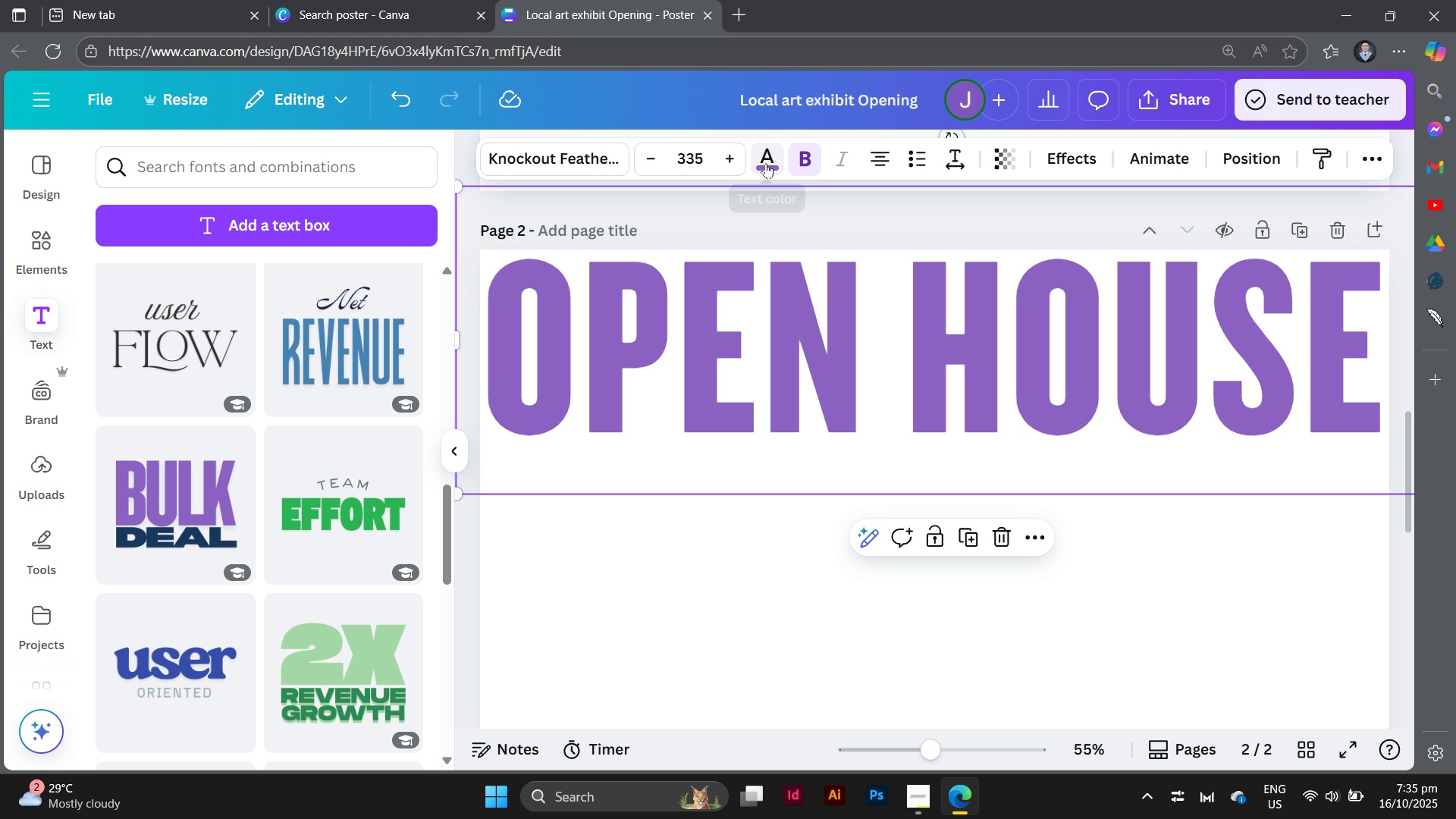 
left_click([766, 163])
 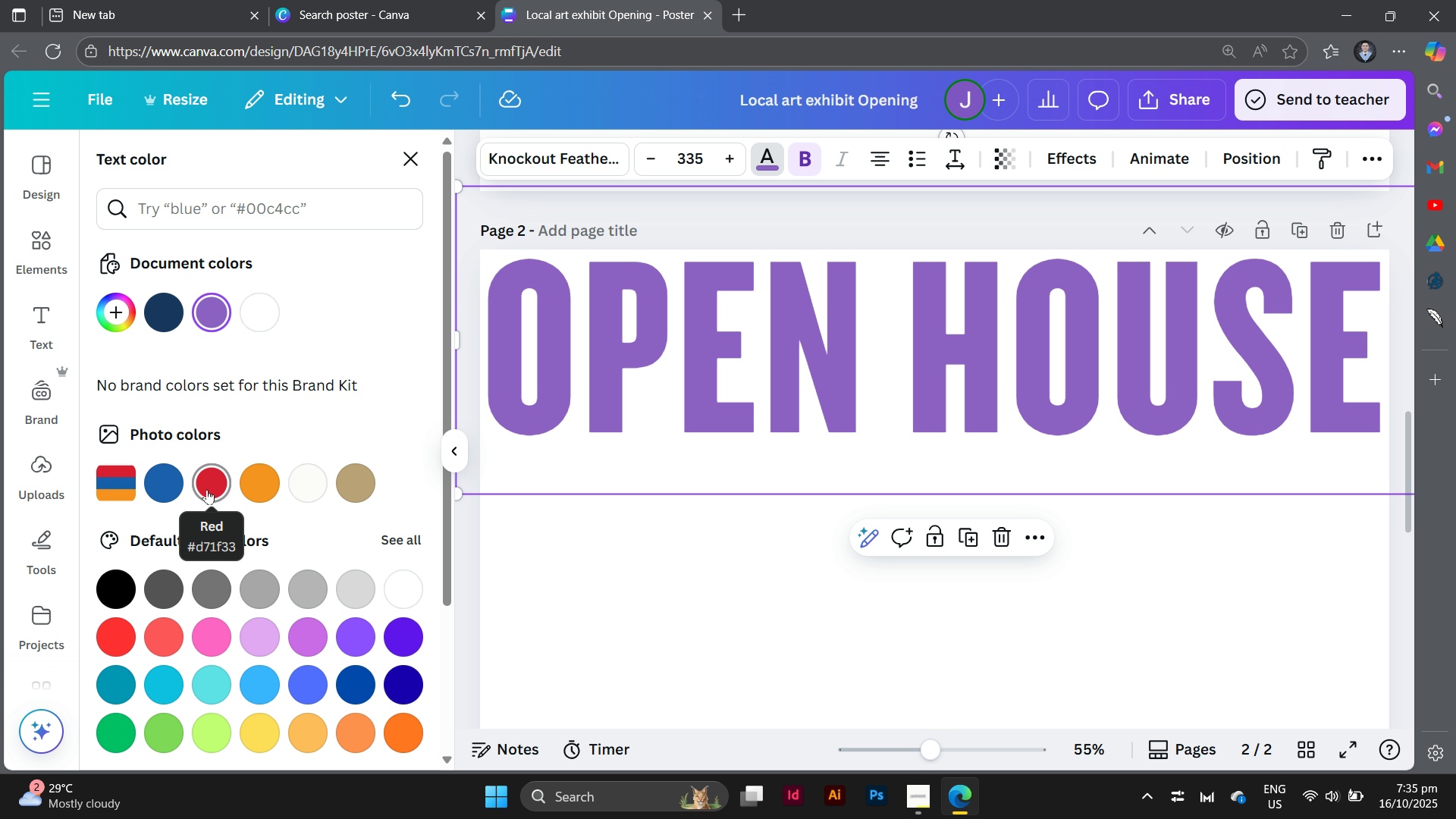 
left_click([207, 489])
 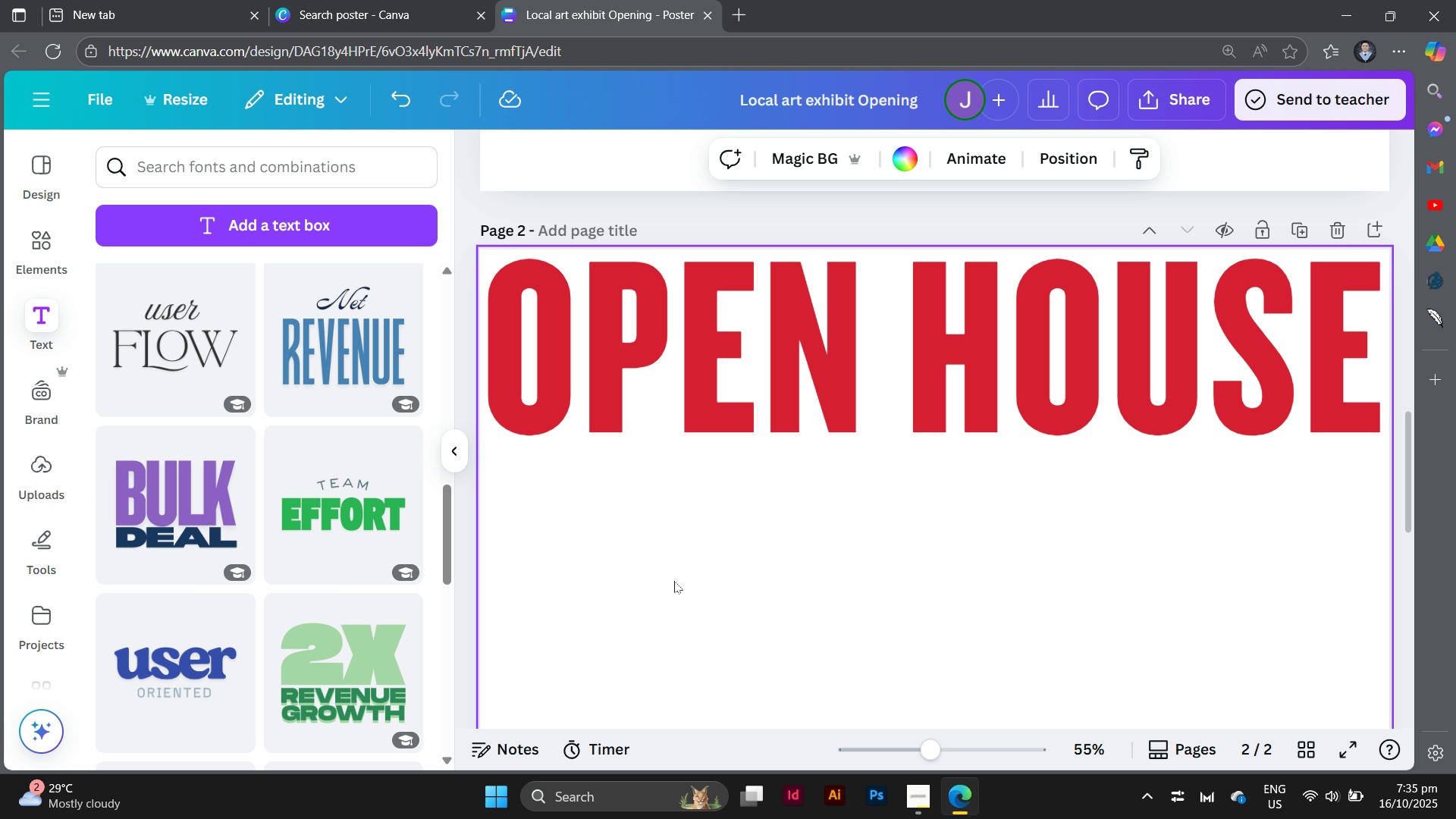 
double_click([674, 581])
 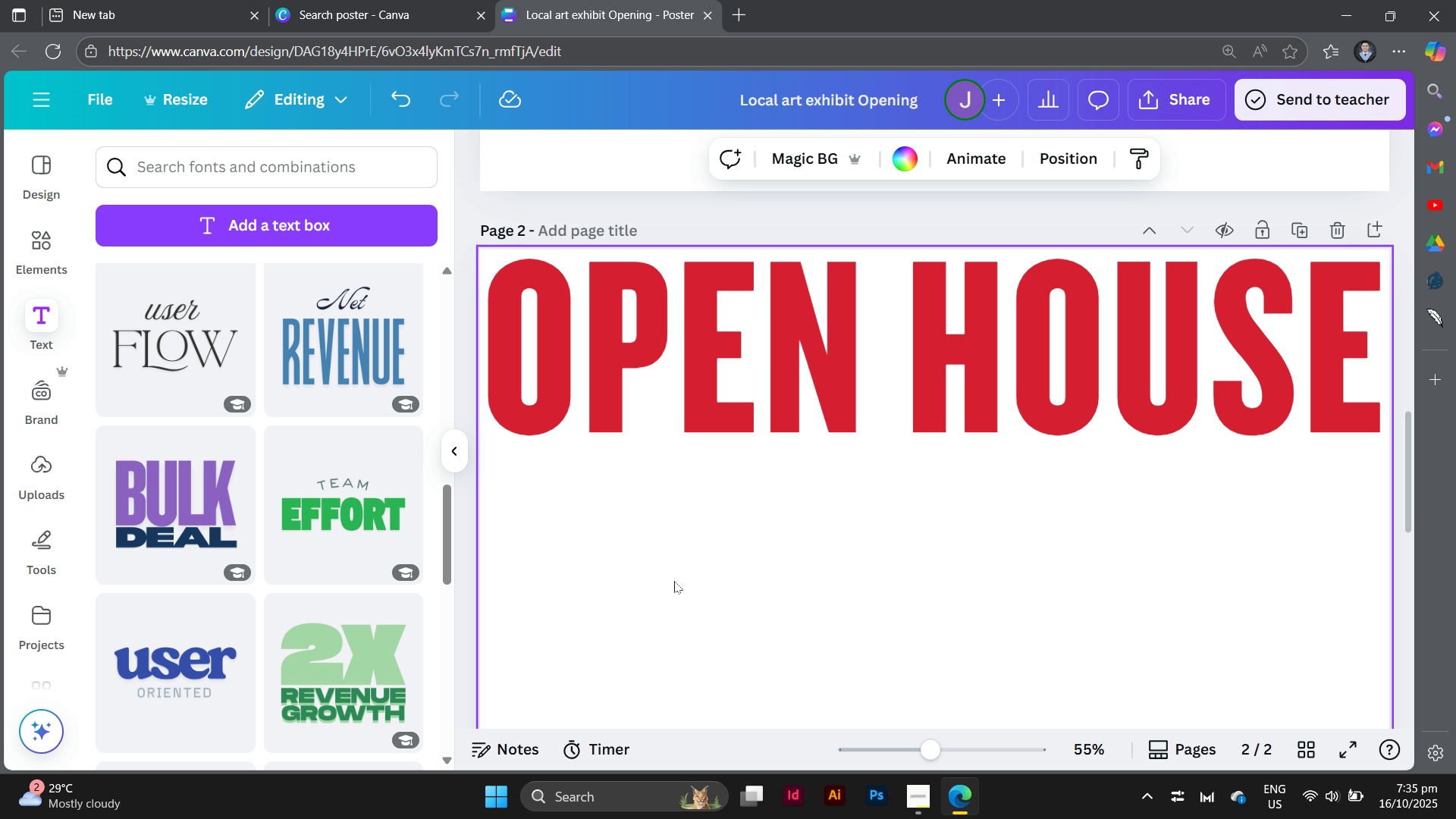 
key(Control+Minus)
 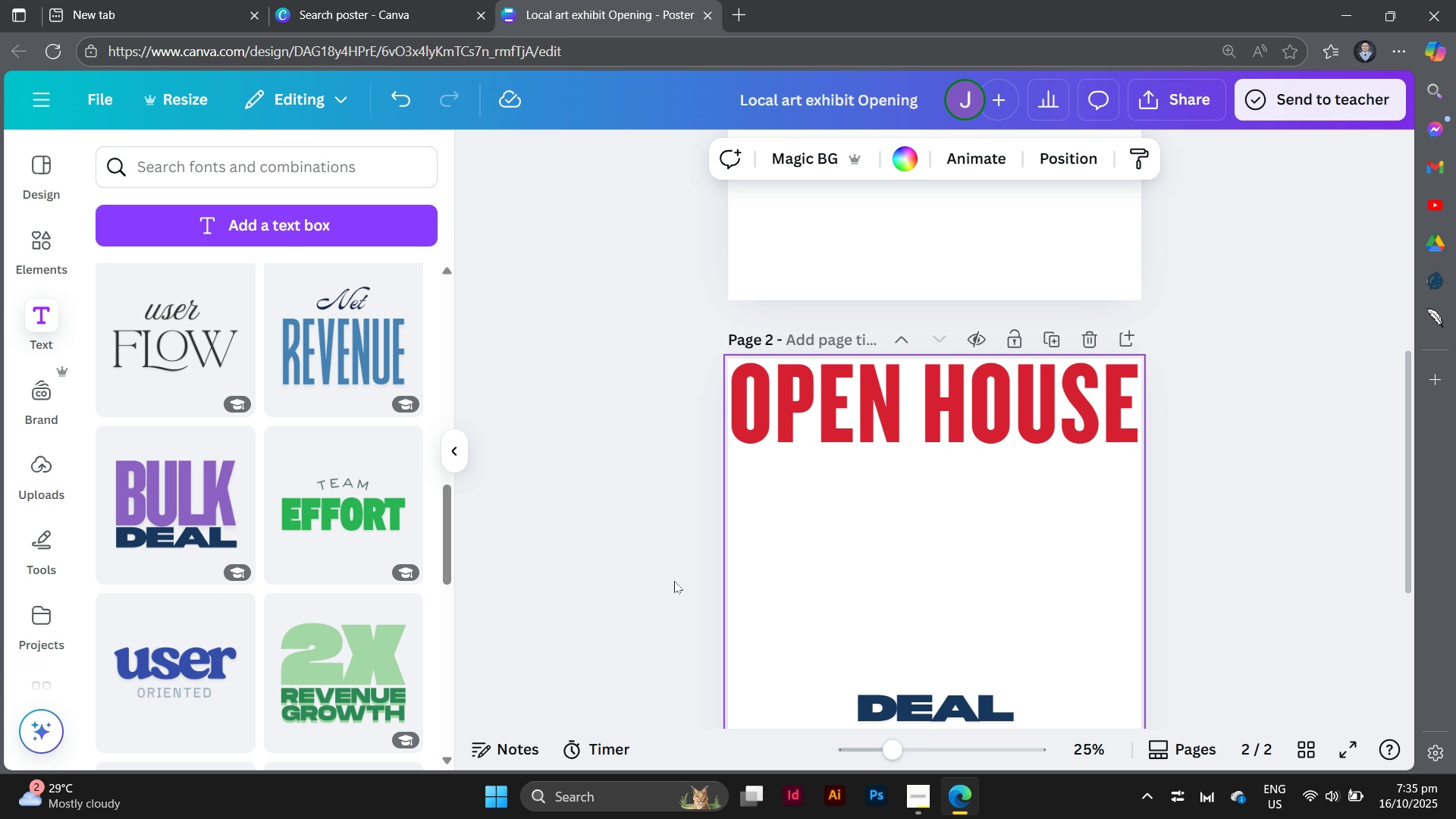 
key(Control+Minus)
 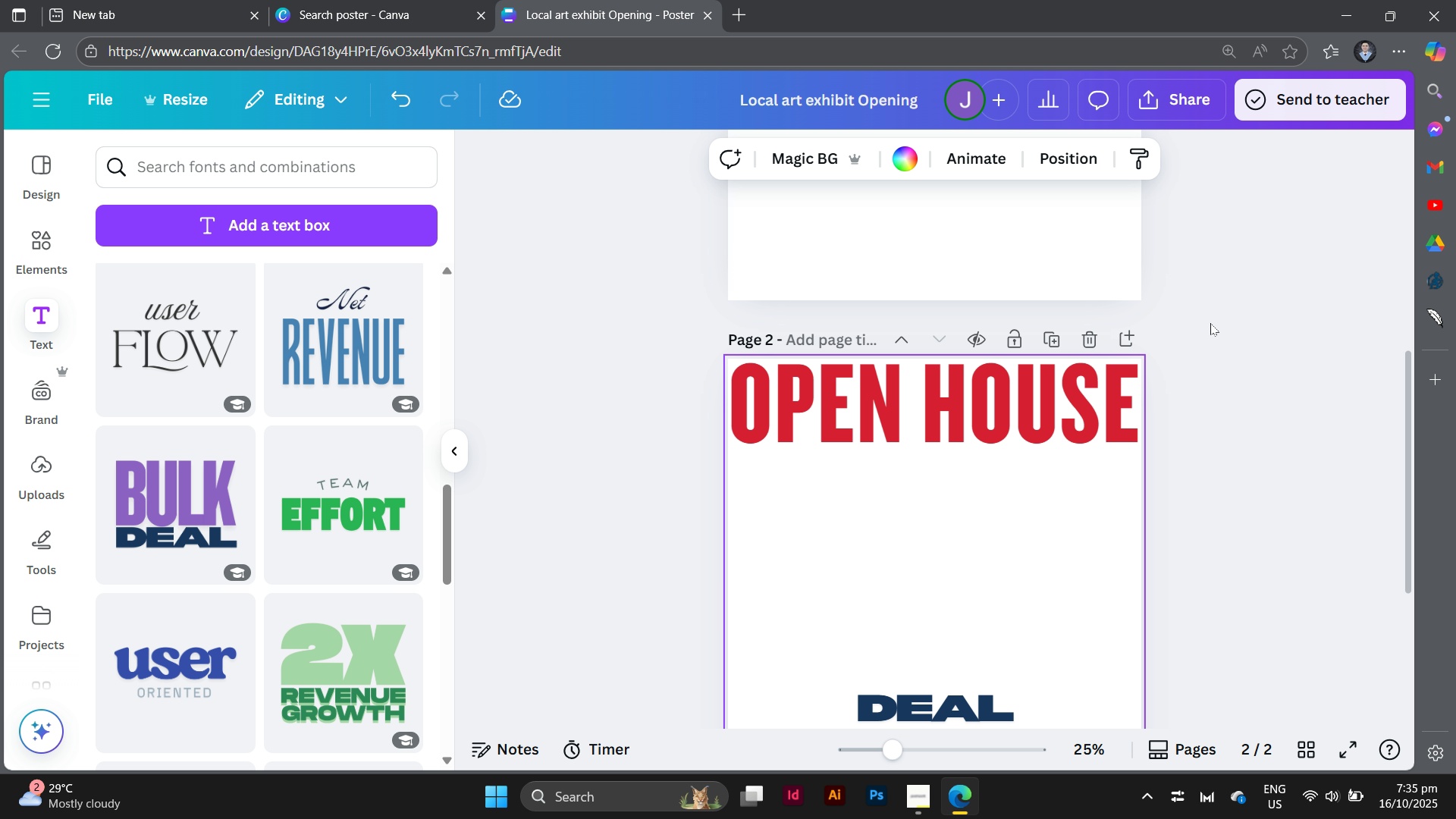 
left_click([1200, 356])
 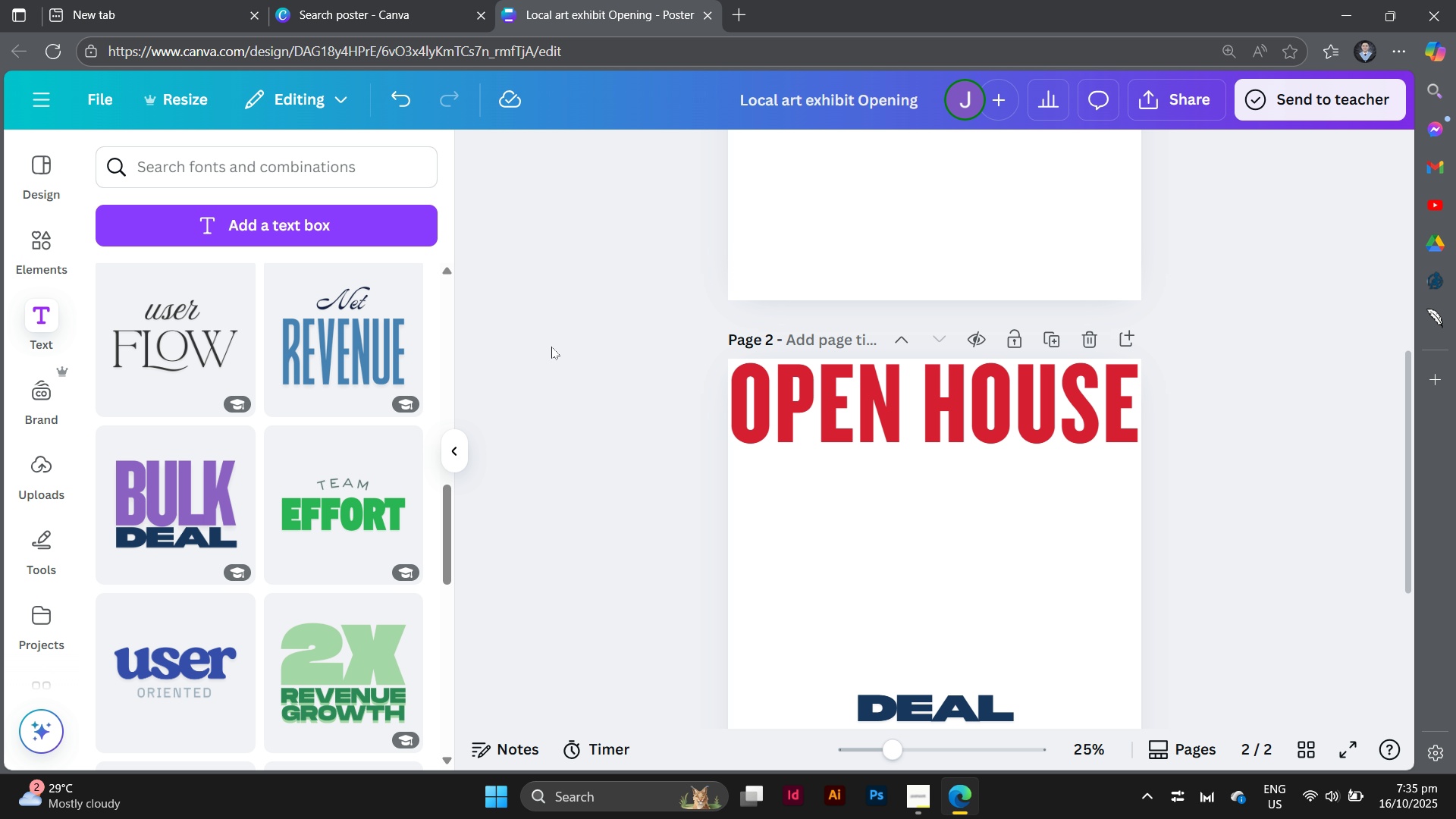 
scroll: coordinate [606, 346], scroll_direction: down, amount: 2.0
 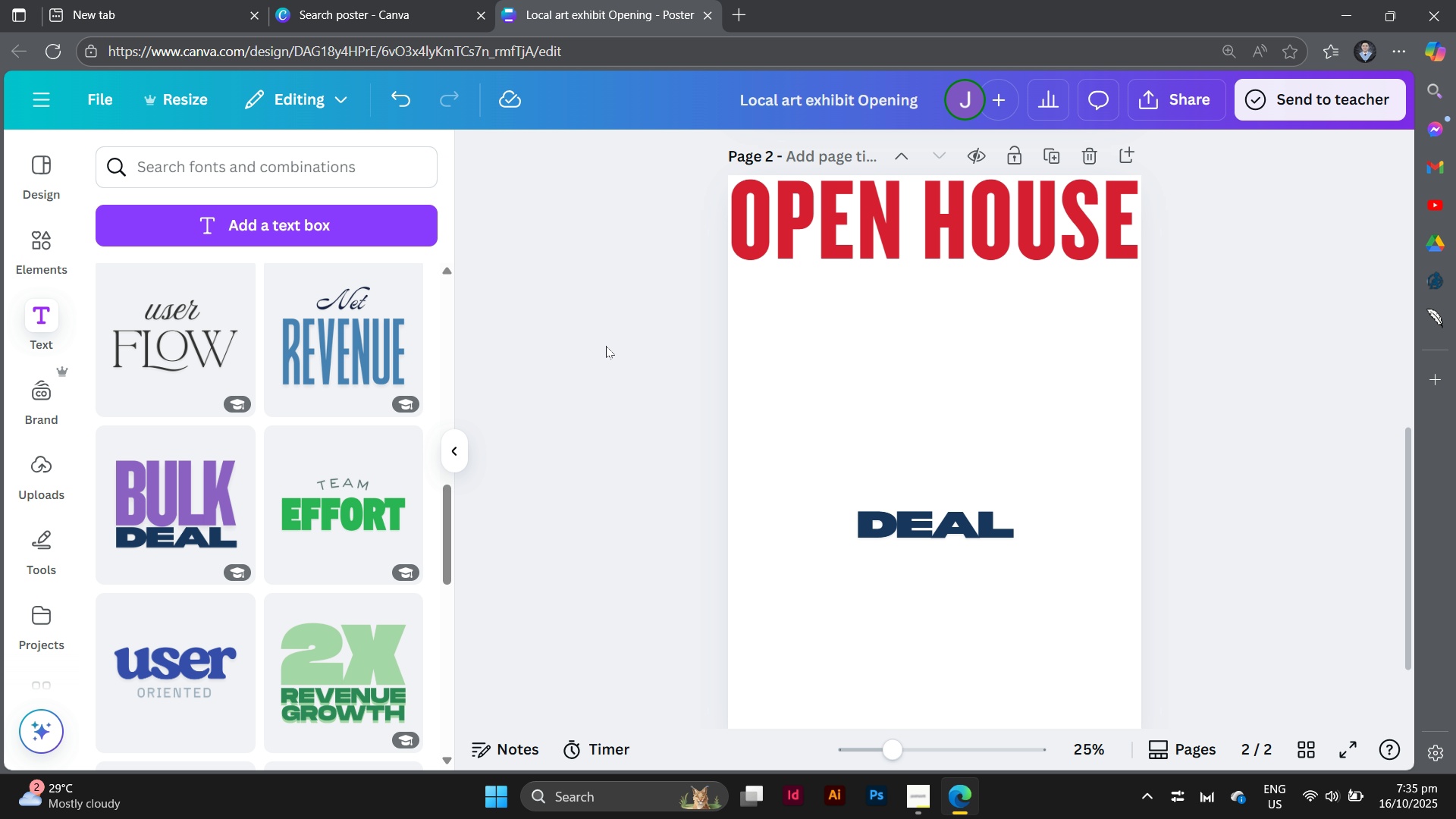 
scroll: coordinate [606, 346], scroll_direction: up, amount: 1.0
 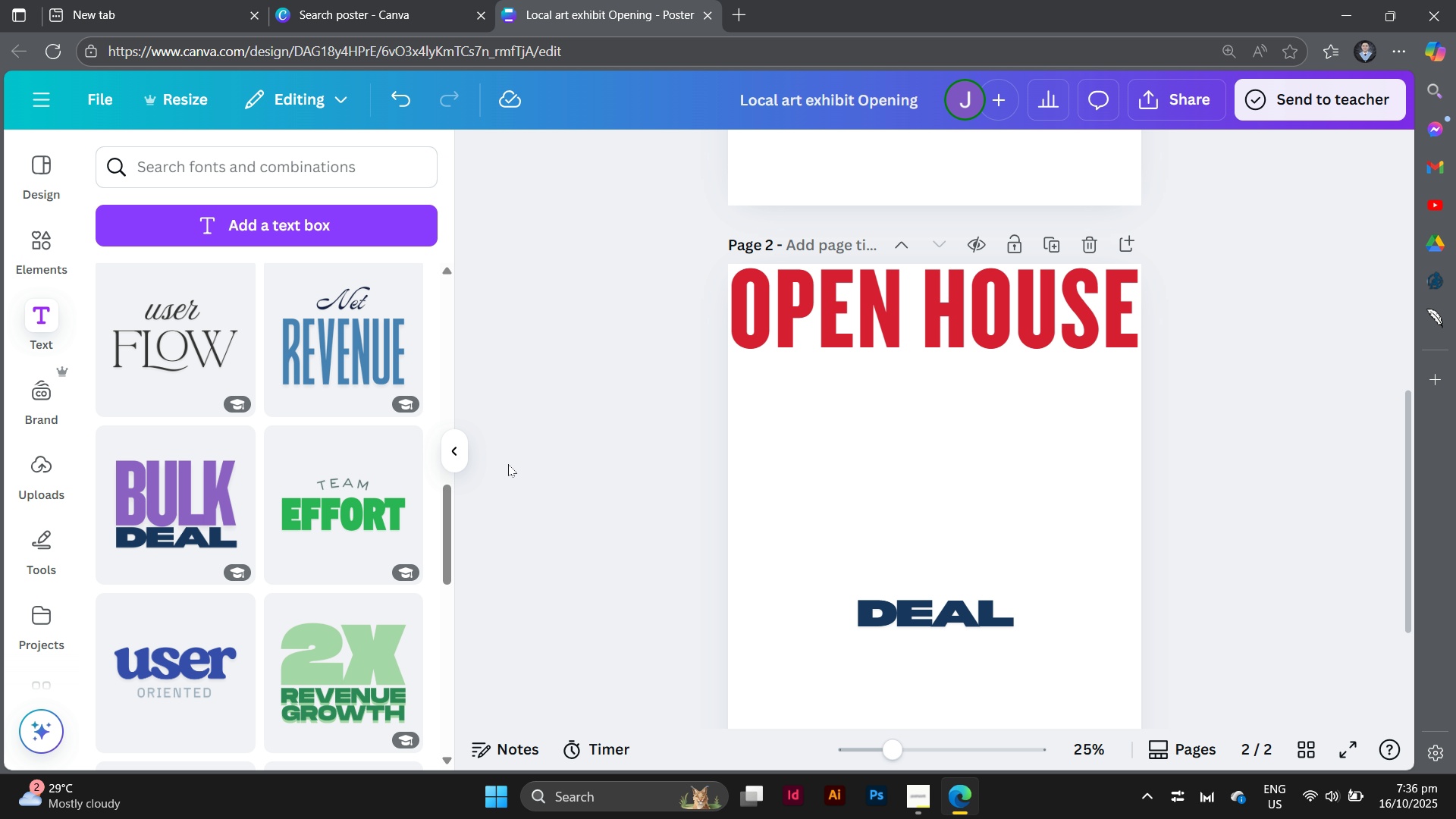 
wait(28.68)
 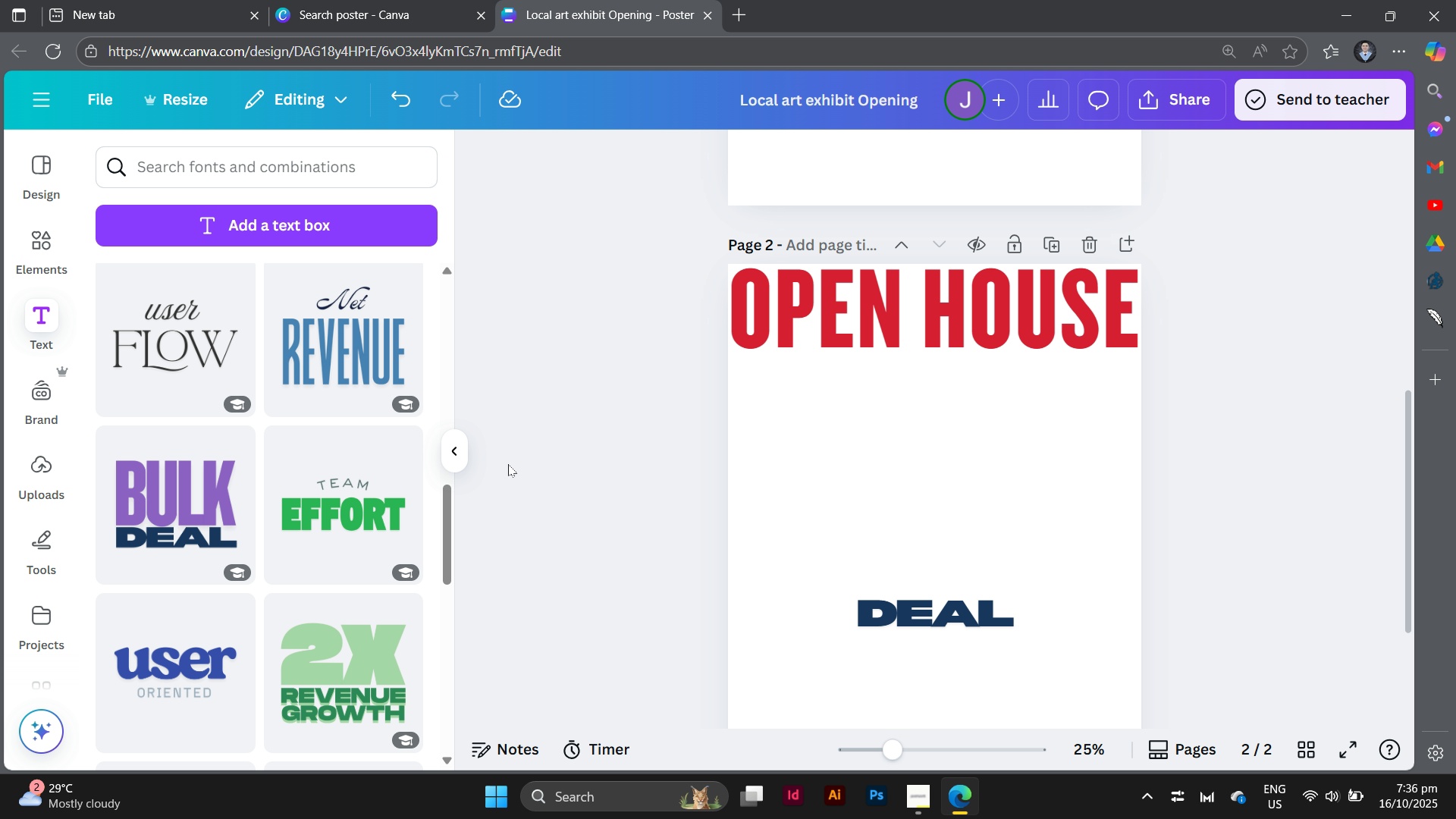 
left_click([1238, 444])
 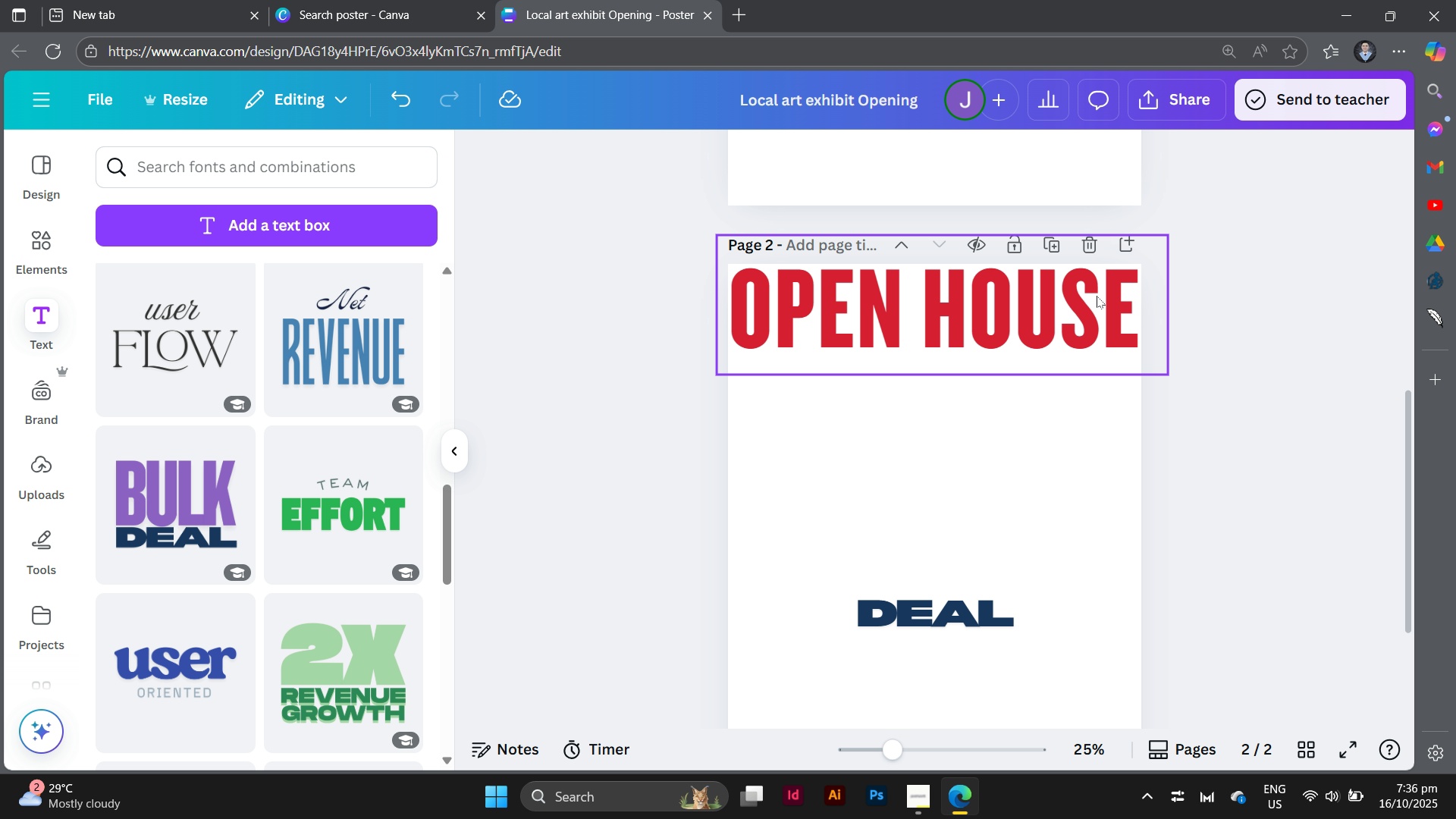 
wait(5.84)
 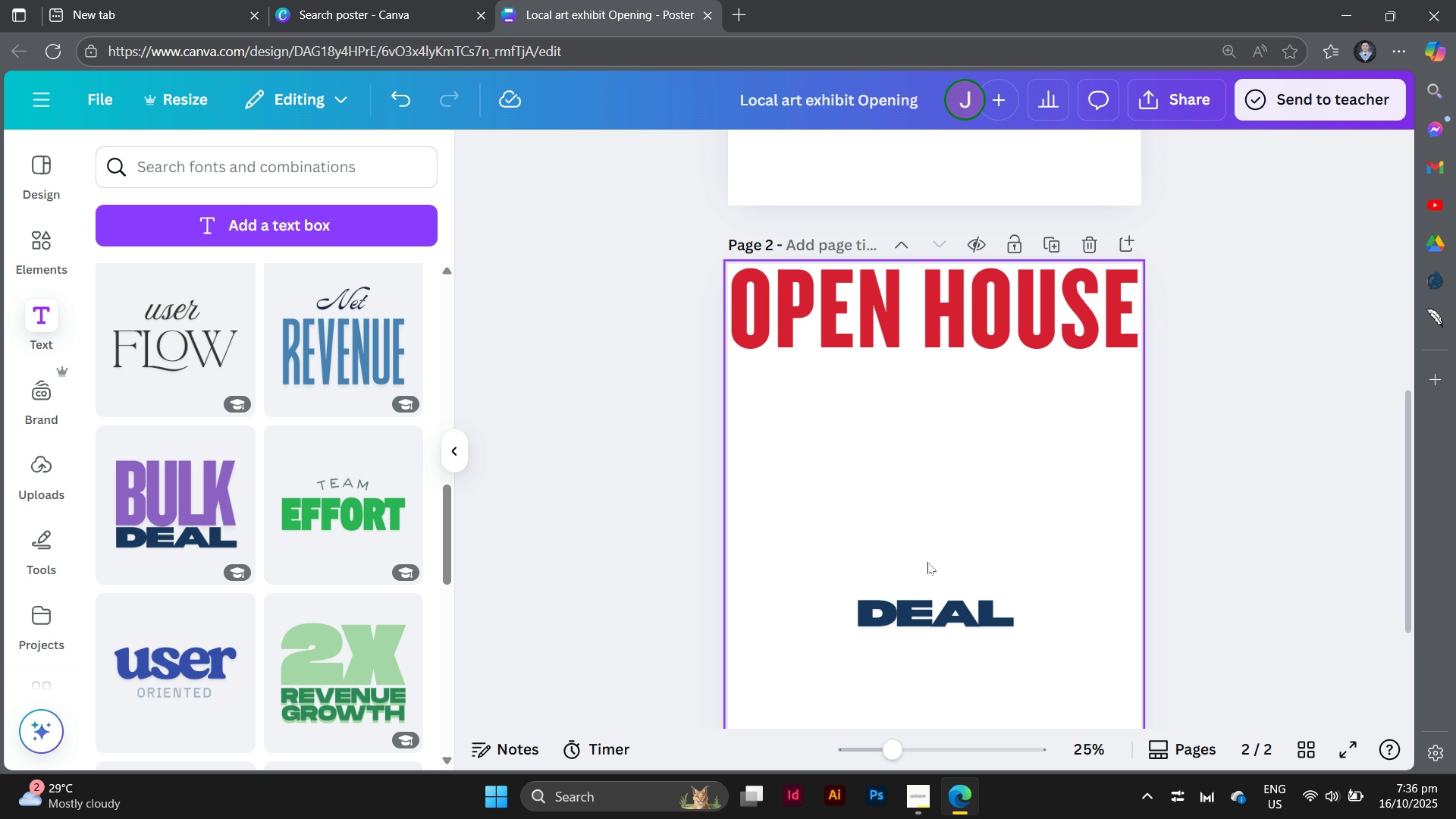 
double_click([1129, 315])
 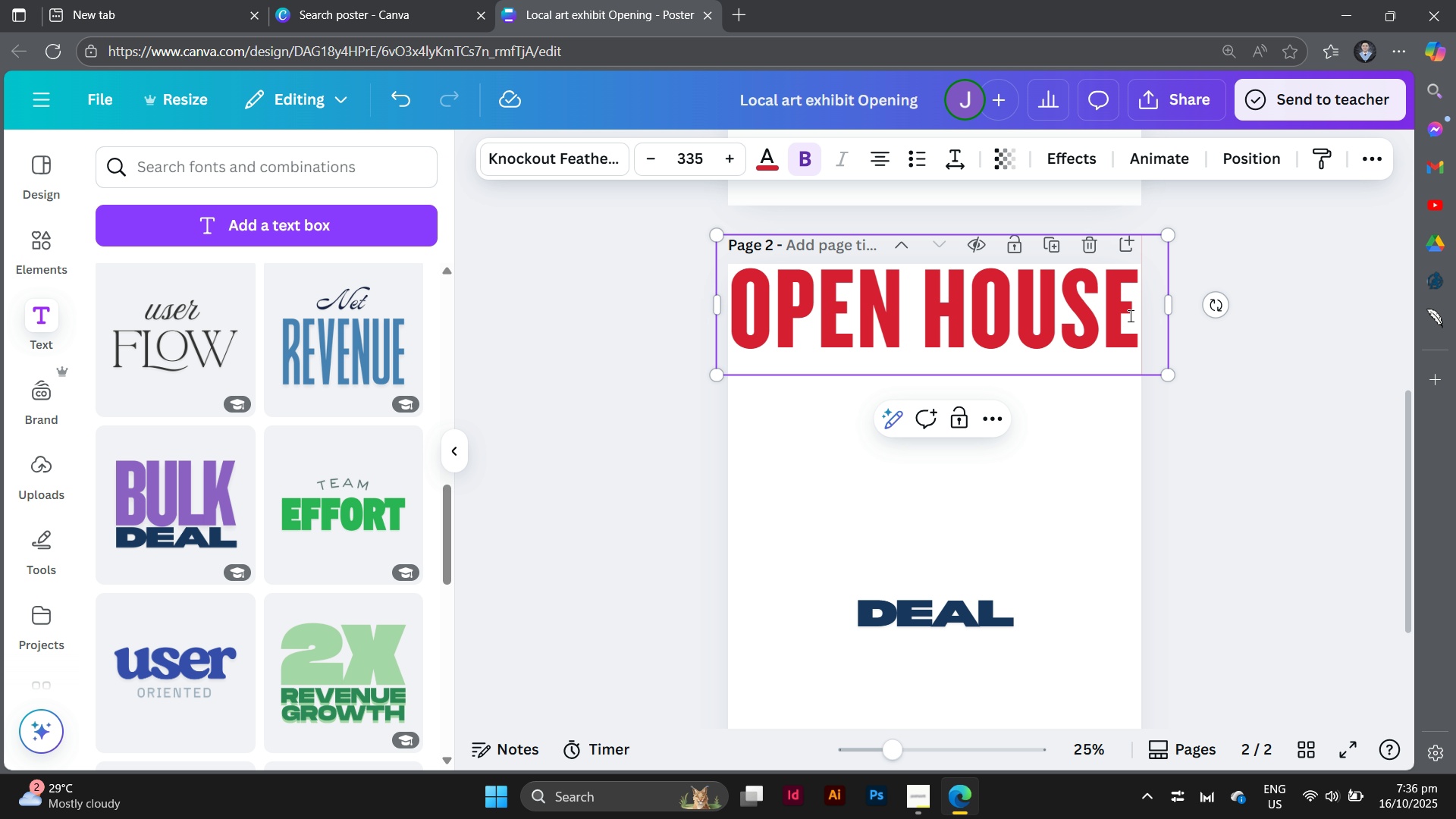 
hold_key(key=ShiftLeft, duration=0.53)
 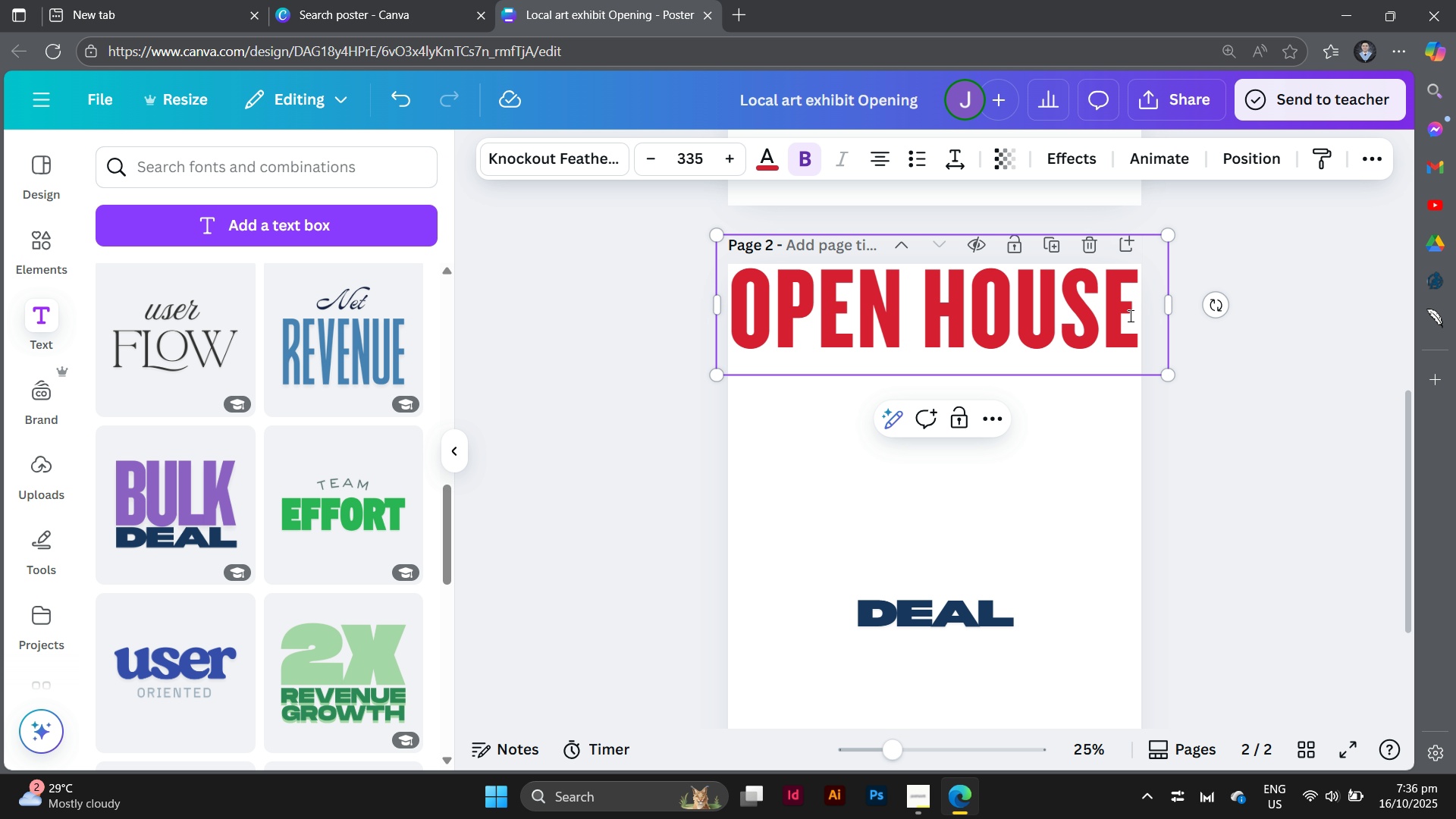 
key(Shift+Semicolon)
 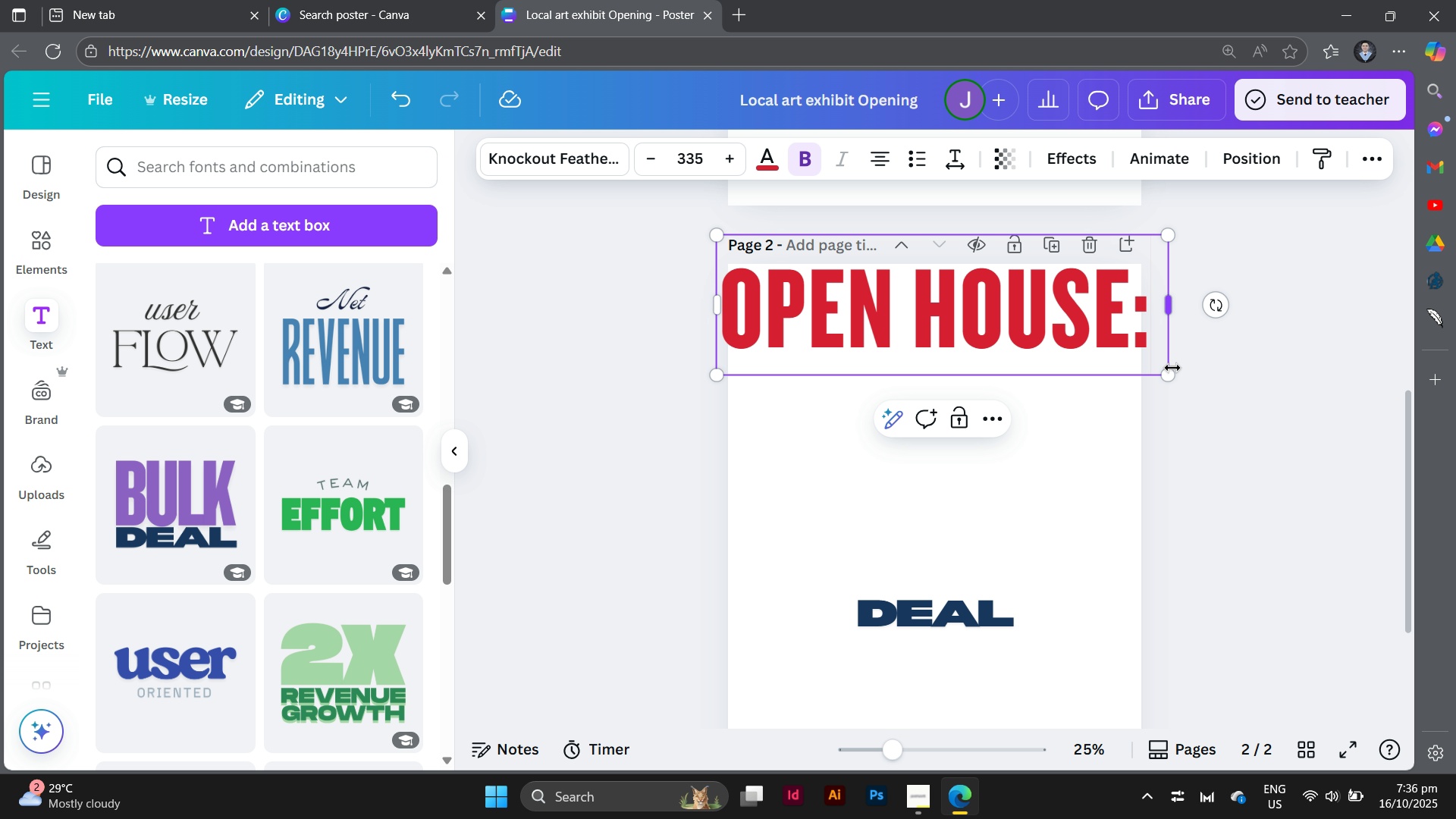 
left_click_drag(start_coordinate=[1162, 378], to_coordinate=[1151, 372])
 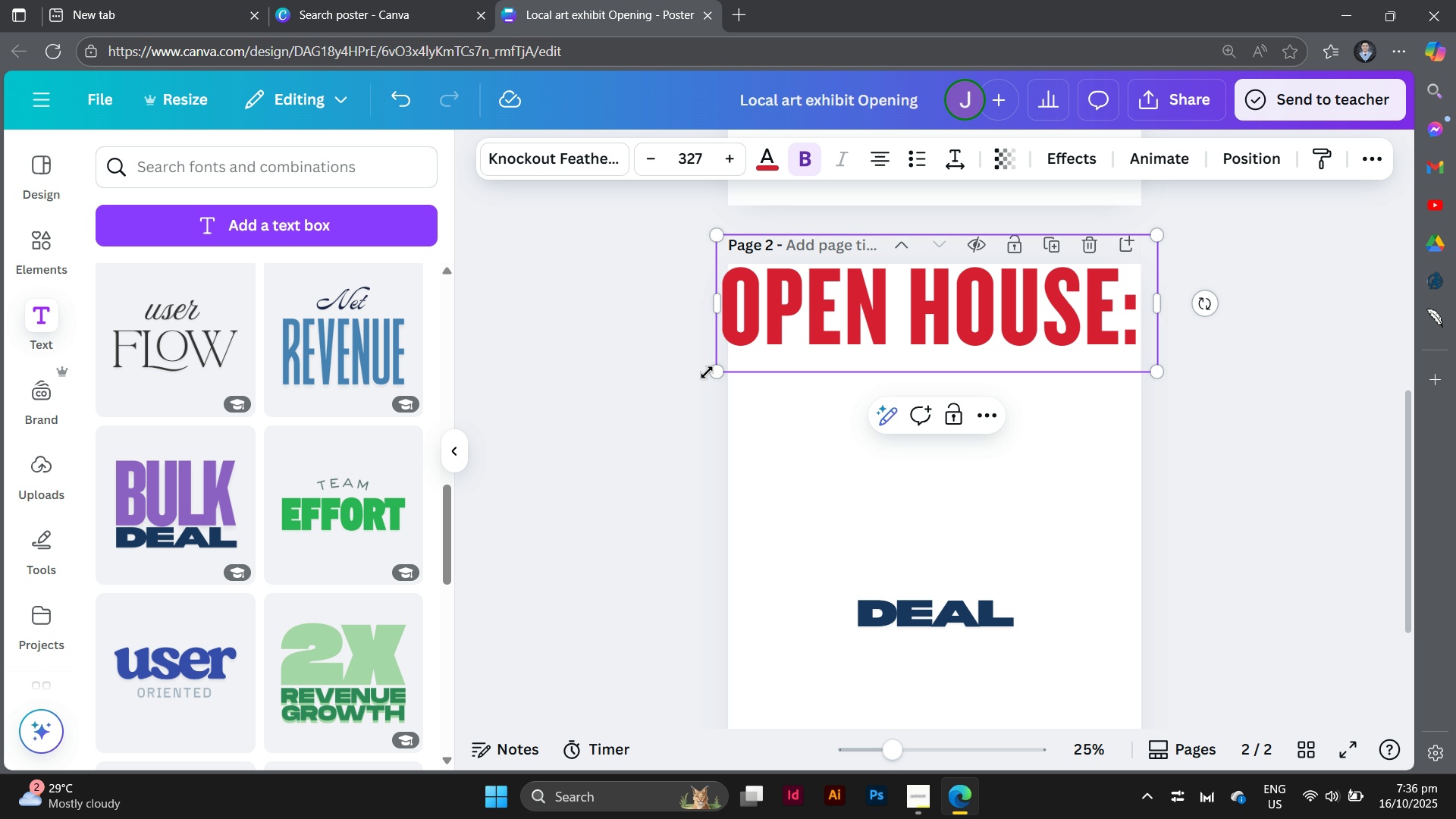 
left_click_drag(start_coordinate=[711, 374], to_coordinate=[717, 367])
 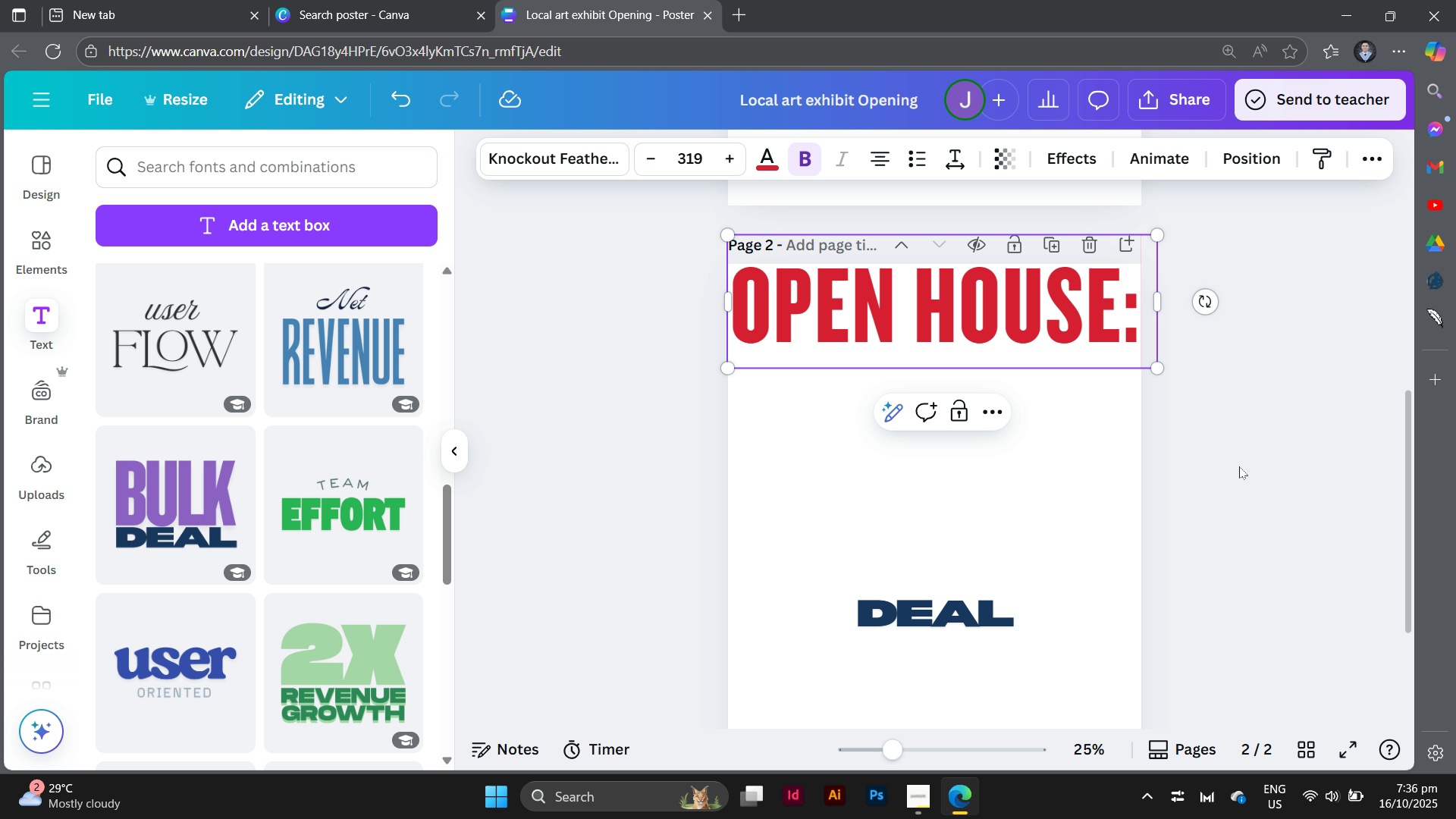 
left_click([1239, 466])
 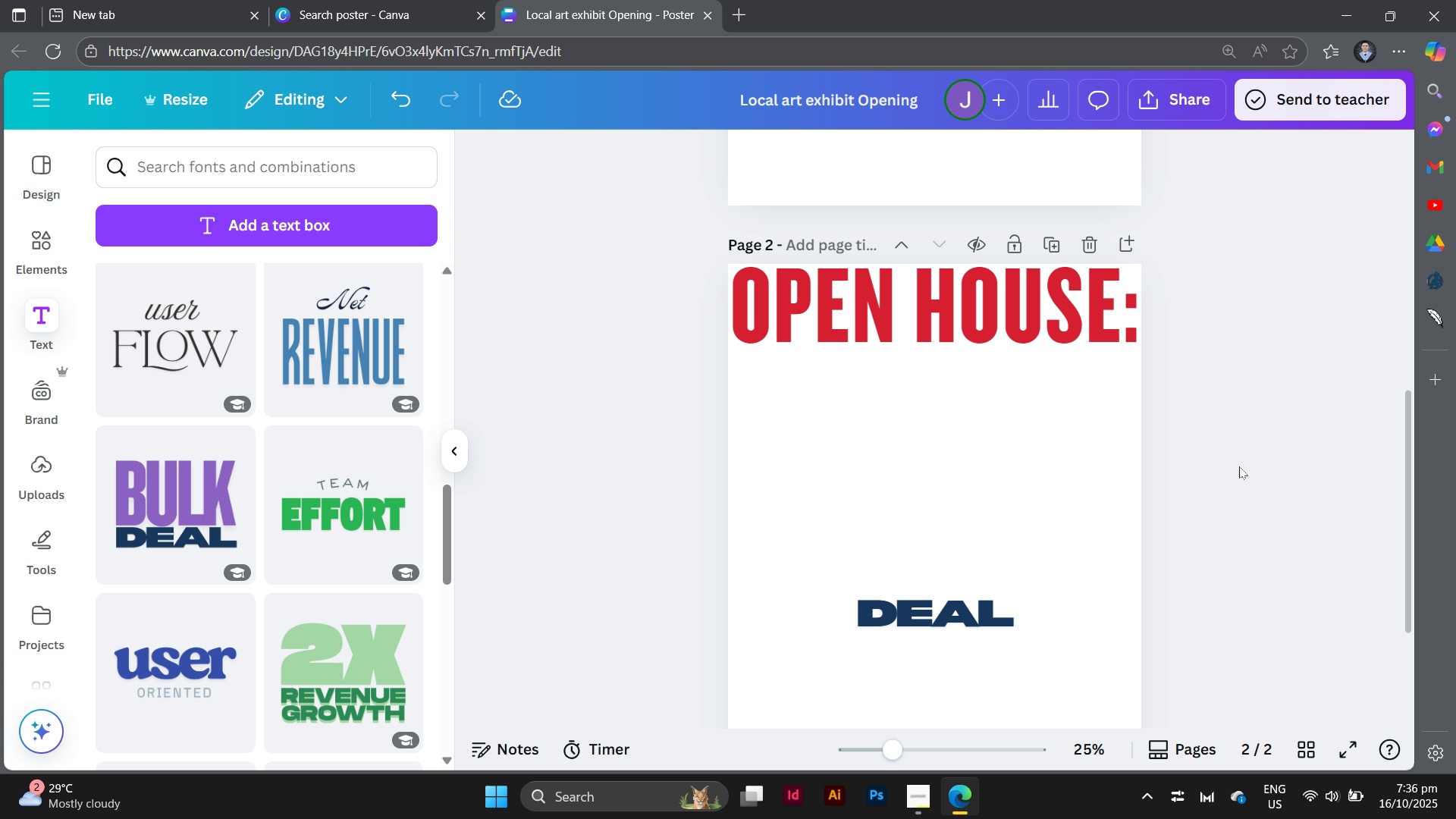 
scroll: coordinate [1239, 466], scroll_direction: none, amount: 0.0
 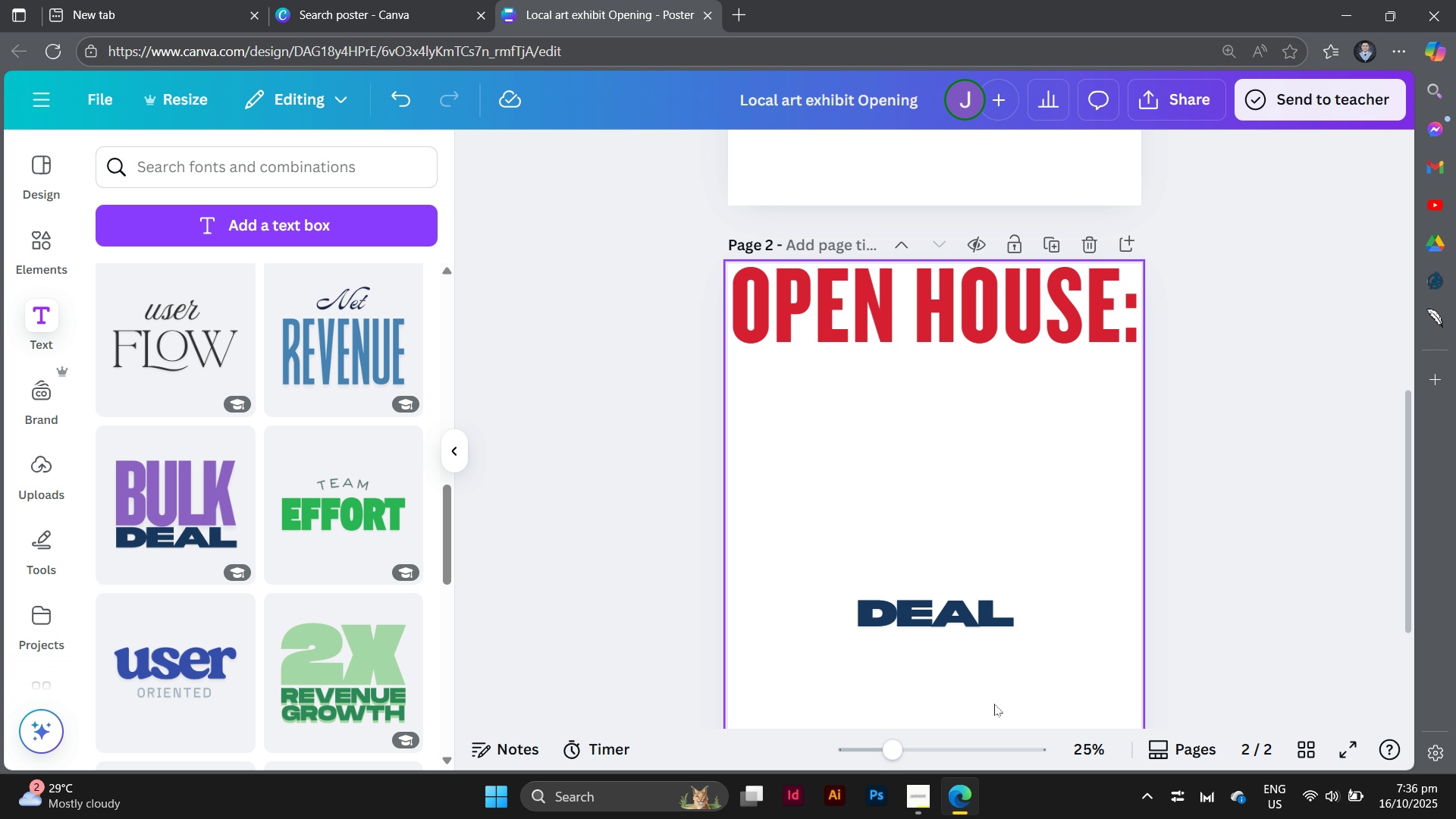 
left_click([995, 631])
 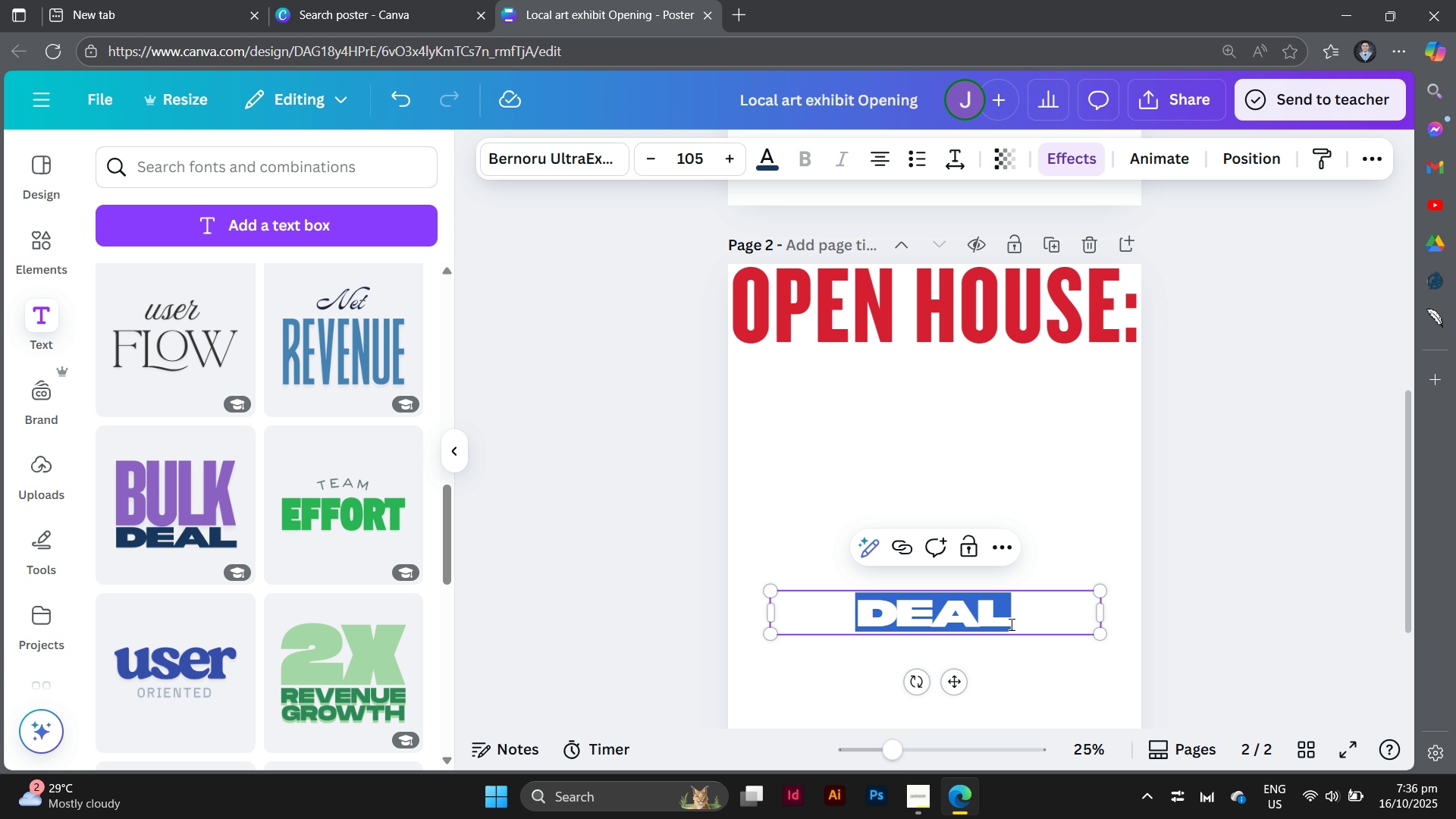 
double_click([1010, 624])
 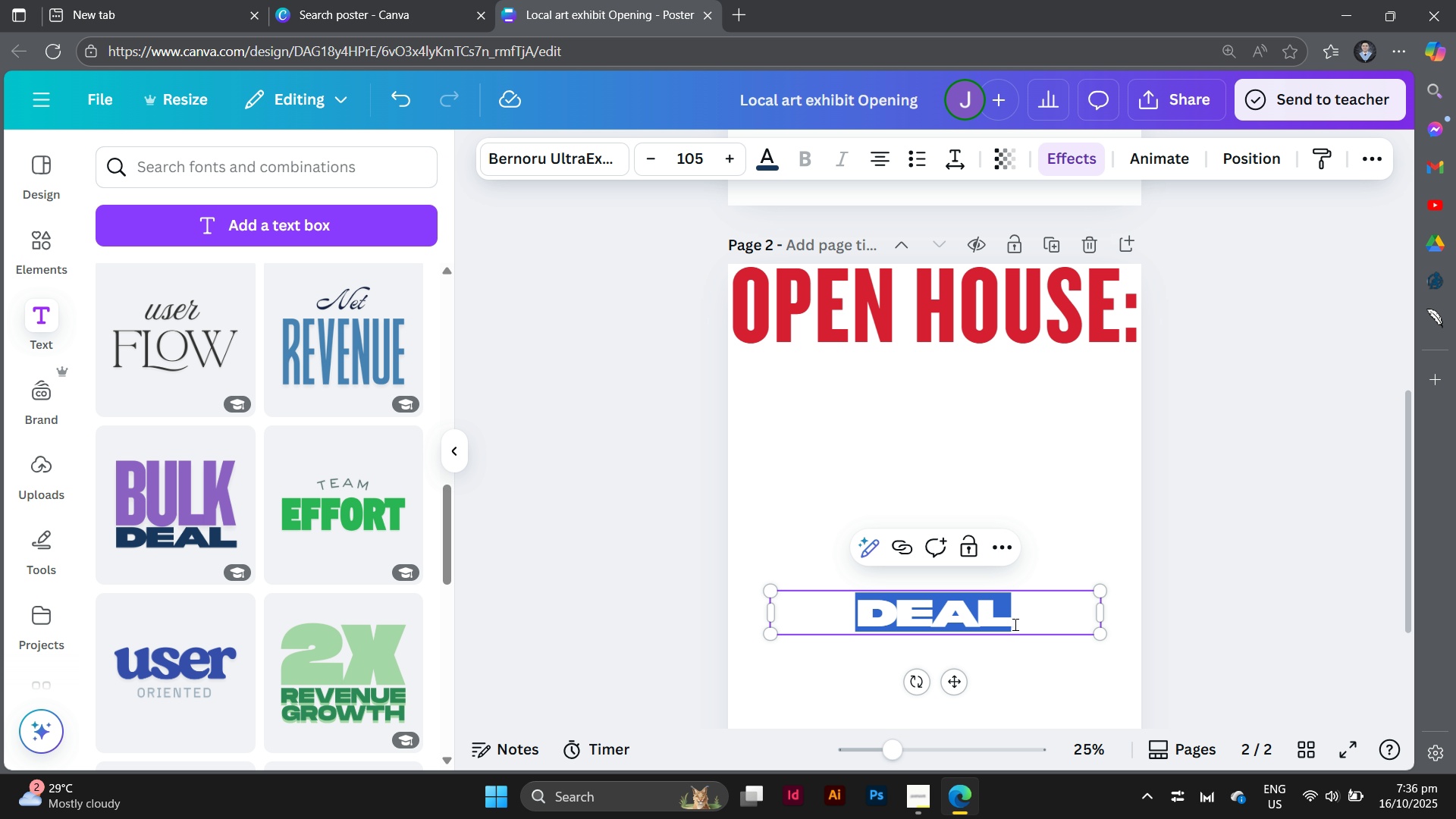 
type(Discover your future)
 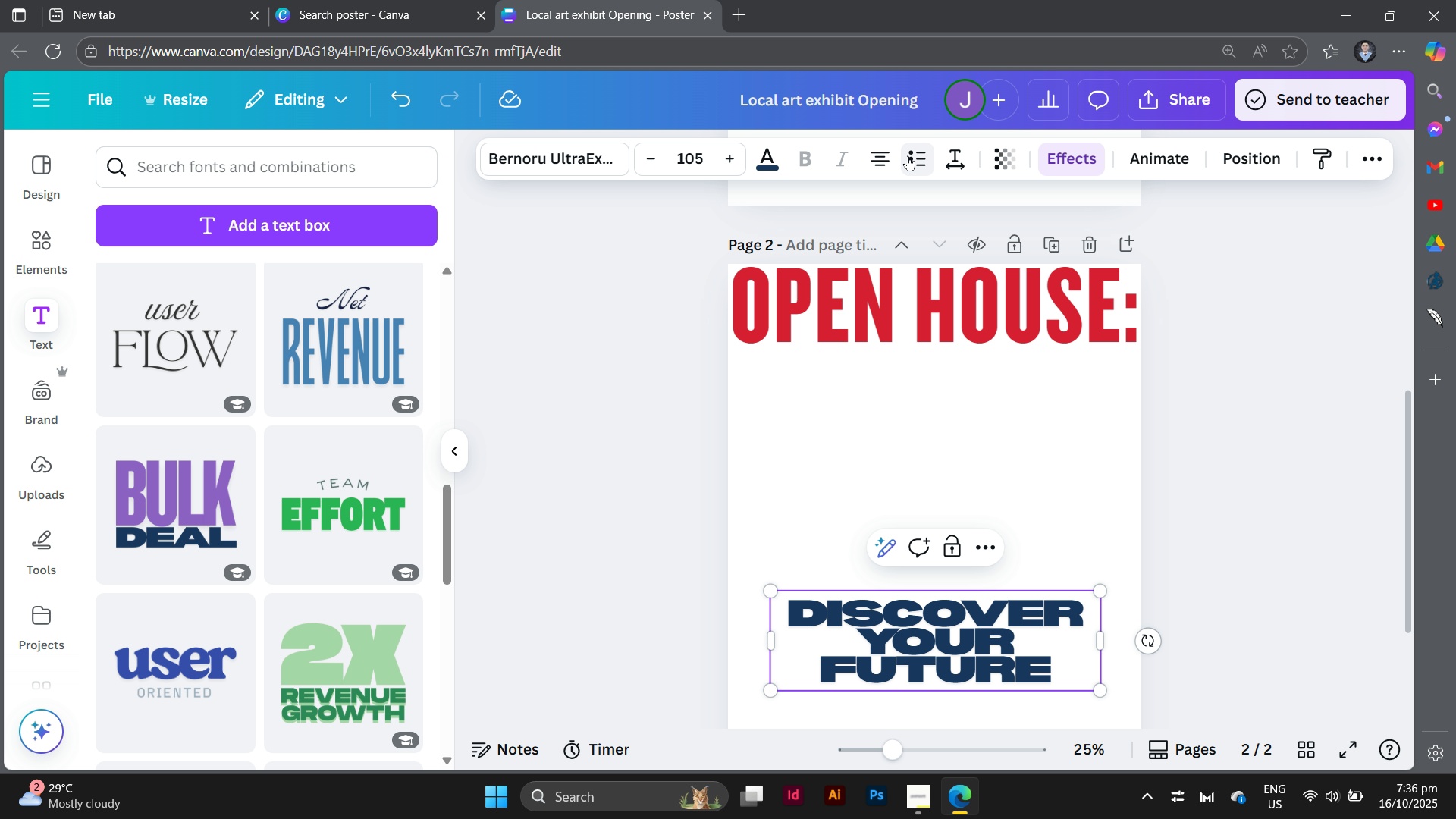 
left_click([885, 155])
 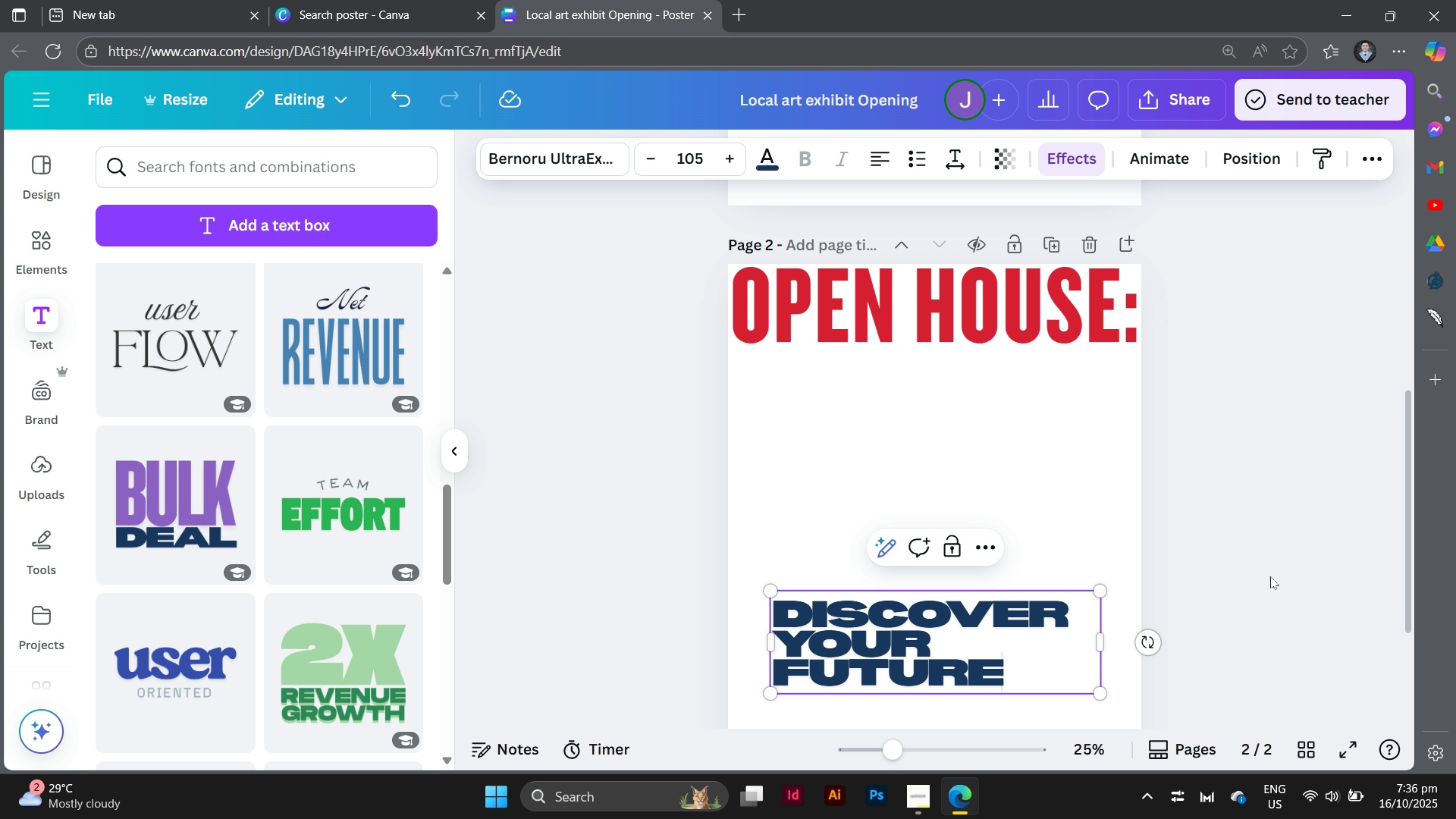 
left_click([1270, 576])
 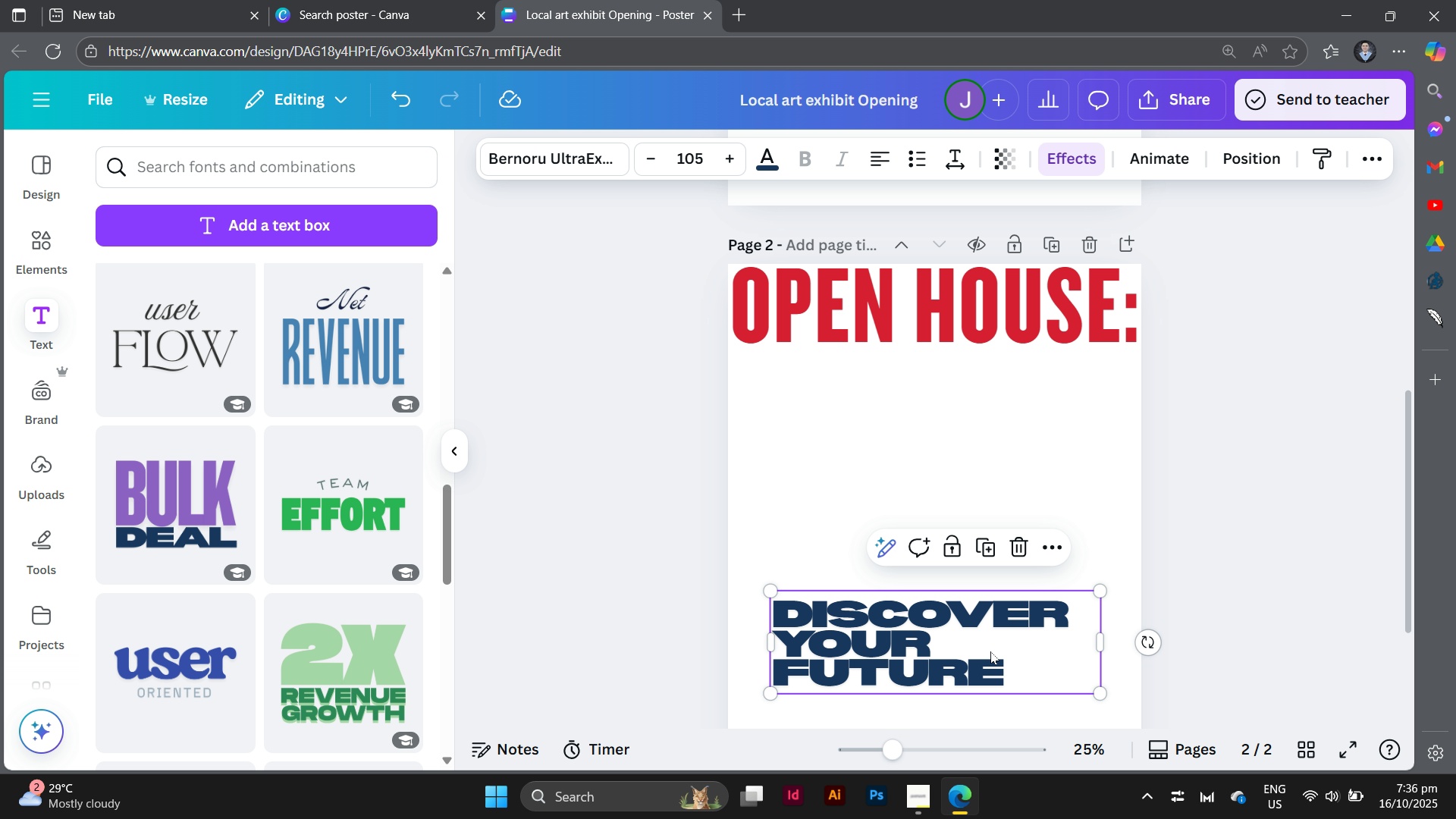 
left_click_drag(start_coordinate=[990, 651], to_coordinate=[956, 396])
 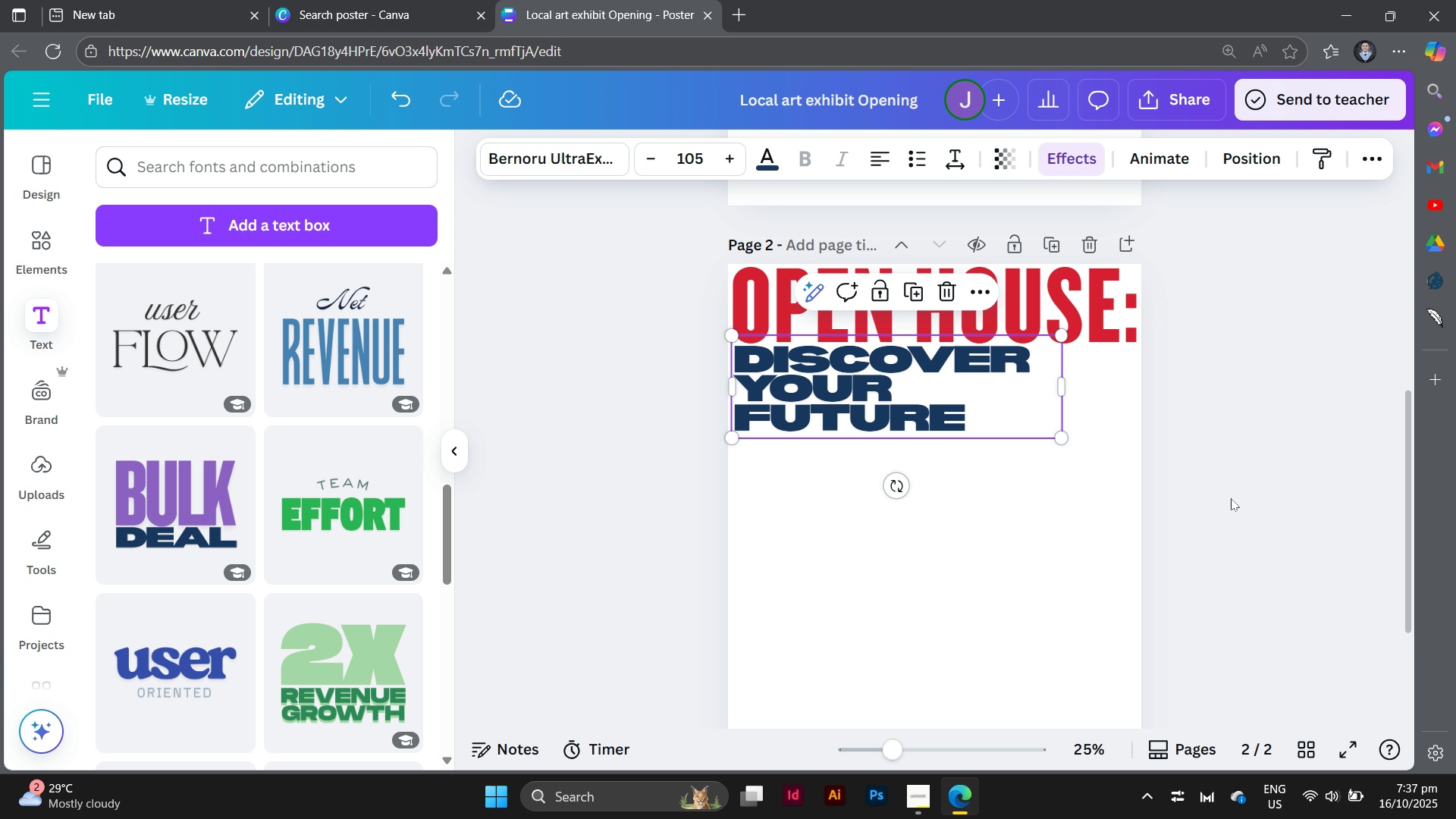 
left_click([1231, 498])
 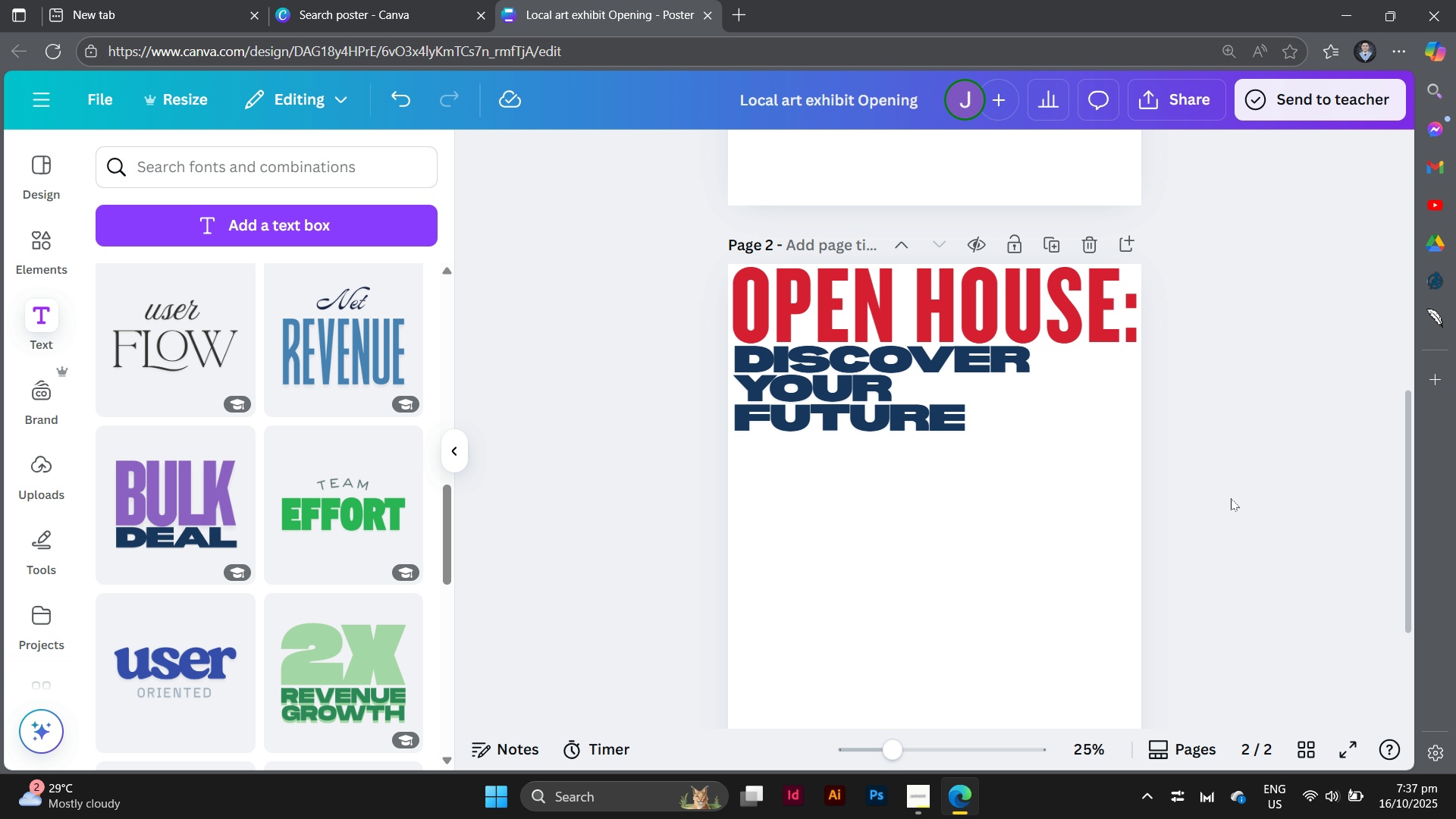 
scroll: coordinate [1231, 498], scroll_direction: none, amount: 0.0
 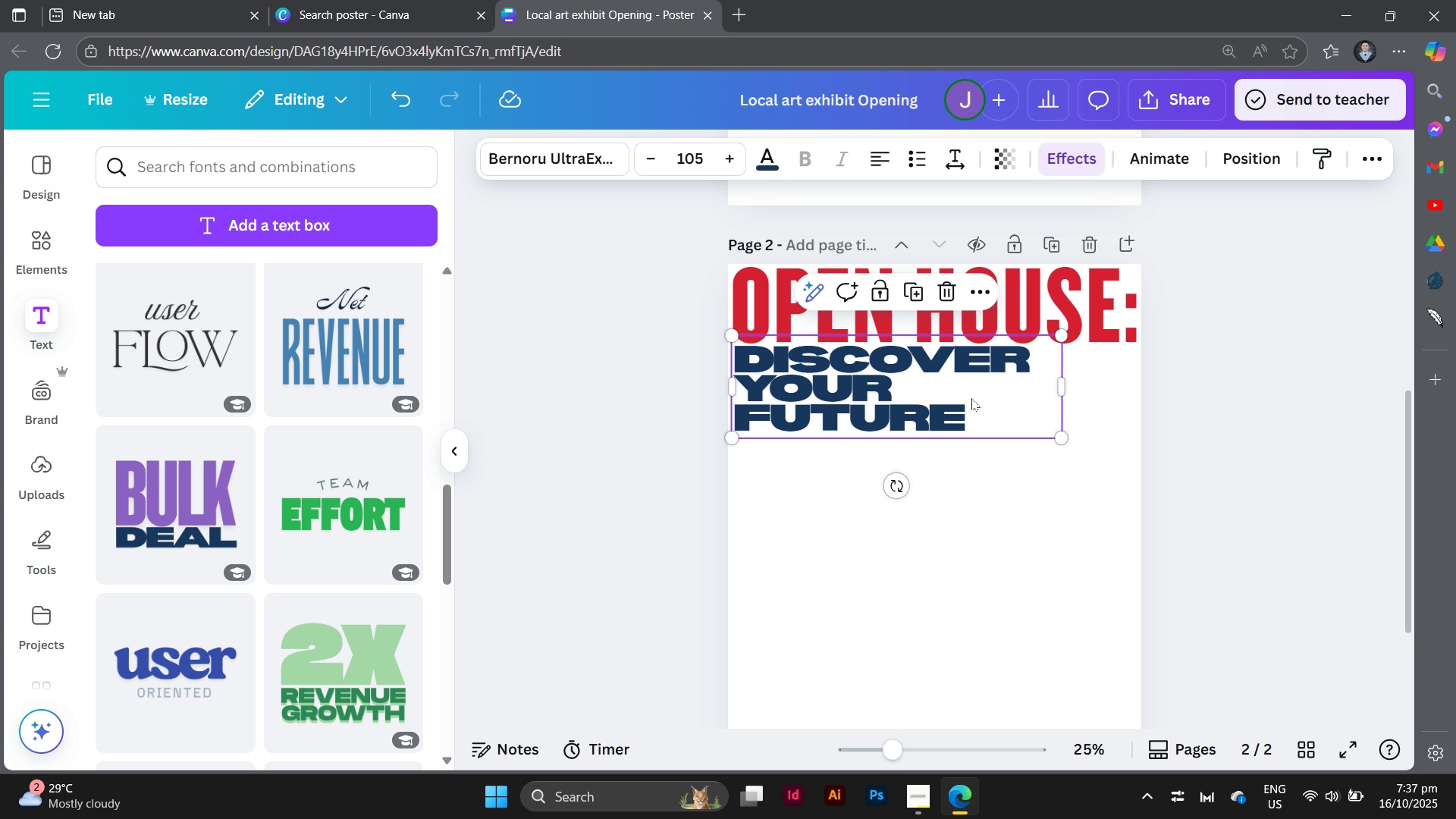 
left_click([971, 398])
 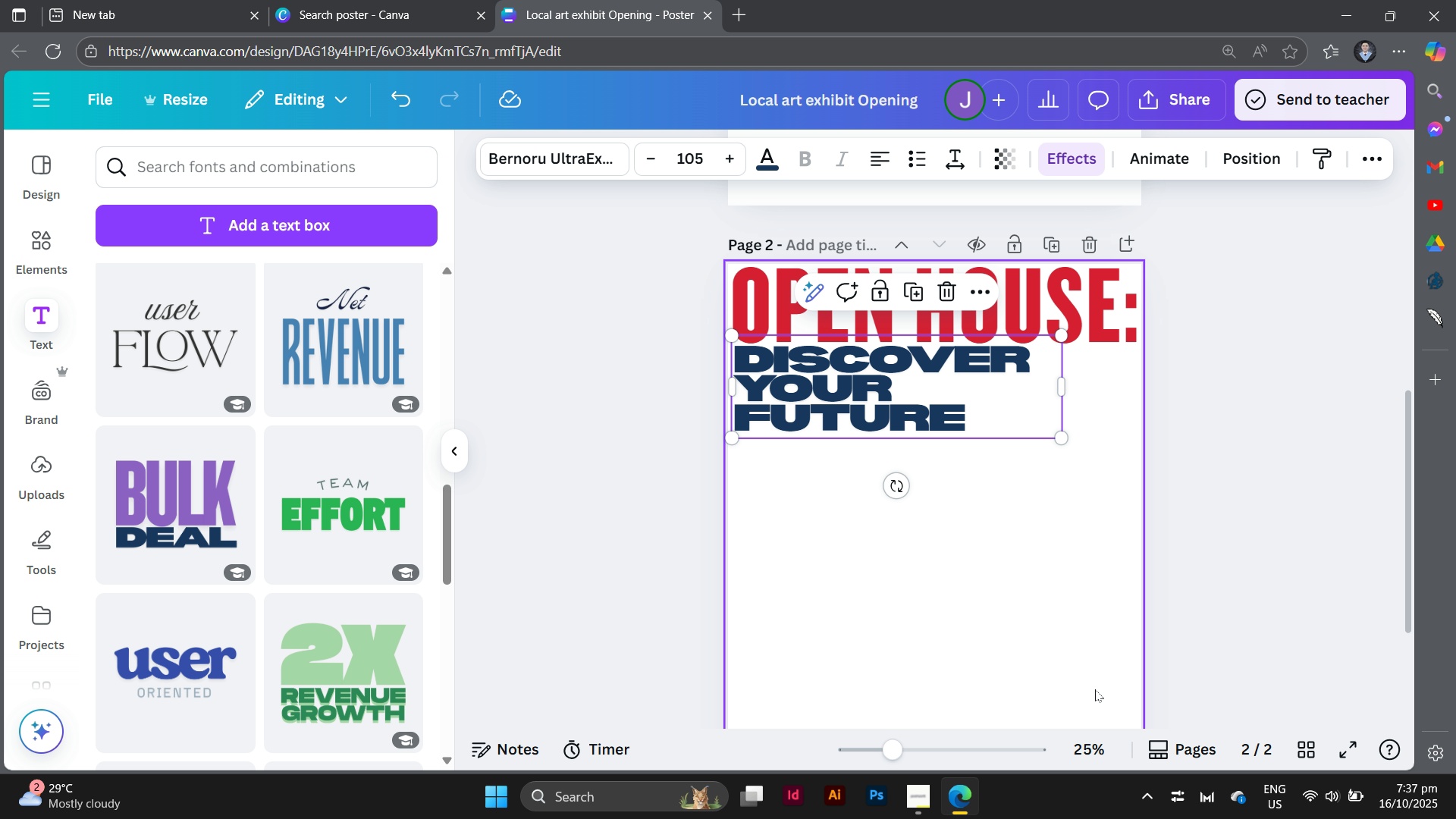 
scroll: coordinate [1100, 689], scroll_direction: up, amount: 3.0
 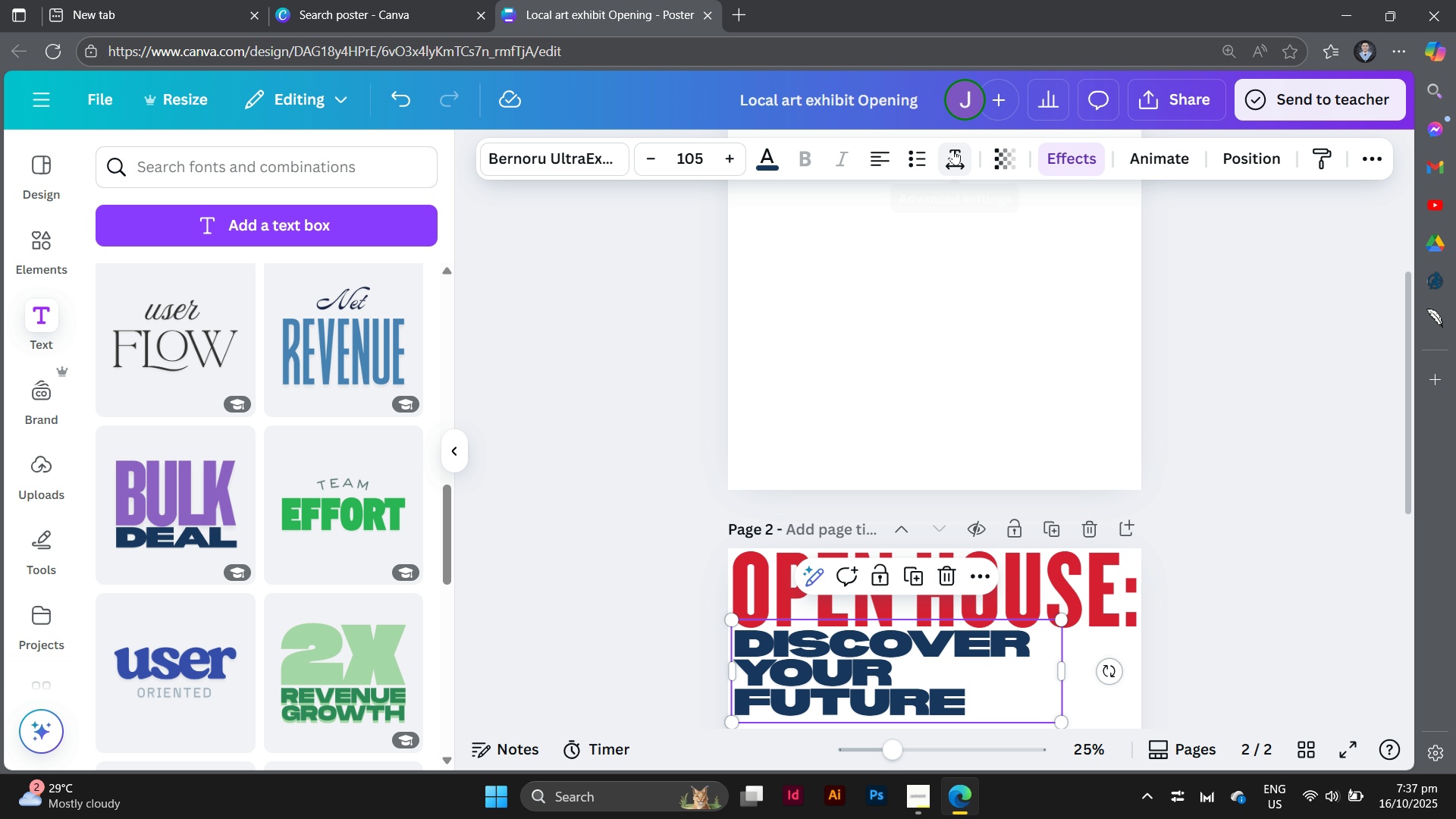 
left_click([953, 149])
 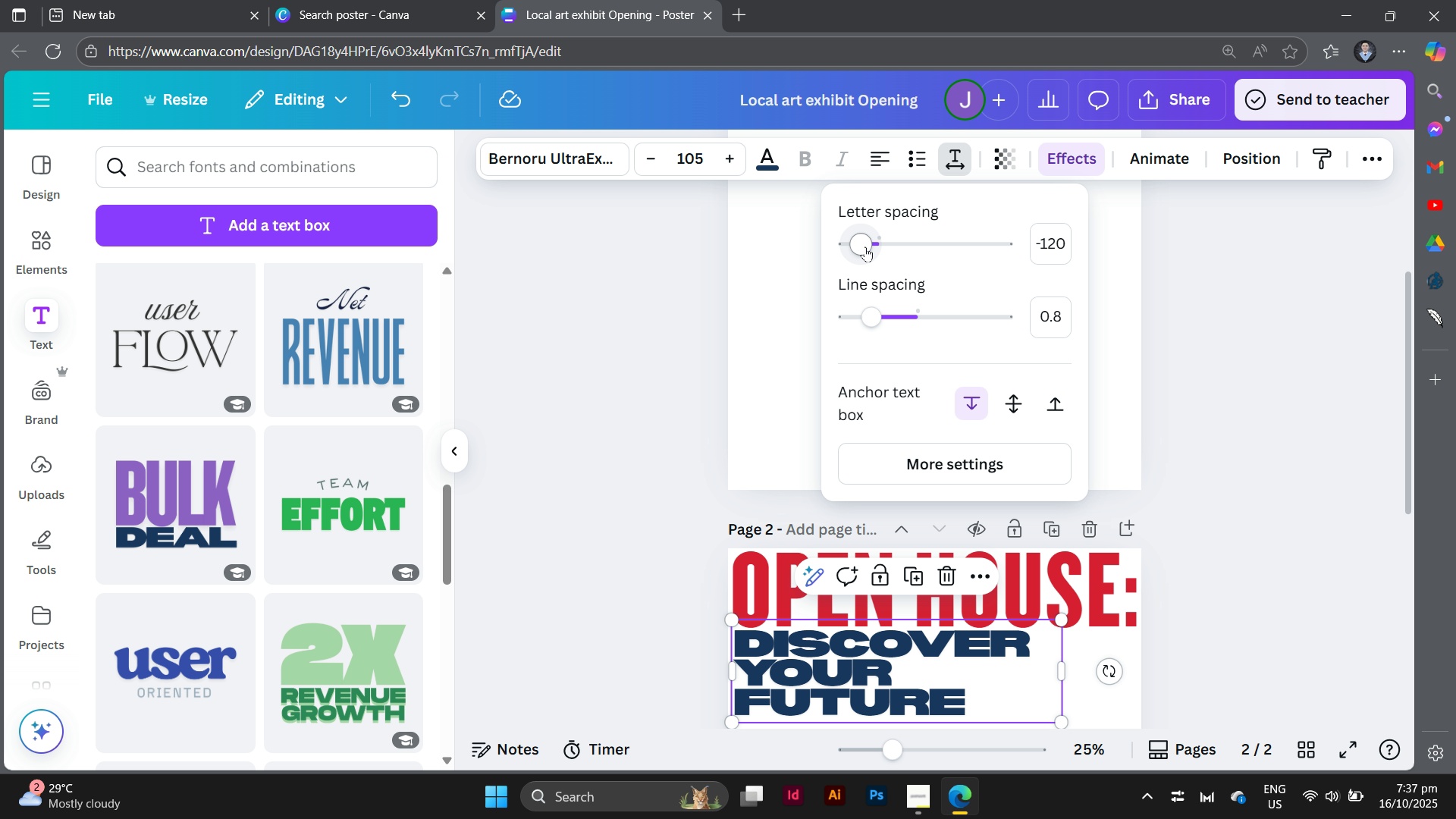 
left_click_drag(start_coordinate=[864, 246], to_coordinate=[869, 243])
 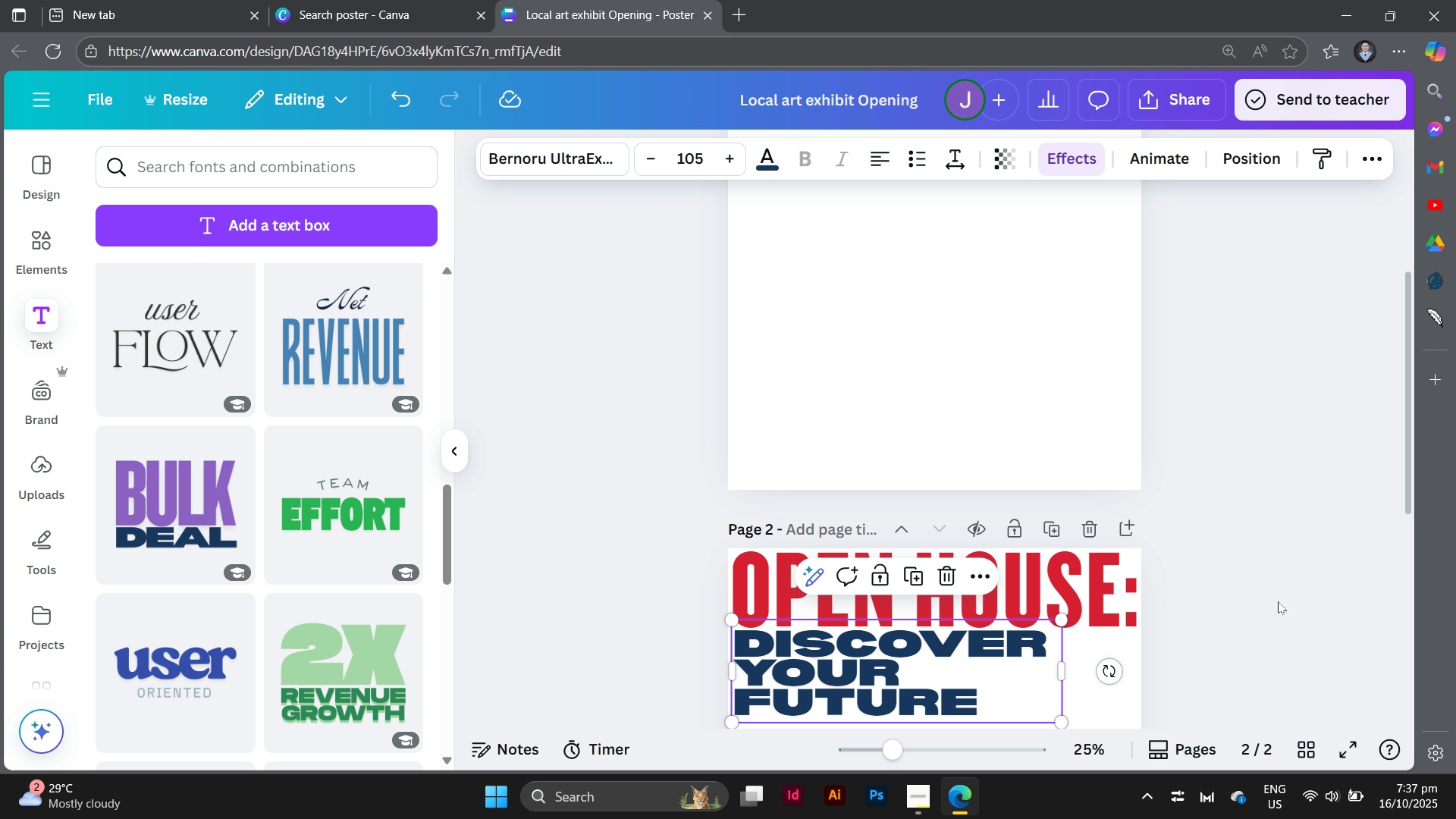 
scroll: coordinate [1278, 601], scroll_direction: down, amount: 2.0
 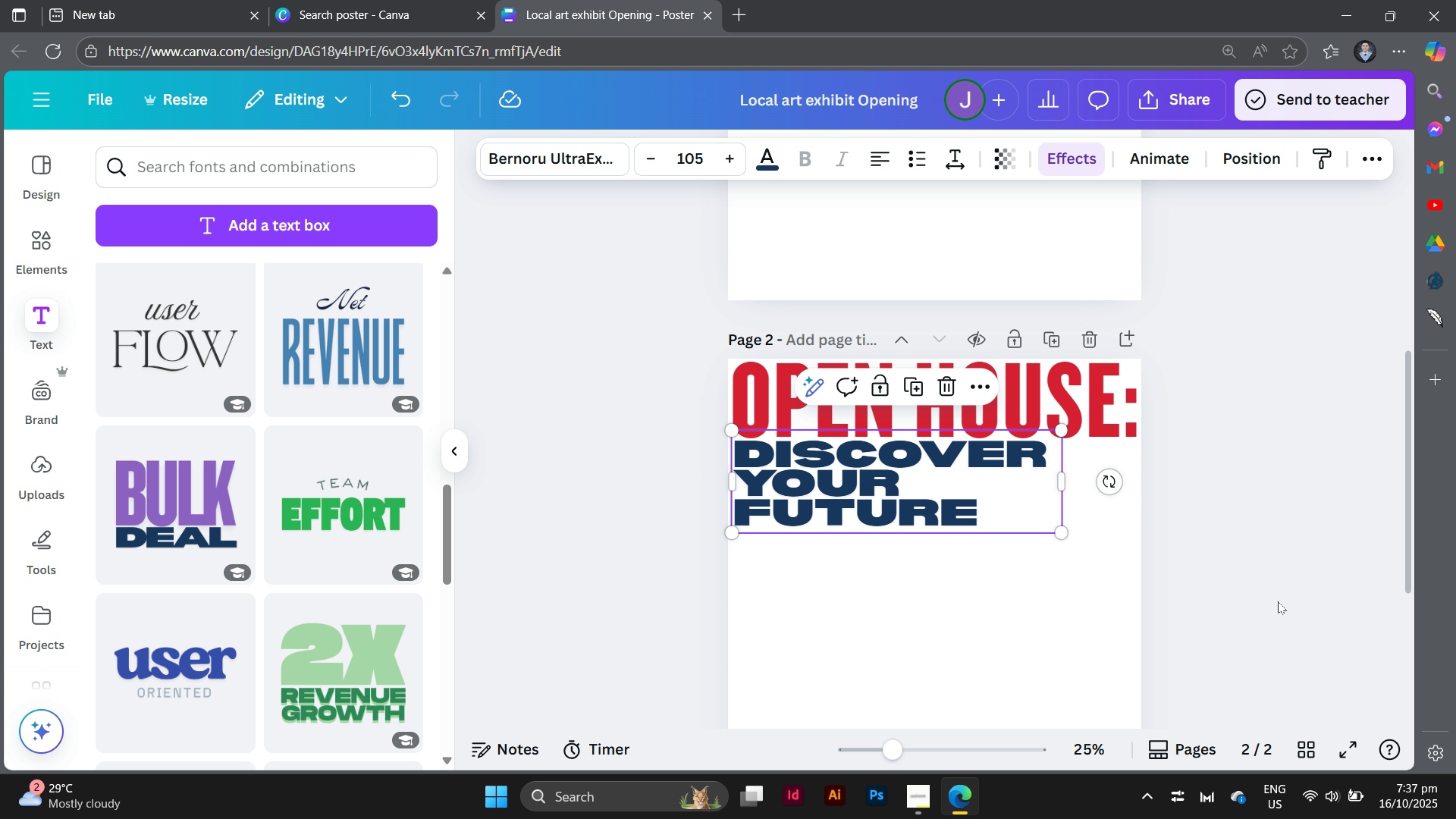 
left_click([1278, 601])
 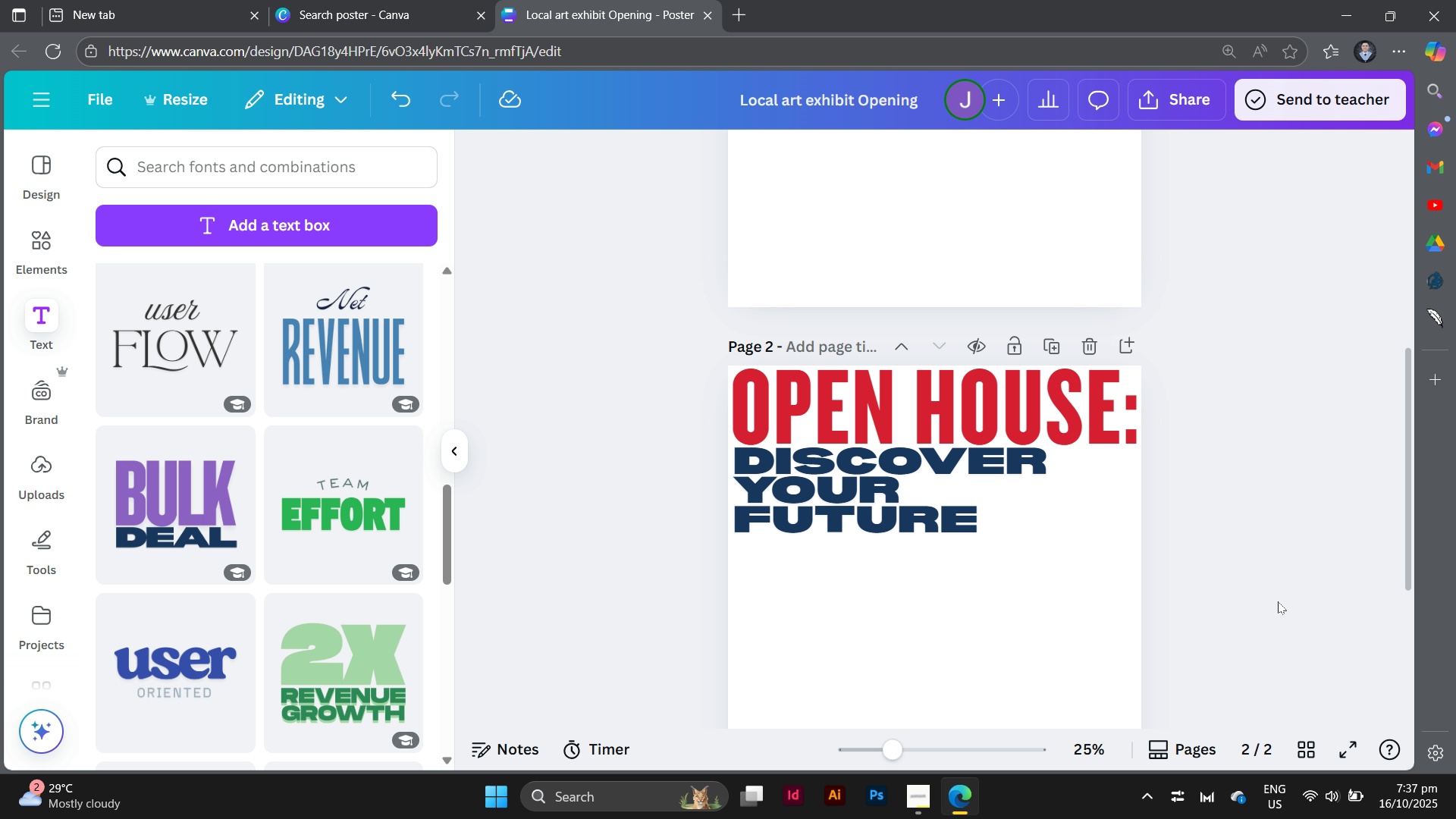 
scroll: coordinate [1278, 601], scroll_direction: up, amount: 3.0
 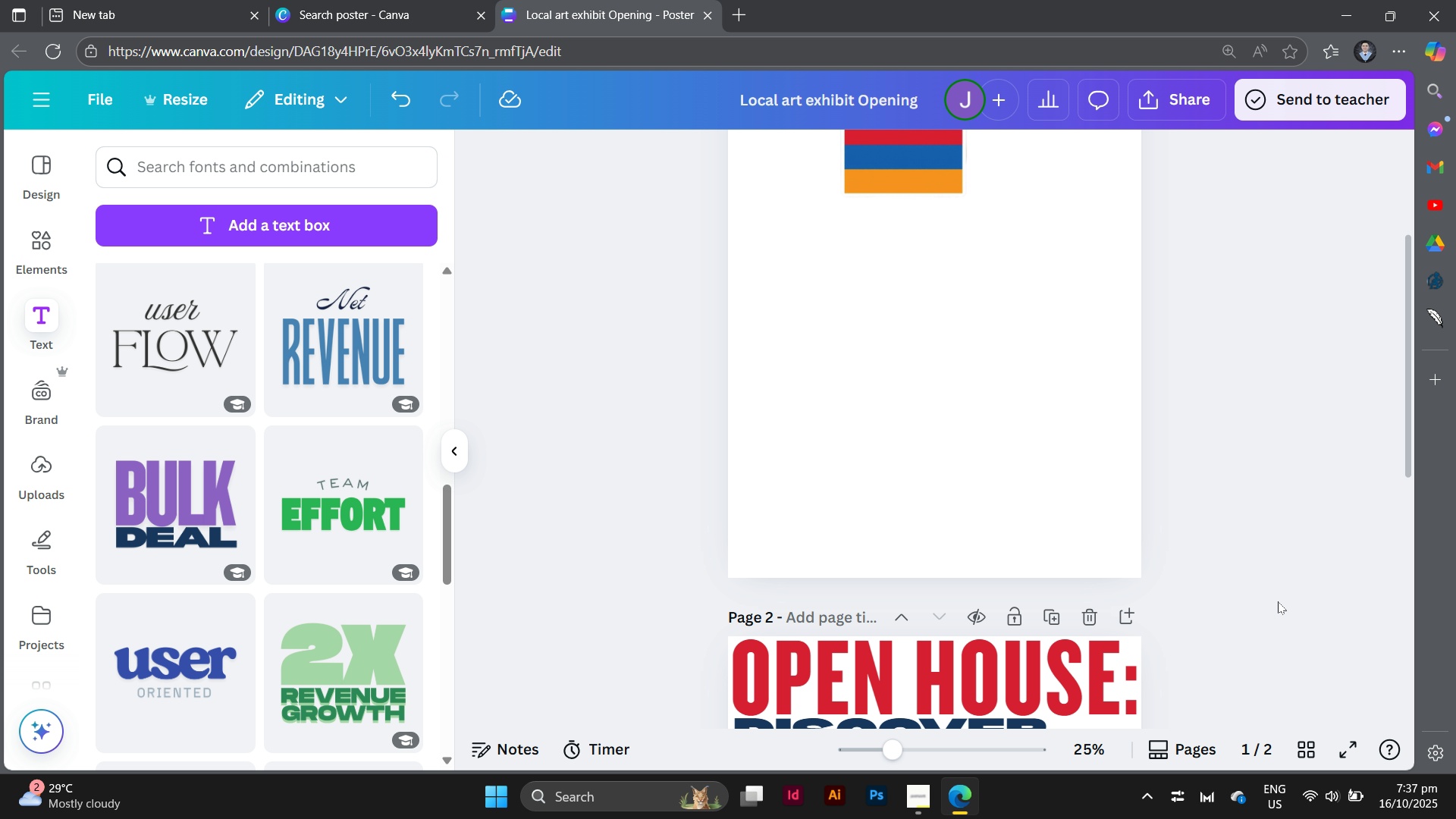 
scroll: coordinate [1278, 601], scroll_direction: down, amount: 4.0
 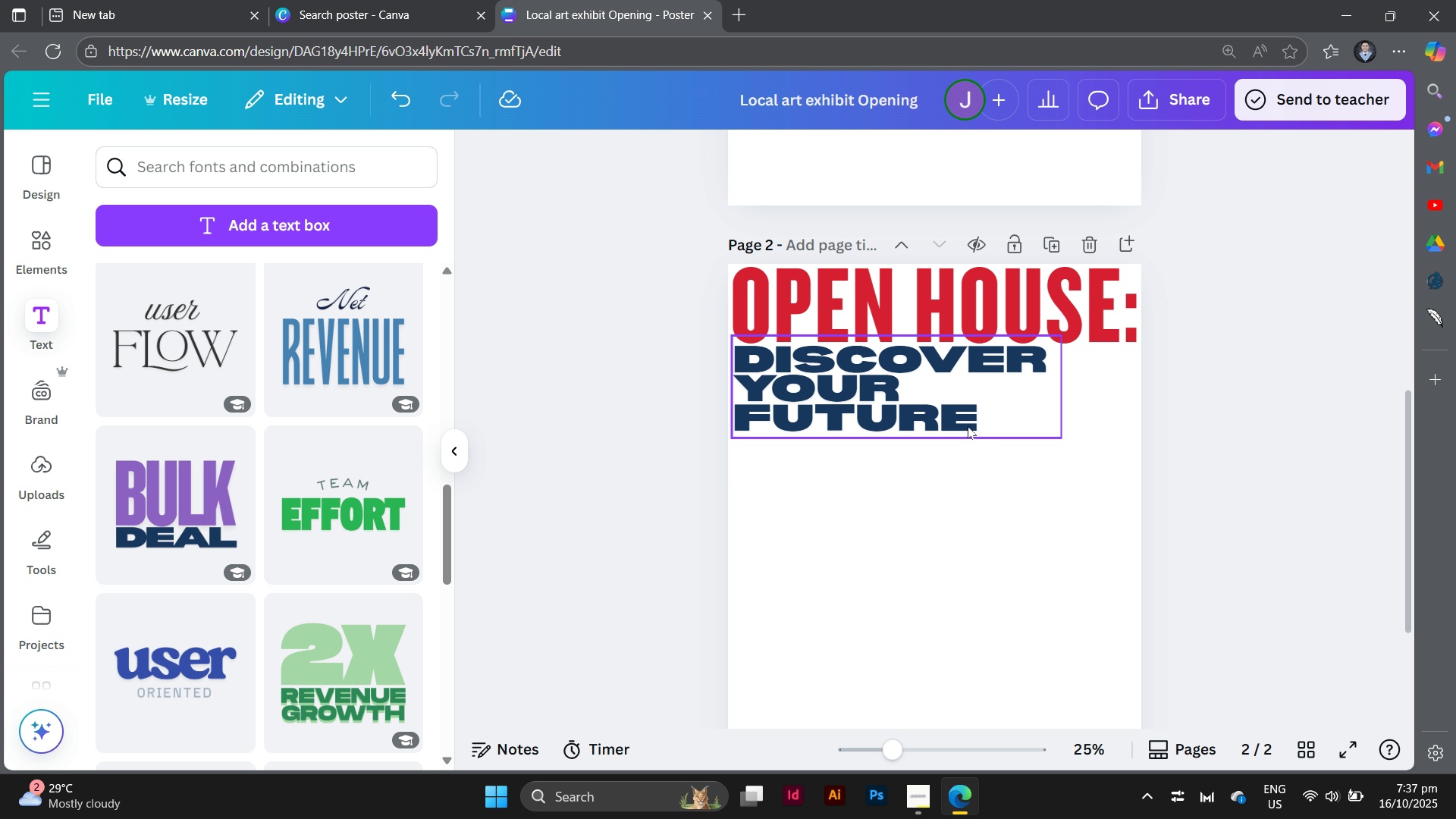 
left_click([968, 426])
 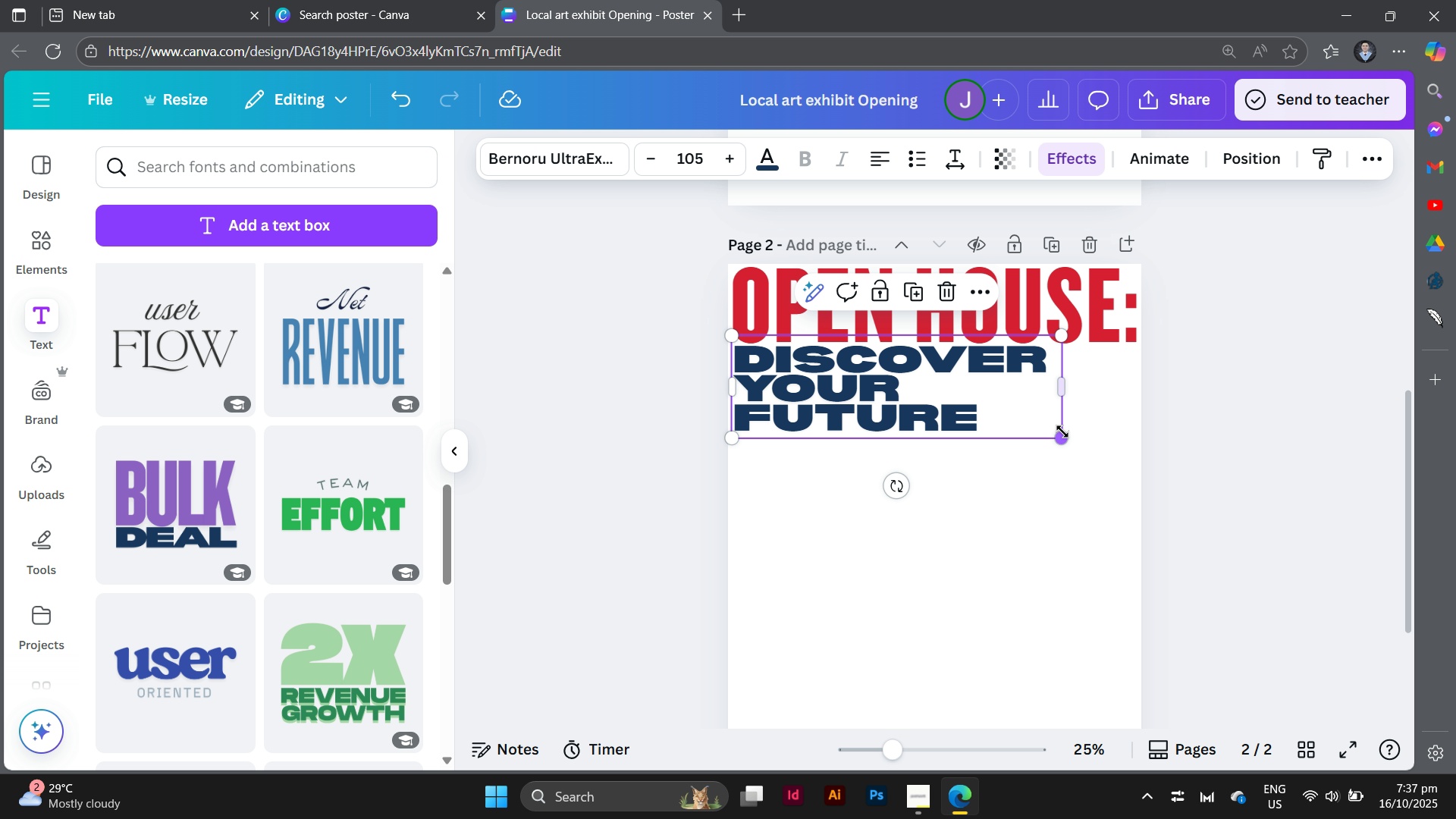 
left_click_drag(start_coordinate=[1062, 432], to_coordinate=[986, 385])
 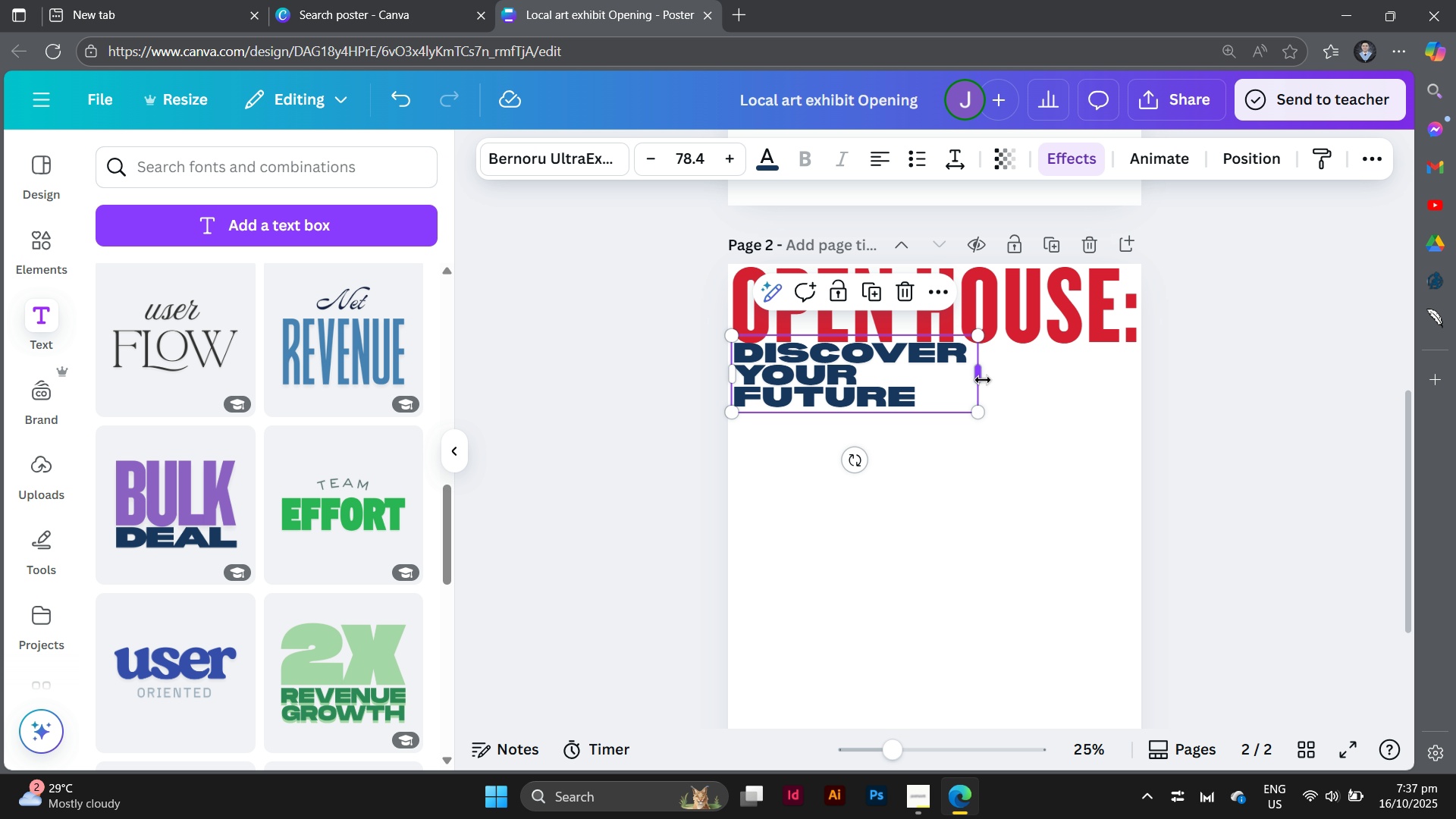 
left_click_drag(start_coordinate=[983, 380], to_coordinate=[1165, 381])
 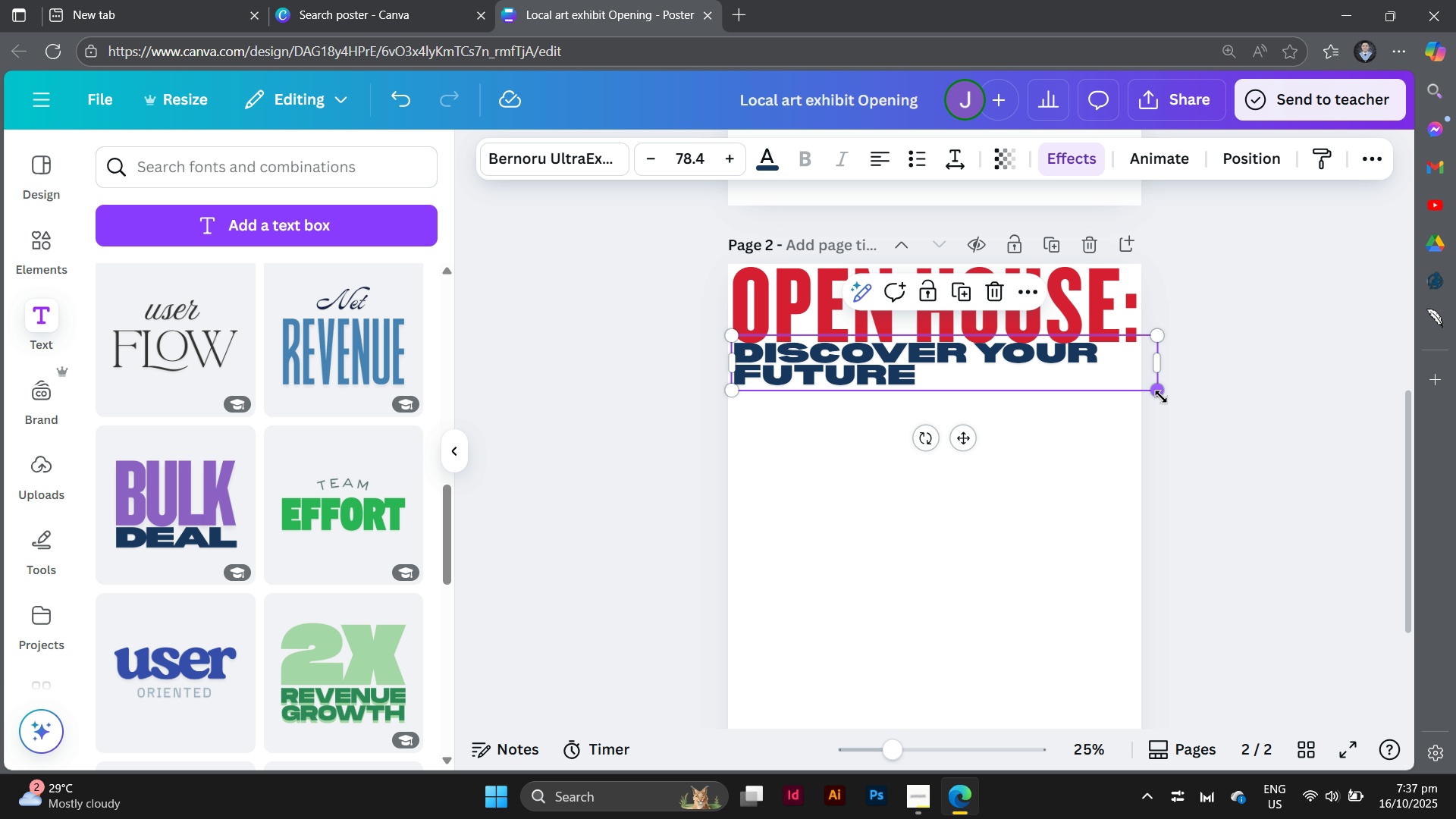 
left_click_drag(start_coordinate=[1161, 397], to_coordinate=[1077, 369])
 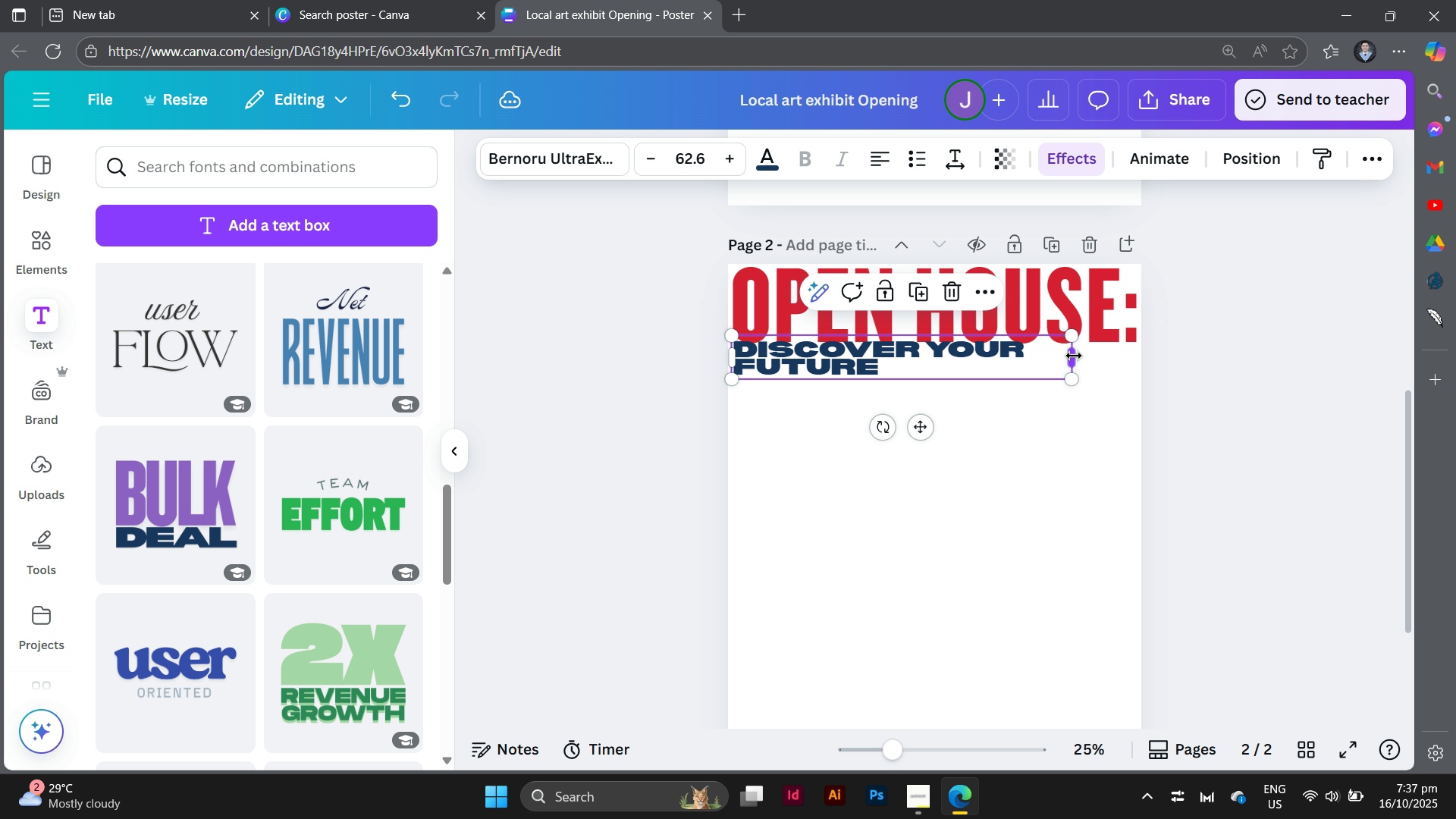 
left_click_drag(start_coordinate=[1075, 356], to_coordinate=[1178, 378])
 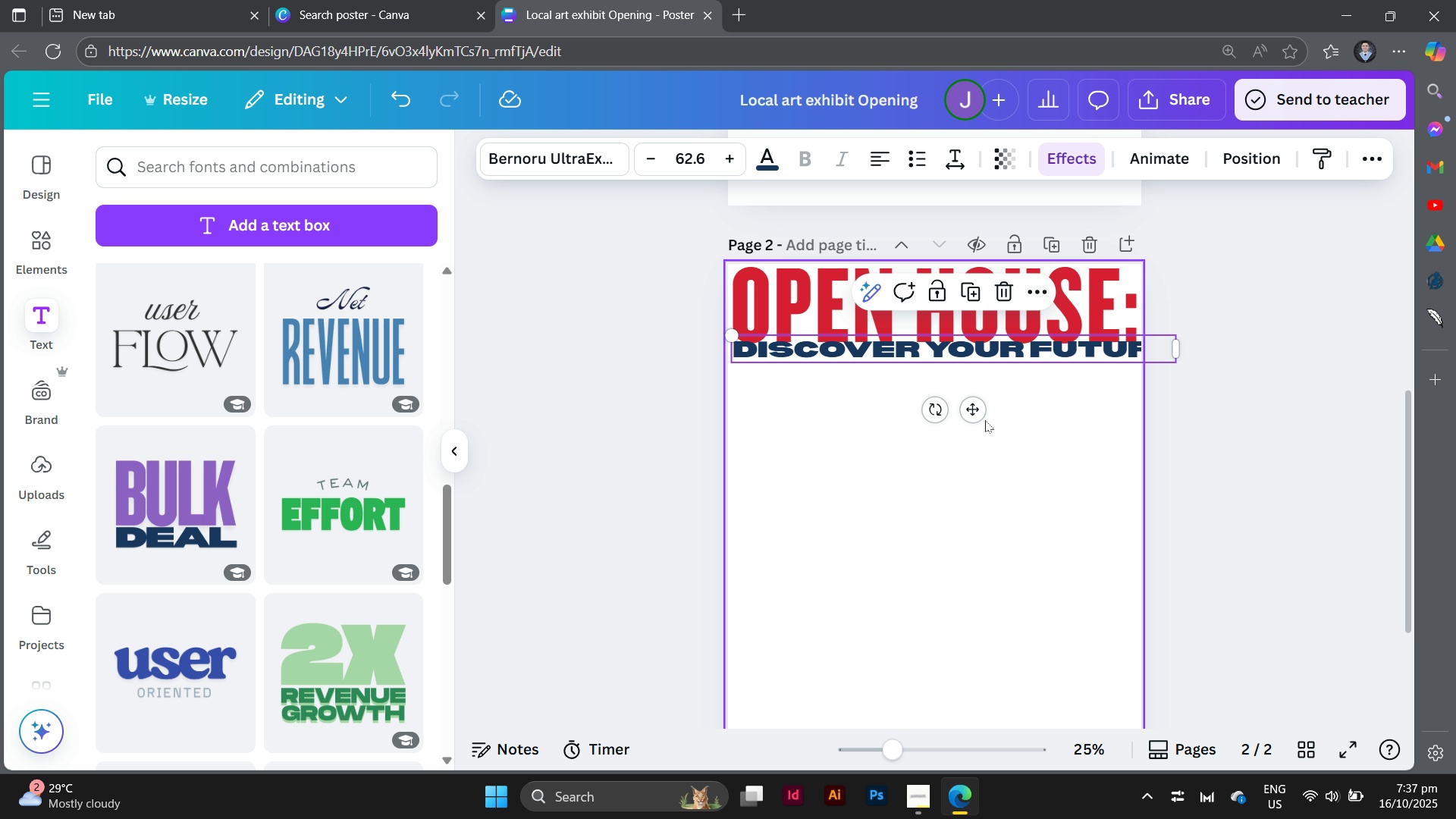 
left_click_drag(start_coordinate=[971, 416], to_coordinate=[966, 427])
 